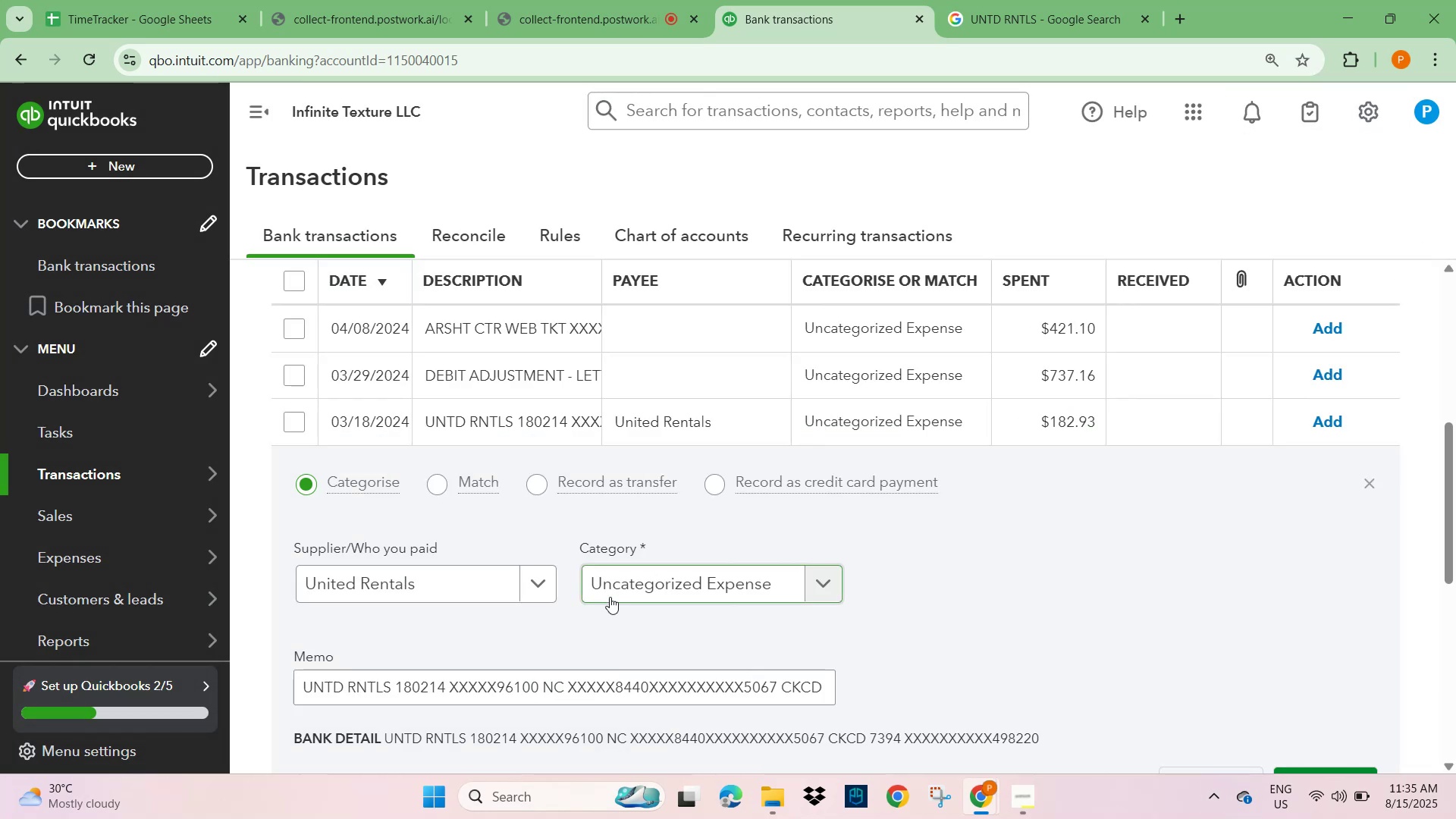 
left_click([624, 585])
 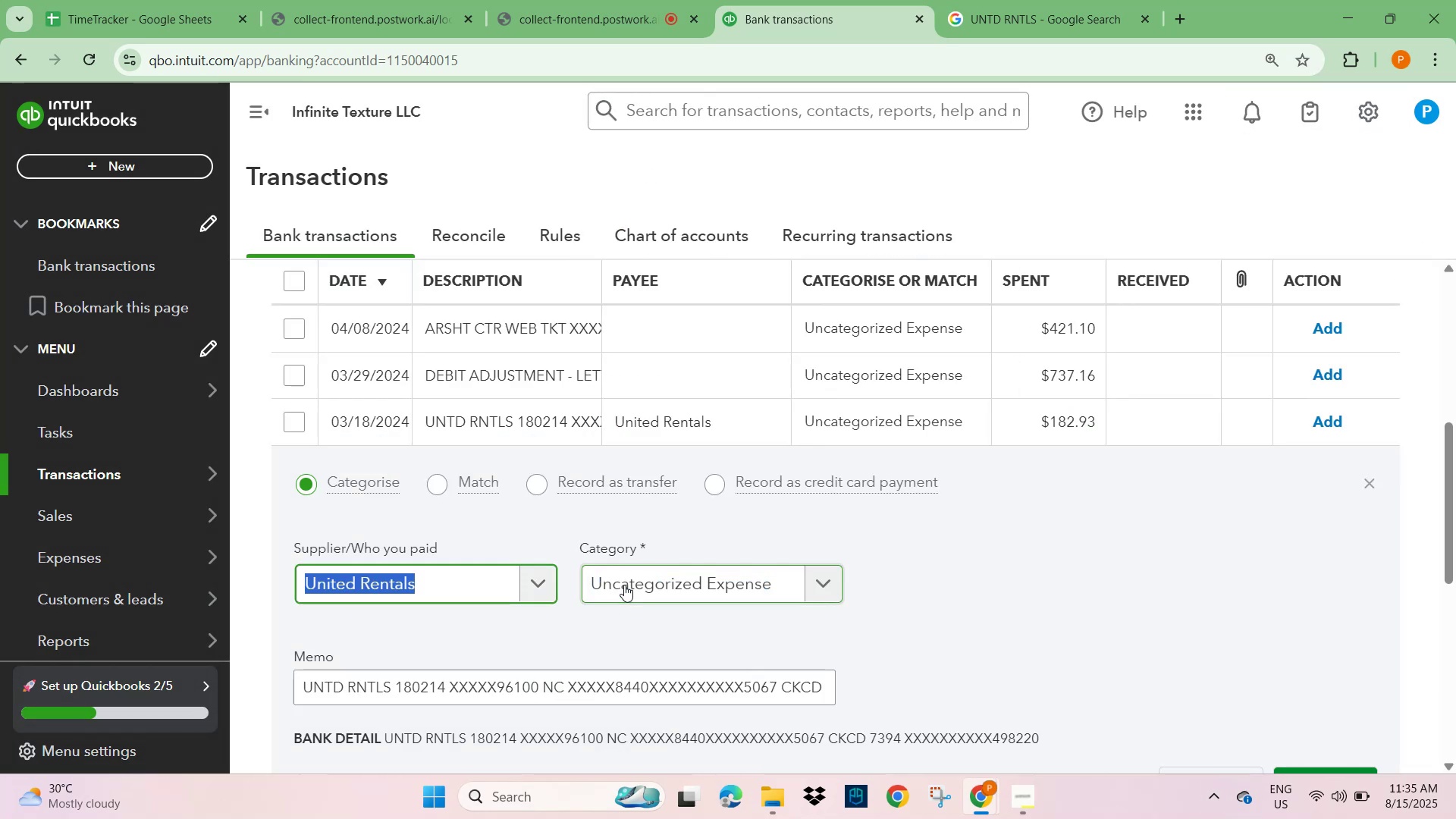 
type(rent)
key(Backspace)
key(Backspace)
key(Backspace)
key(Backspace)
key(Backspace)
 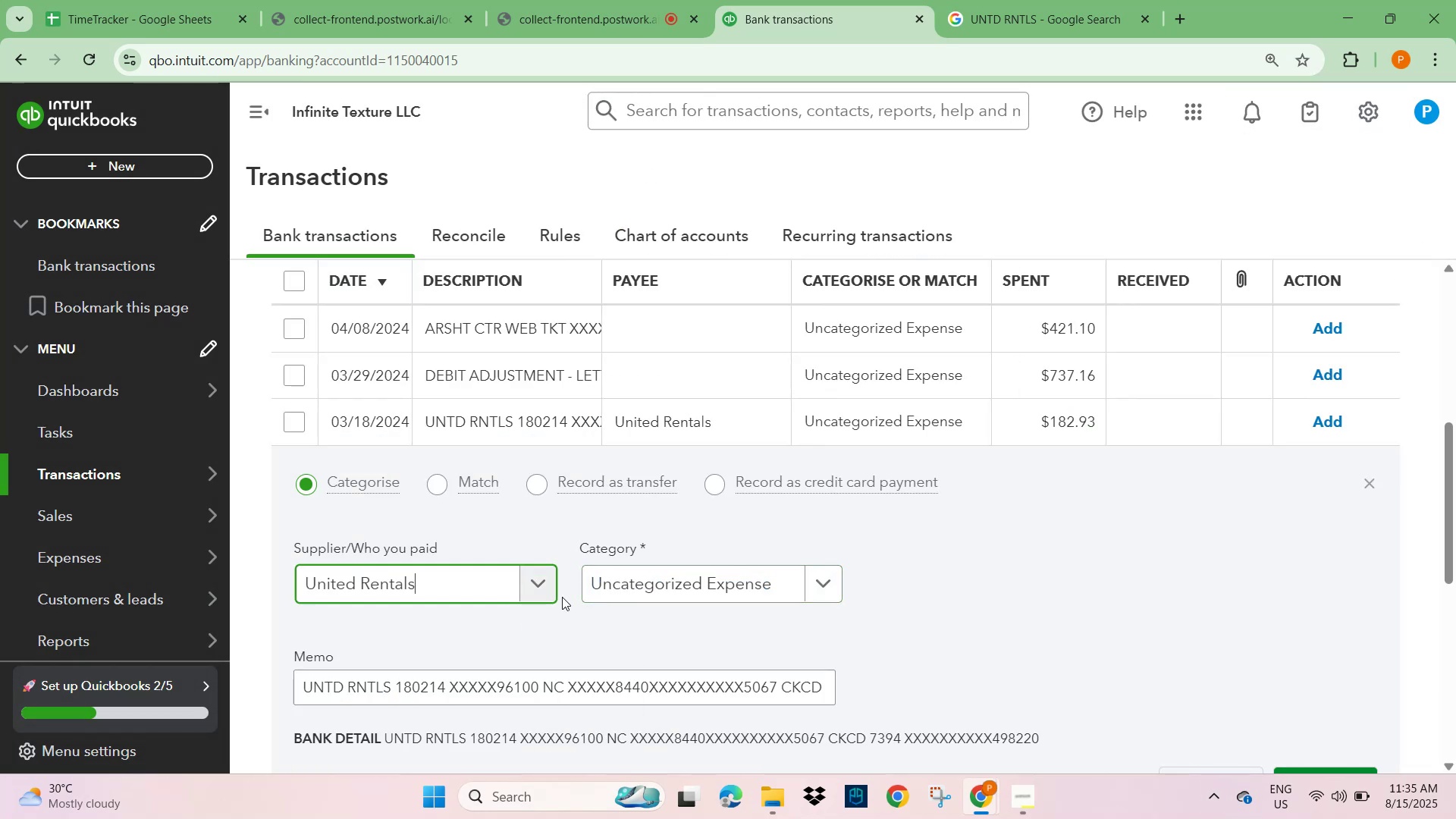 
left_click([640, 588])
 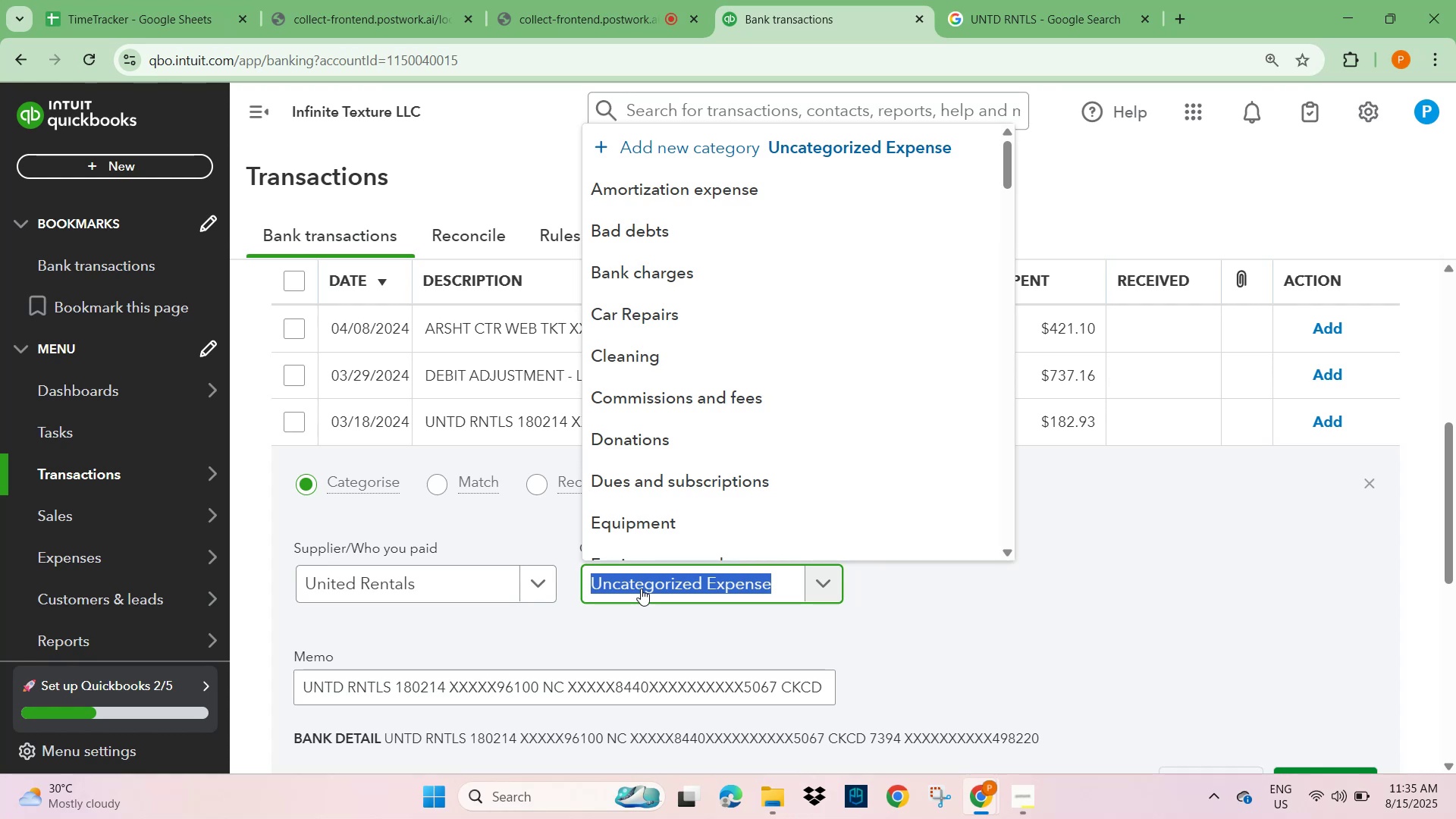 
type(rent)
 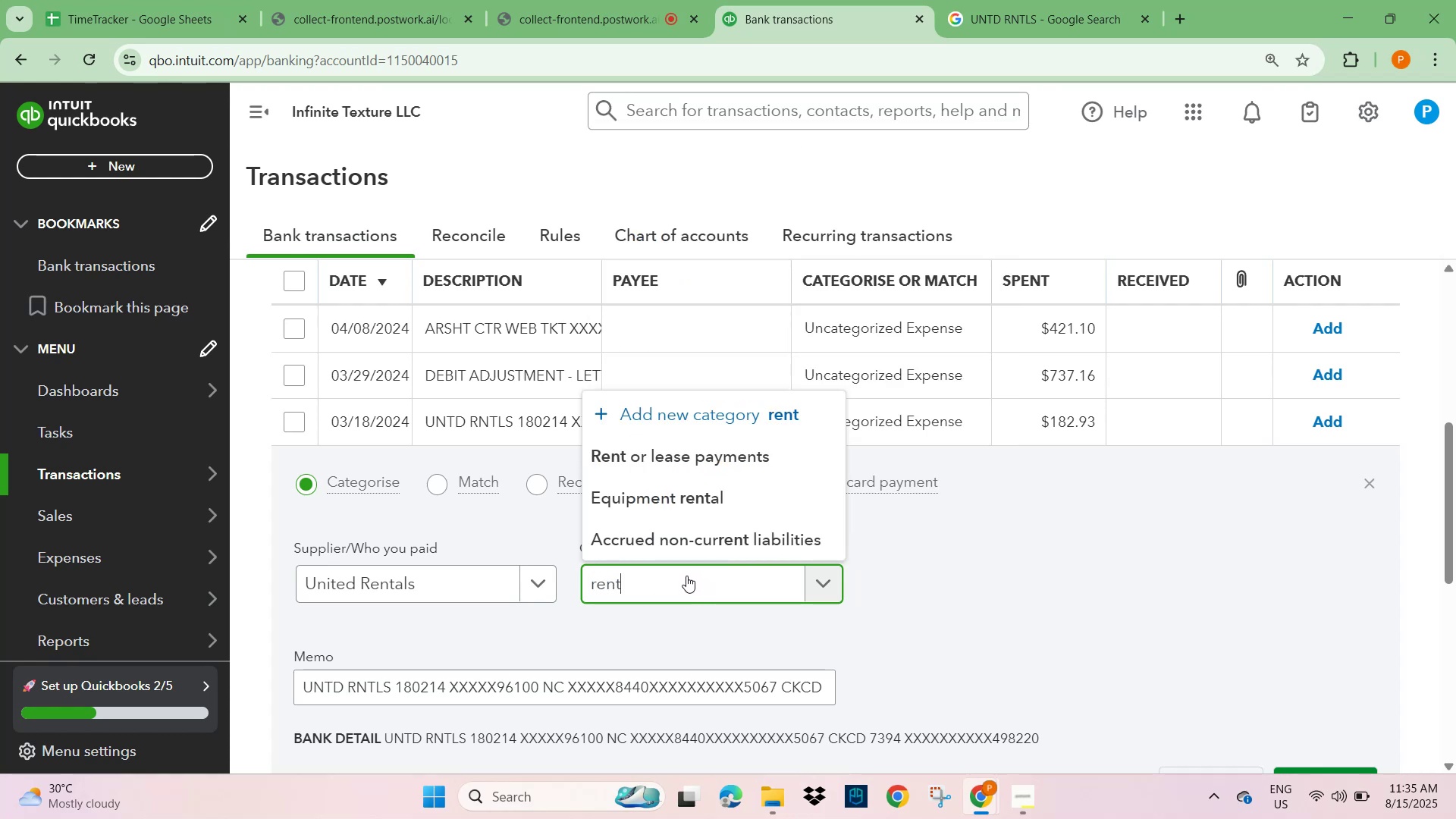 
wait(7.16)
 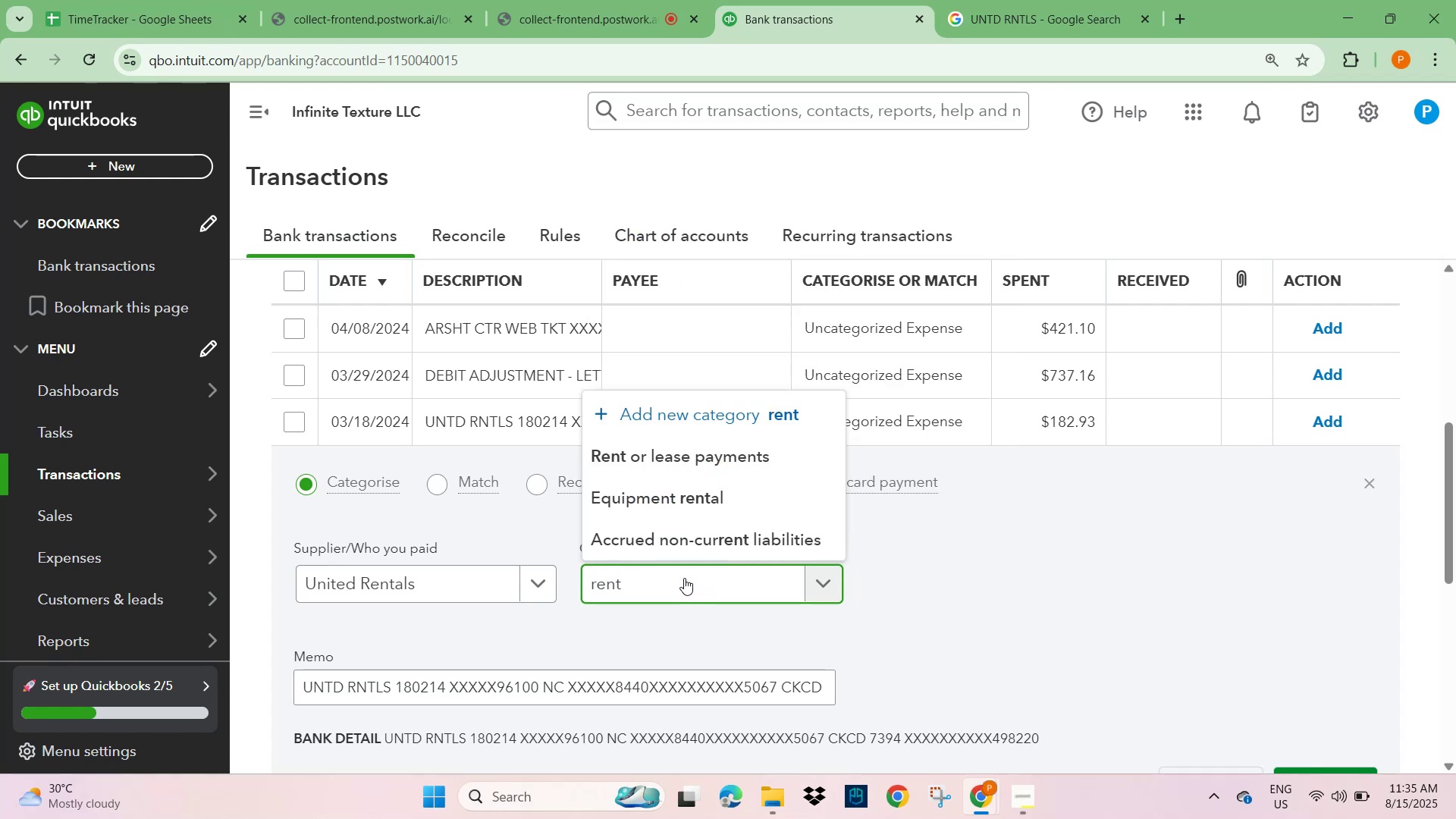 
left_click([687, 510])
 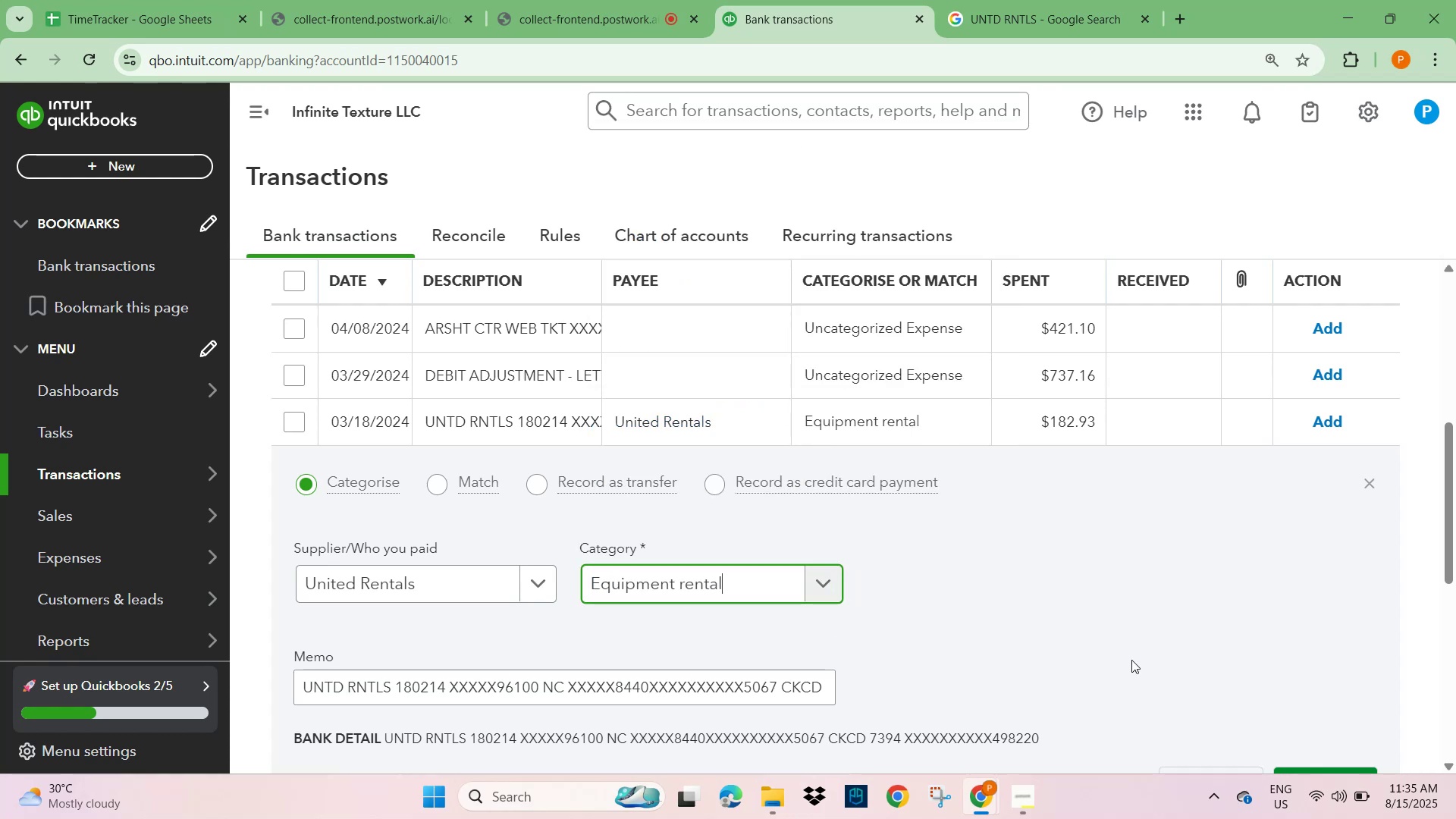 
left_click([1145, 638])
 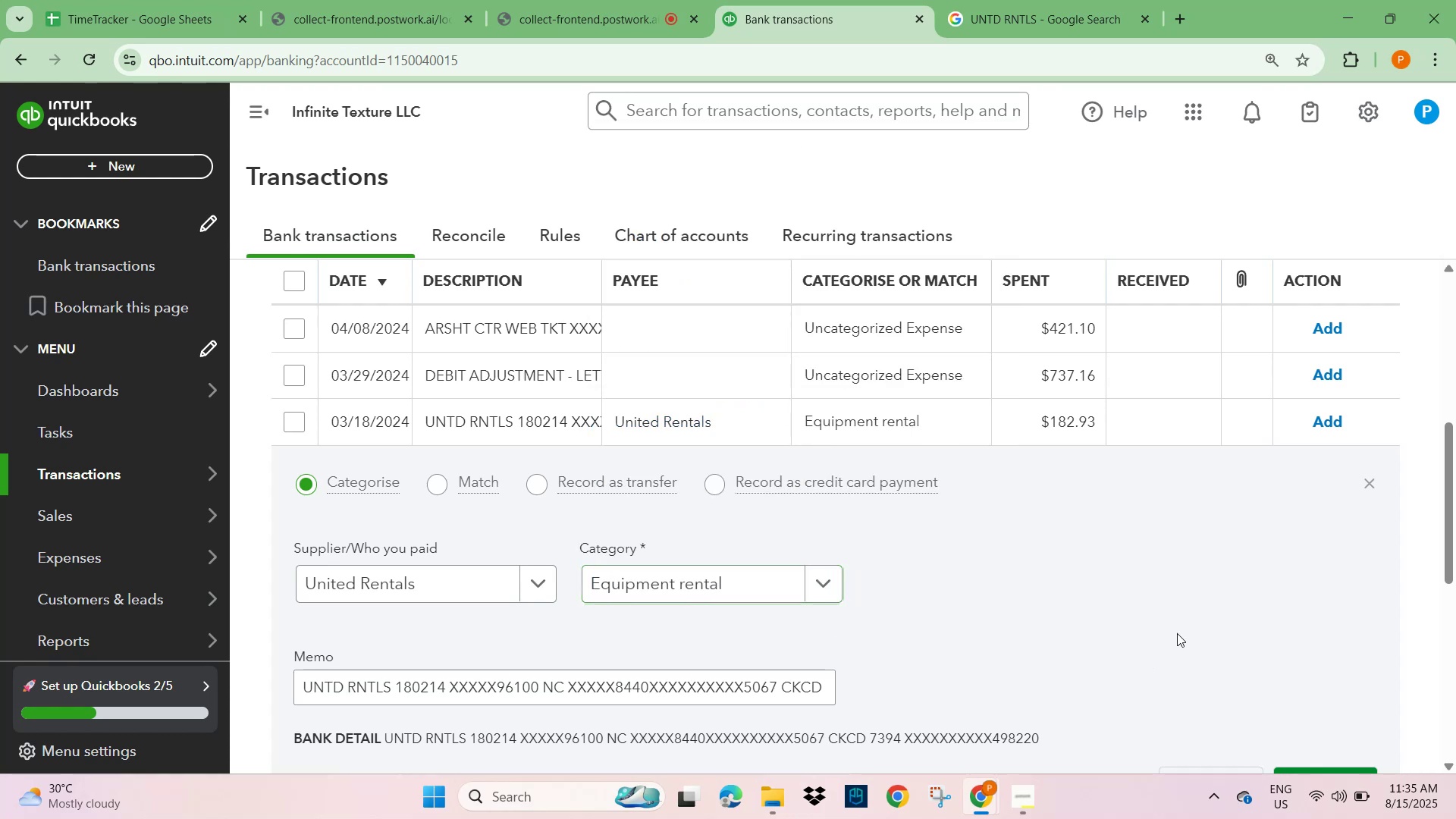 
scroll: coordinate [1194, 640], scroll_direction: down, amount: 1.0
 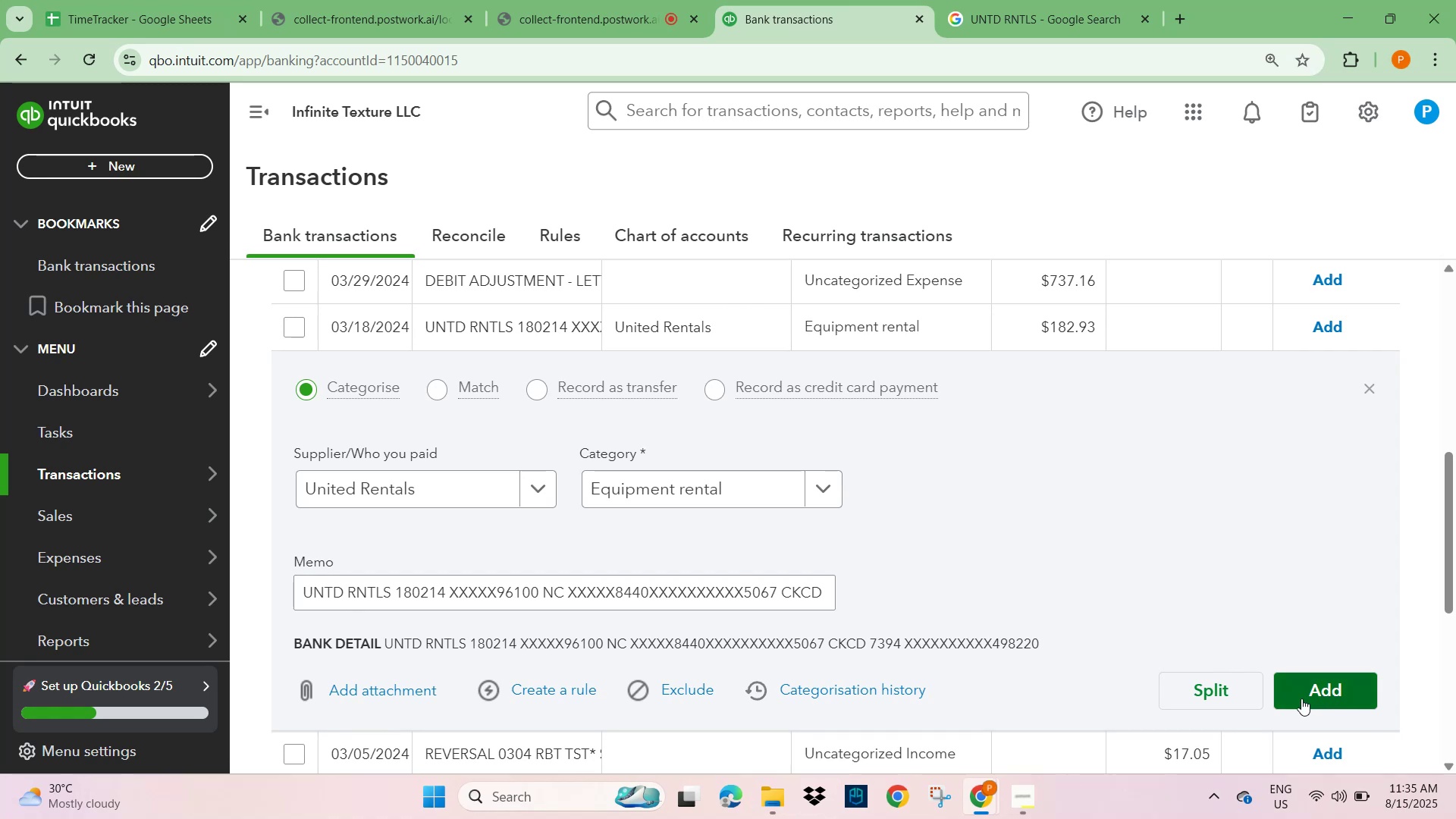 
left_click([1304, 690])
 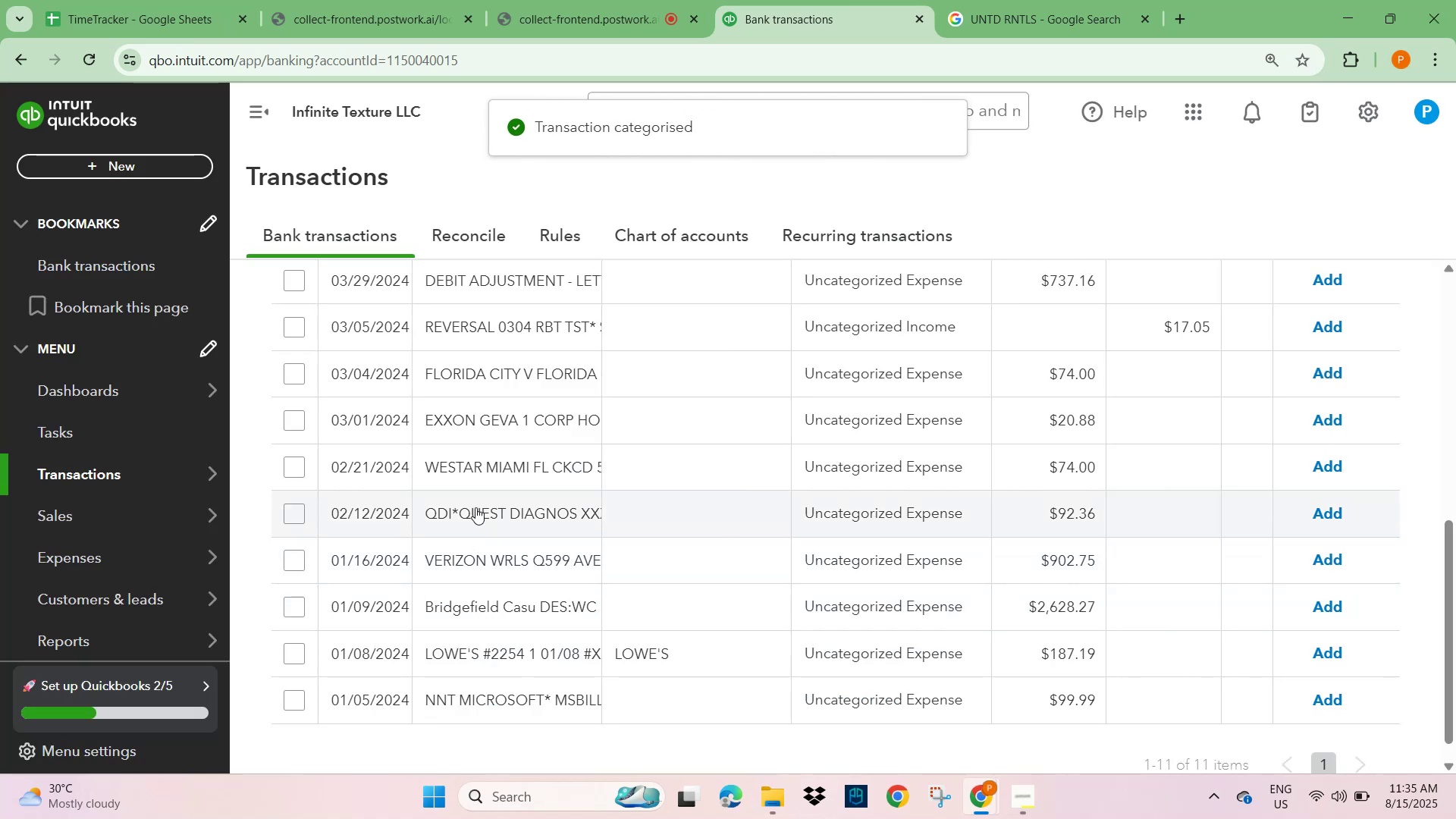 
wait(7.03)
 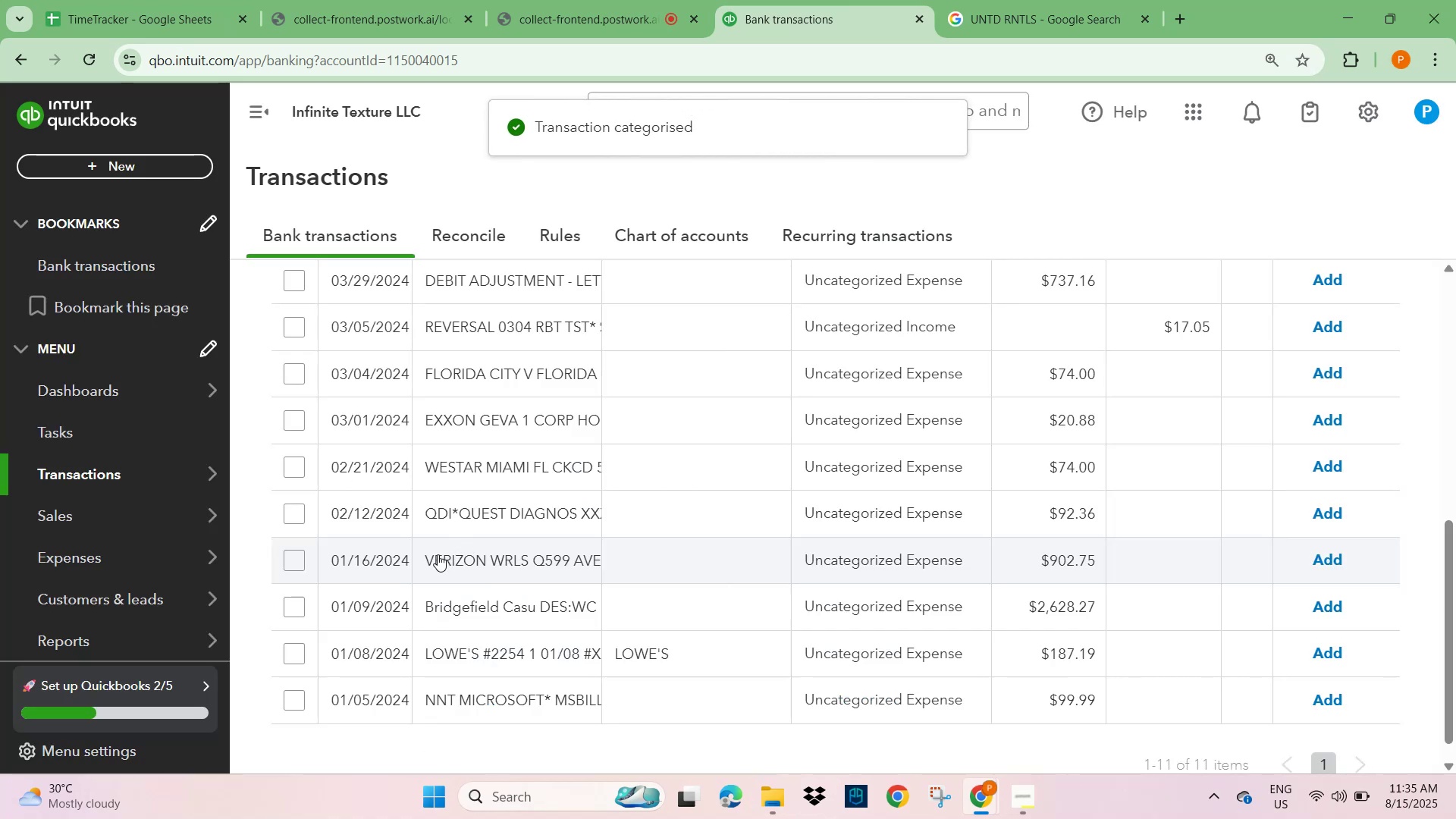 
left_click([457, 425])
 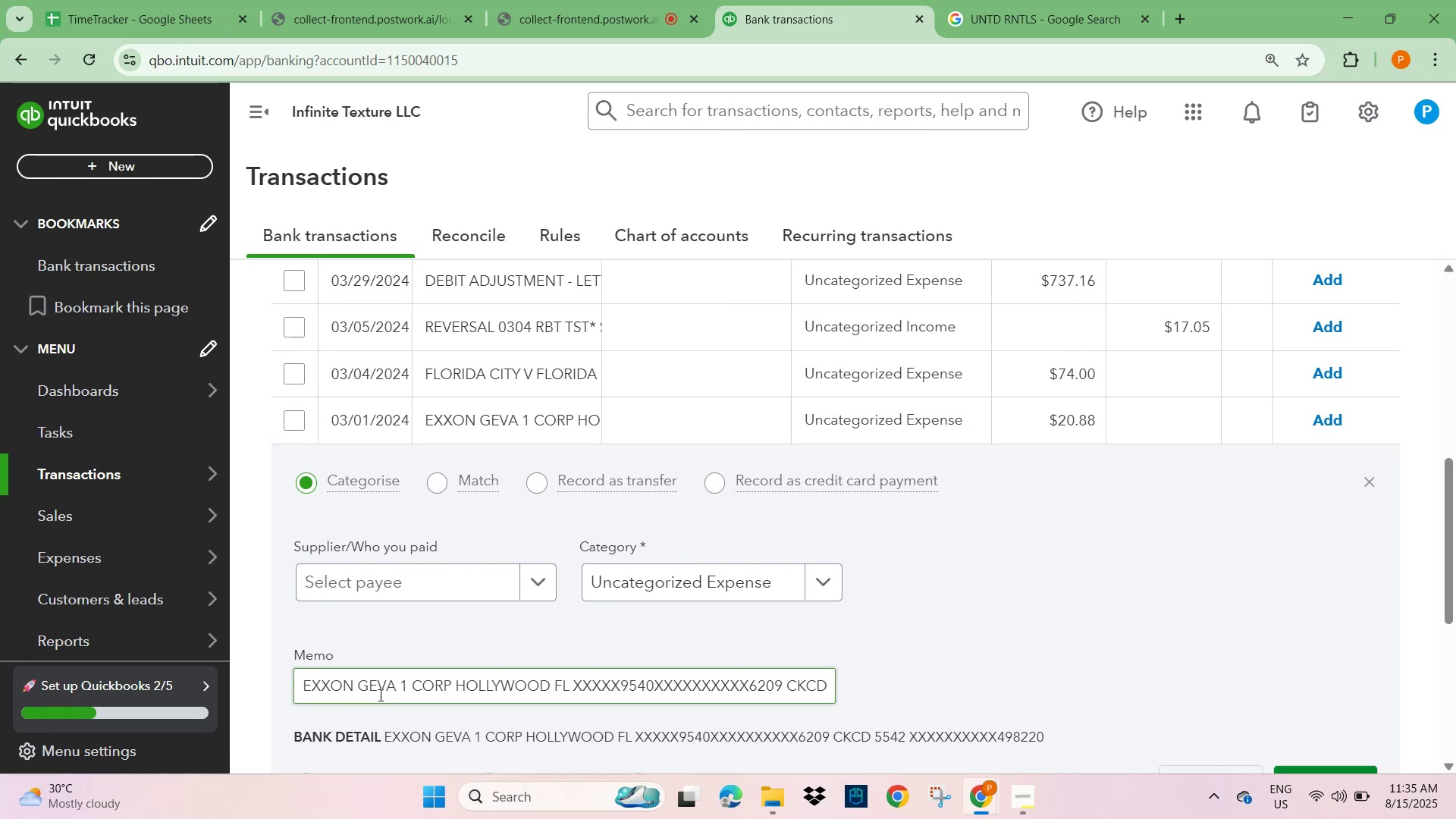 
left_click_drag(start_coordinate=[393, 688], to_coordinate=[271, 687])
 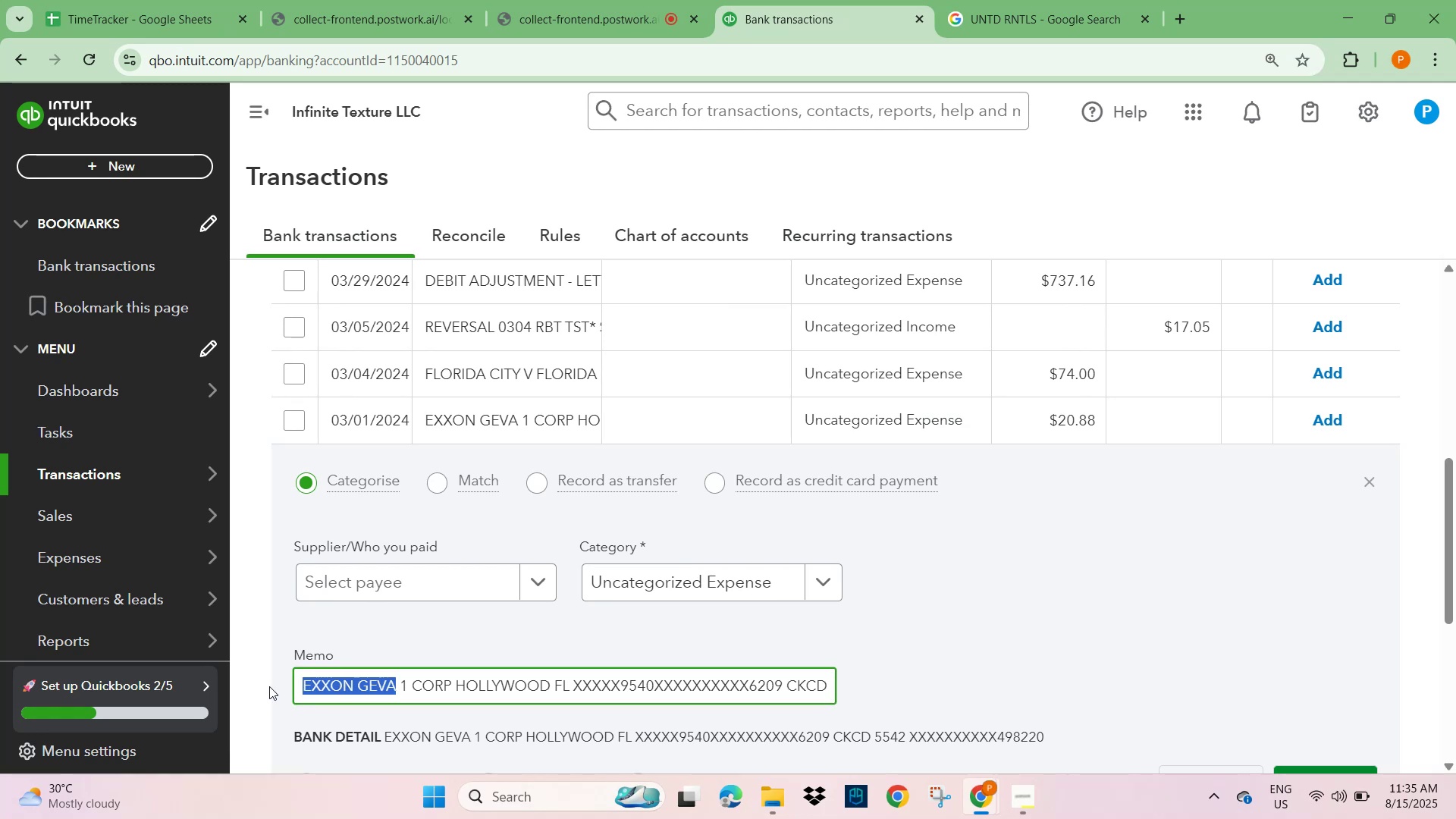 
key(Control+C)
 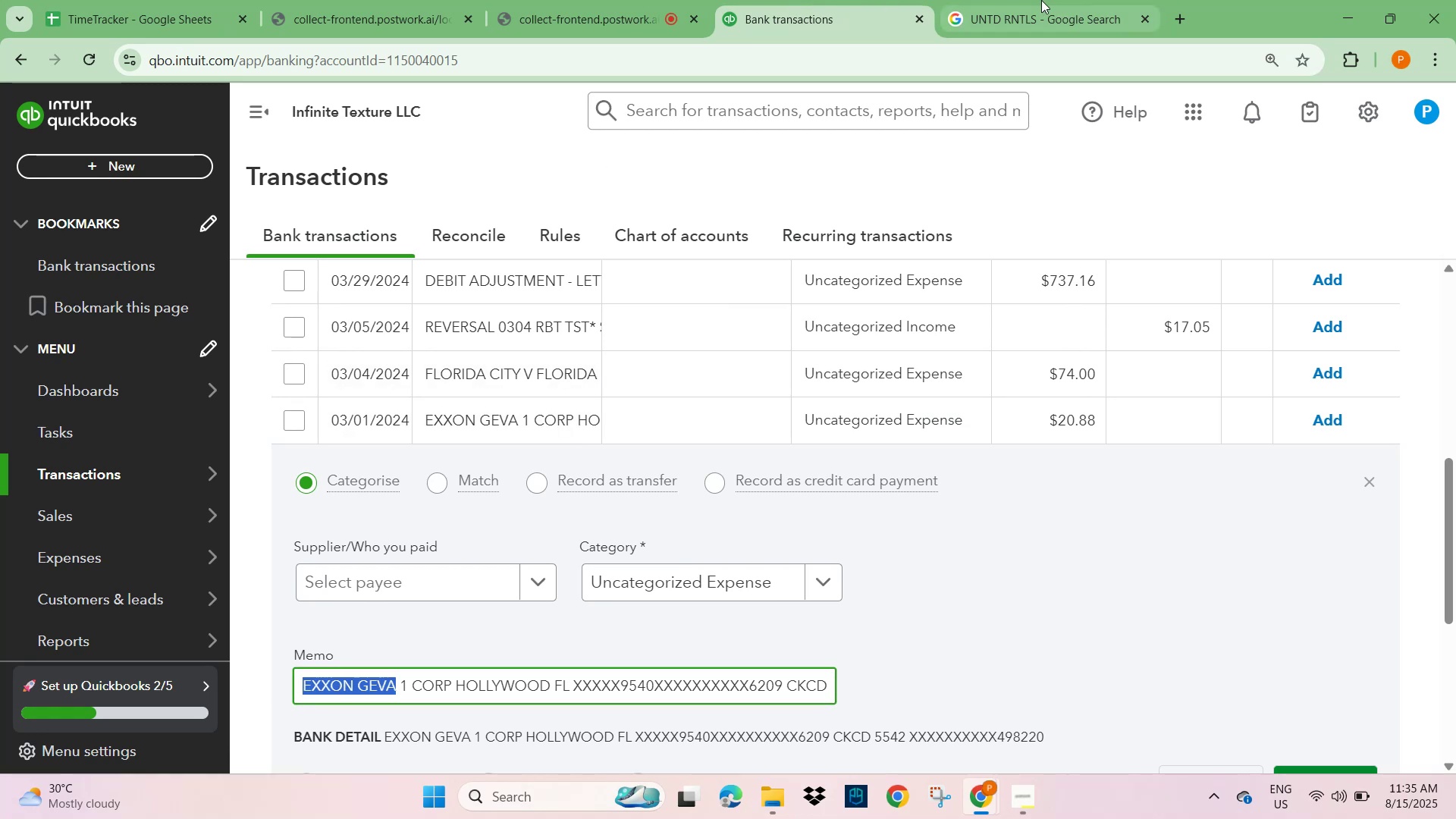 
left_click([1052, 27])
 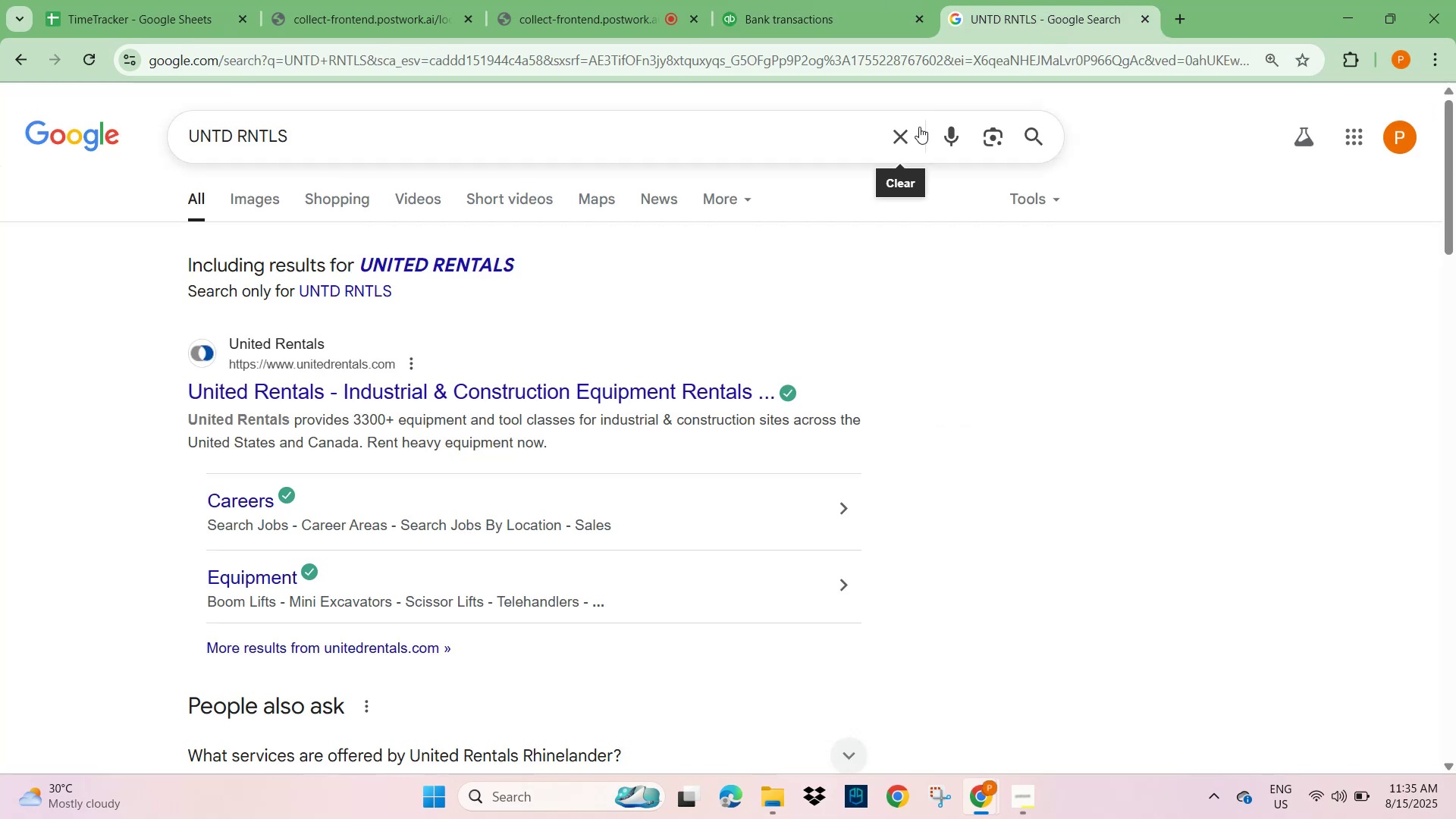 
left_click([905, 140])
 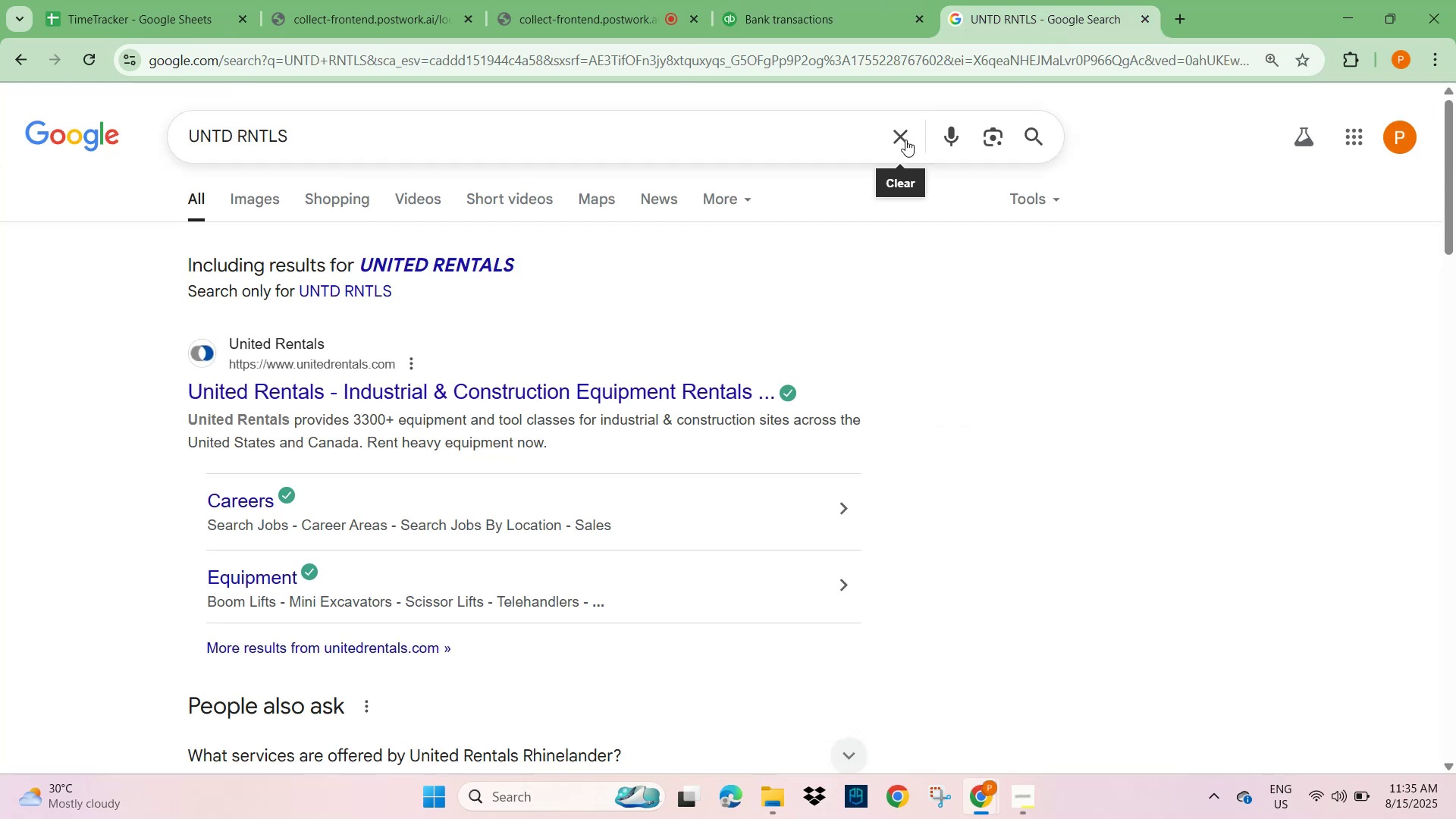 
key(Control+V)
 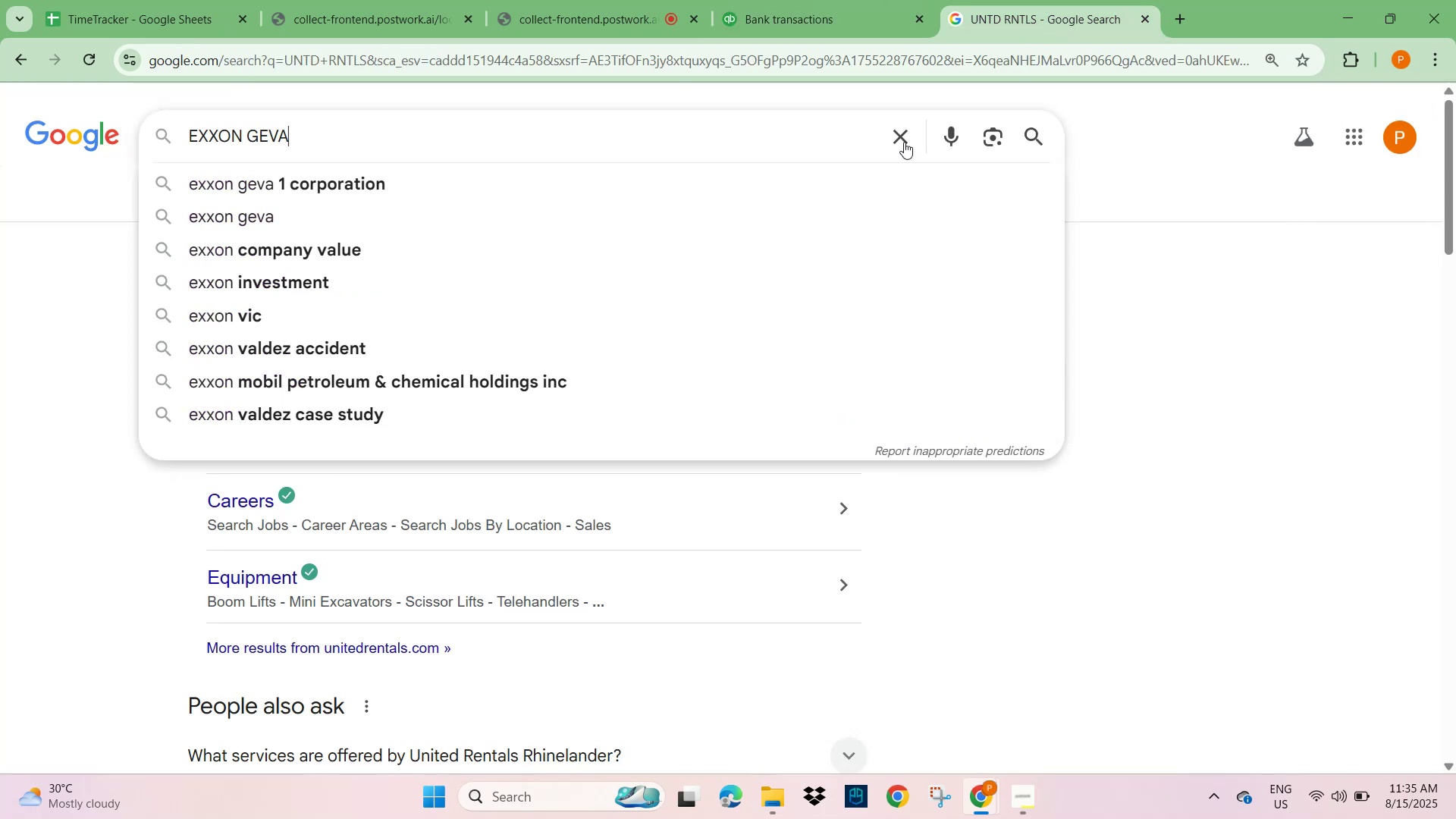 
key(NumpadEnter)
 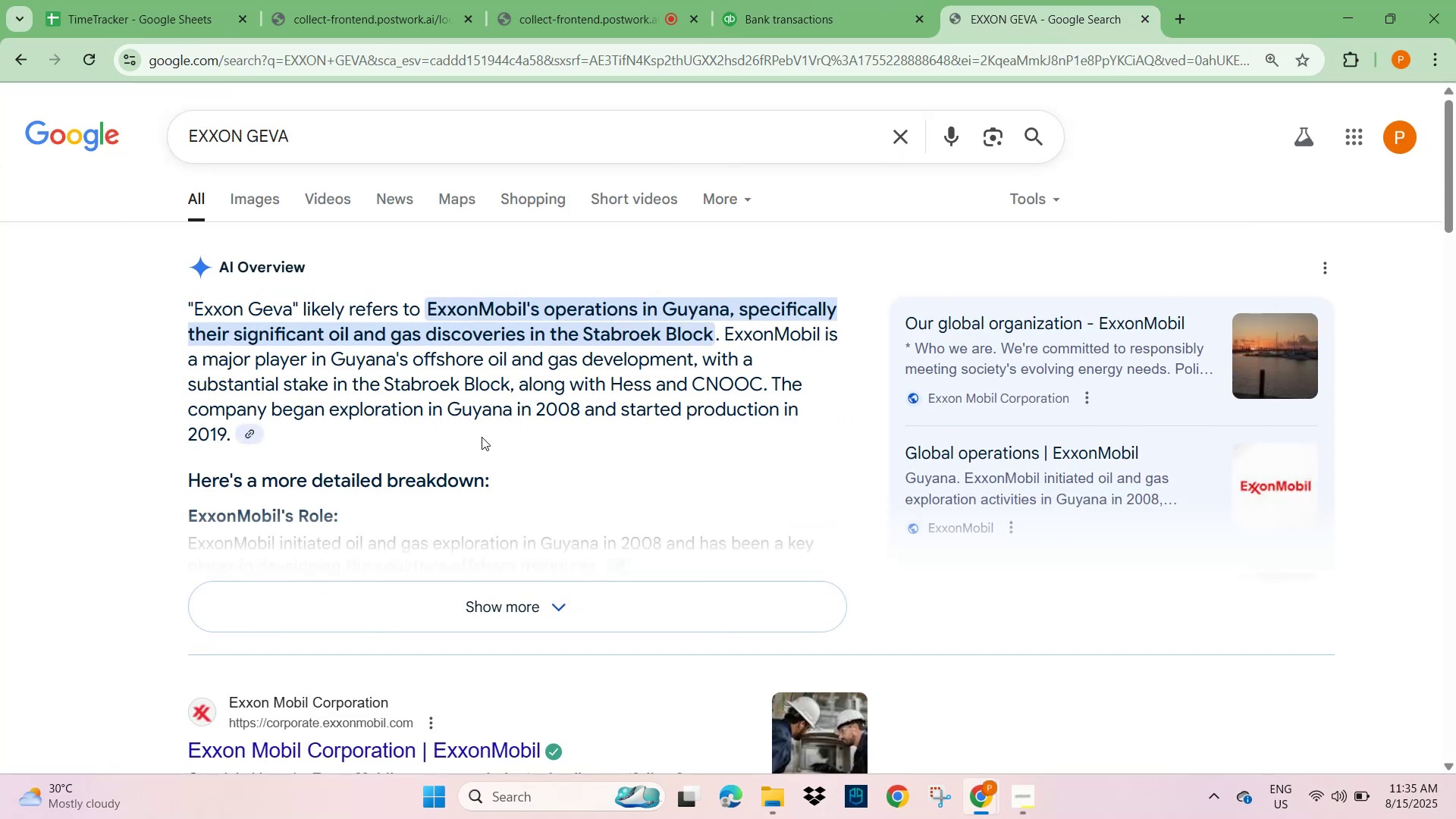 
wait(8.5)
 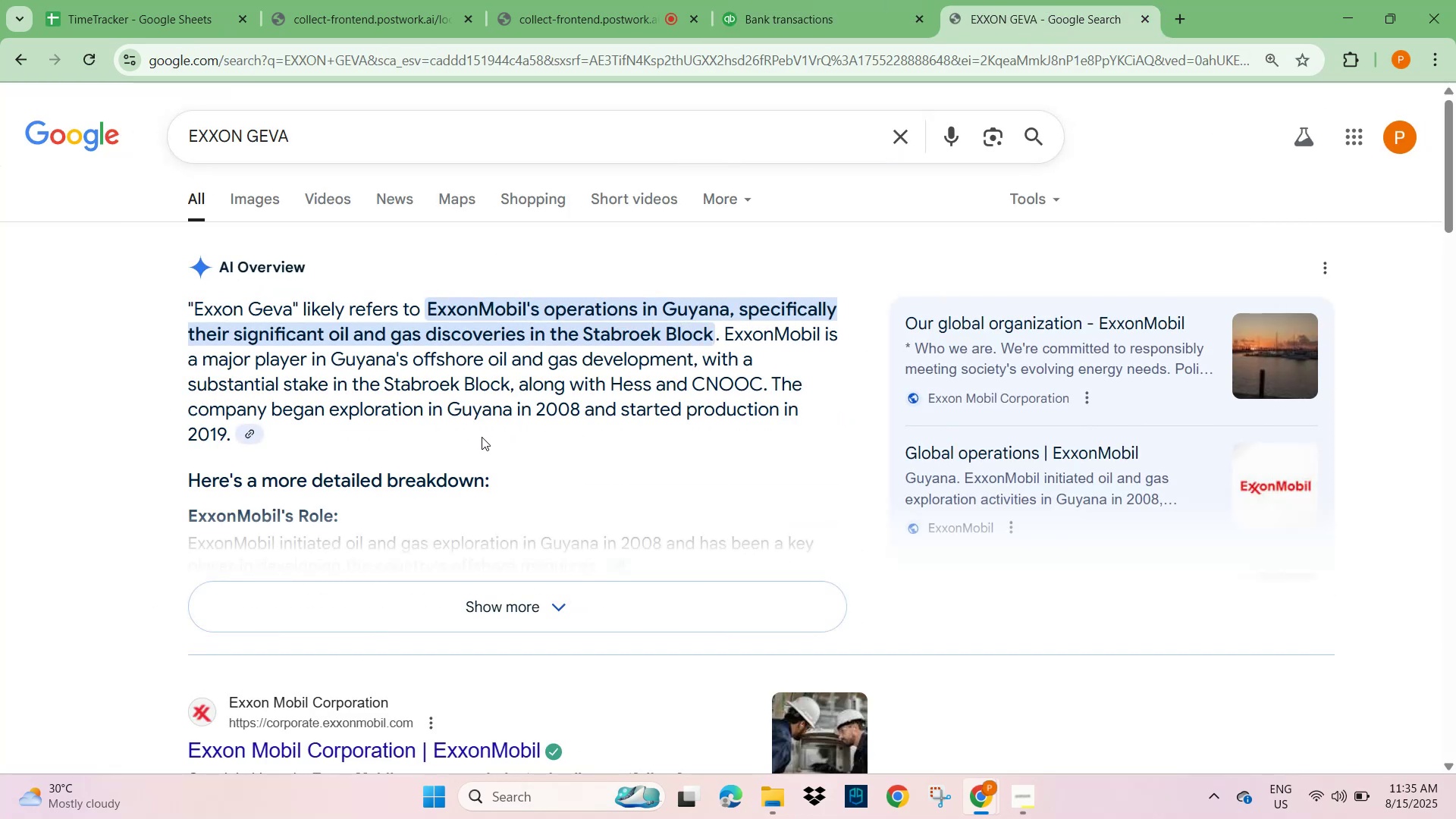 
scroll: coordinate [378, 495], scroll_direction: down, amount: 3.0
 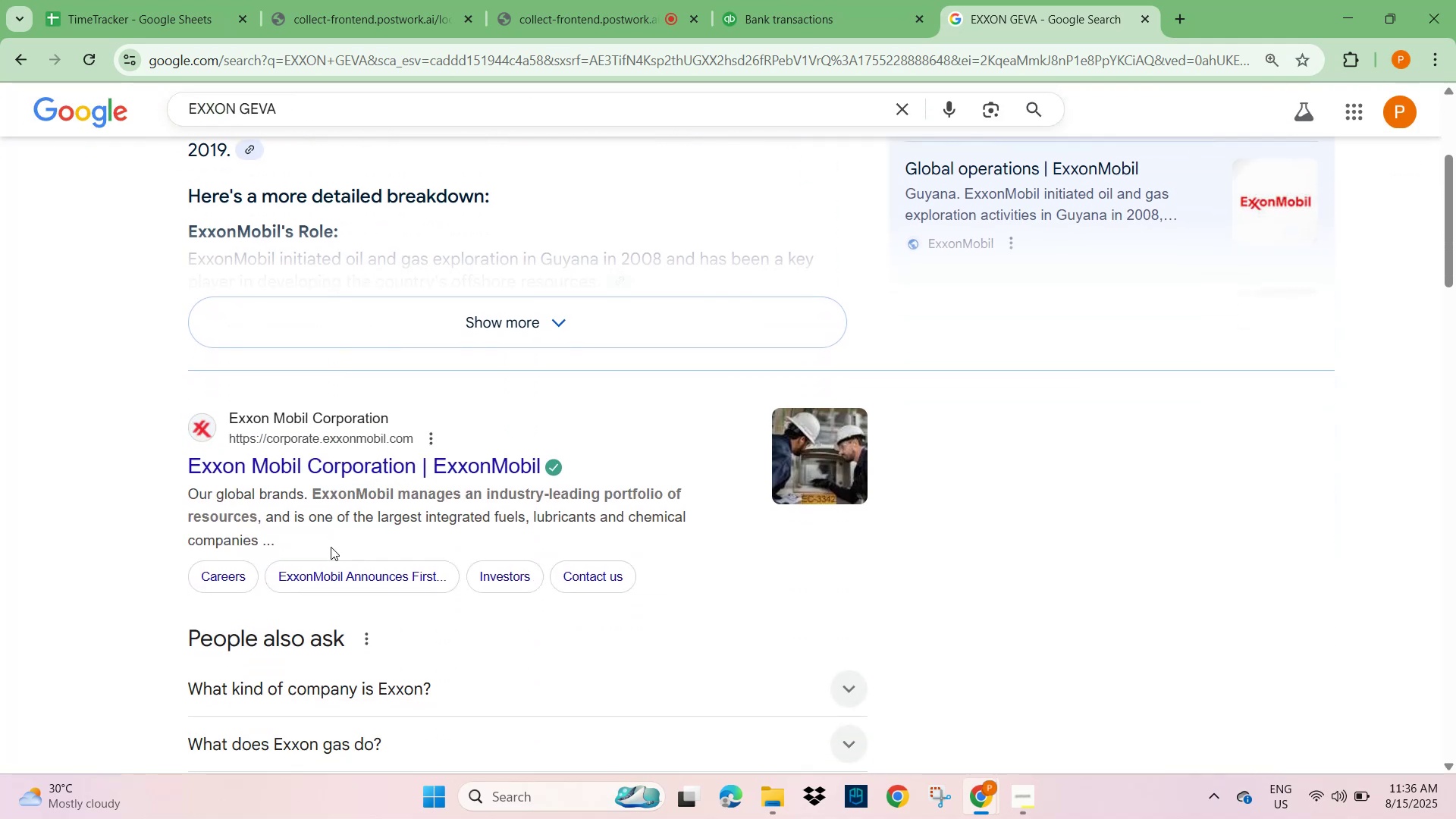 
scroll: coordinate [320, 513], scroll_direction: up, amount: 1.0
 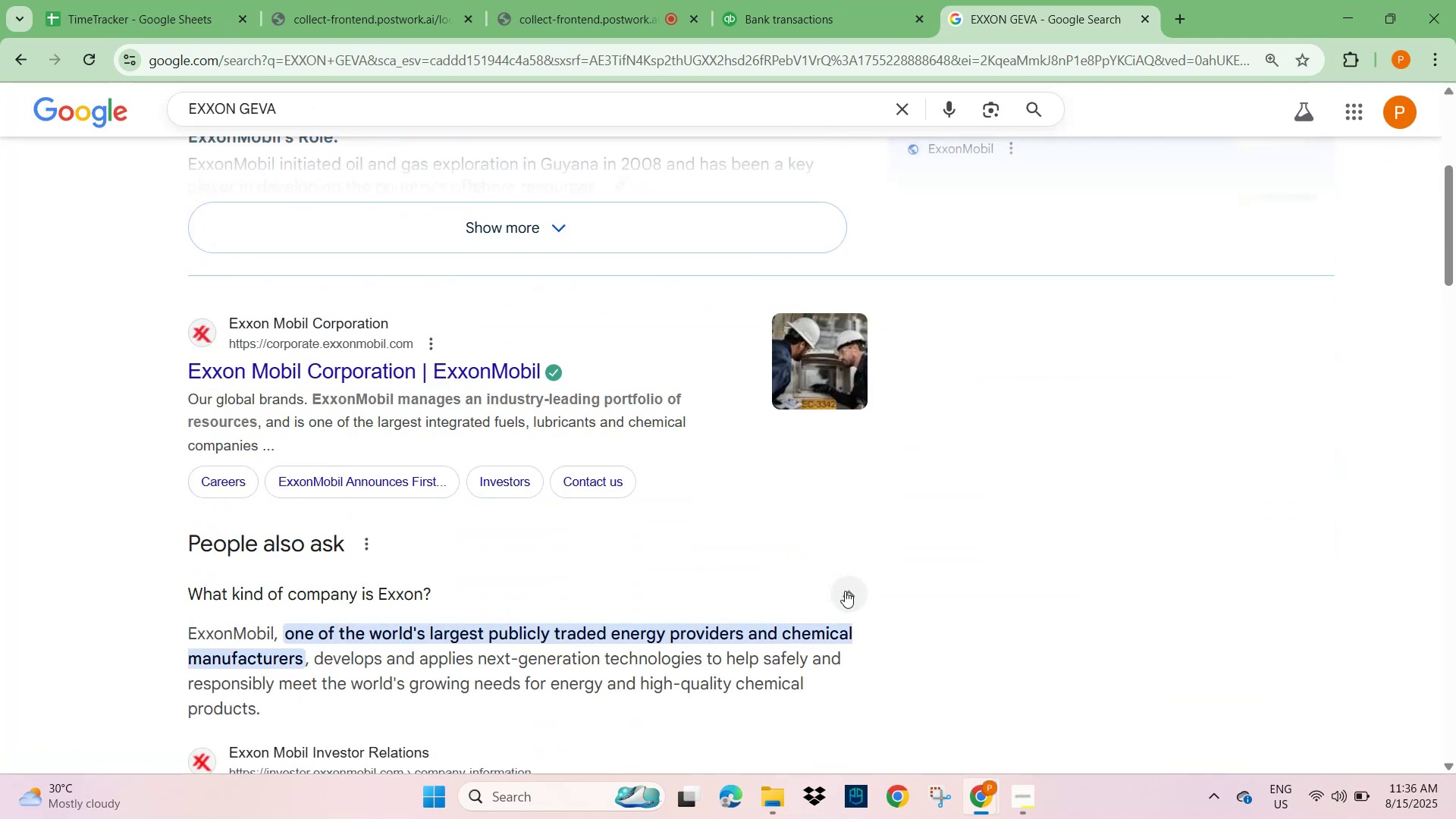 
wait(9.67)
 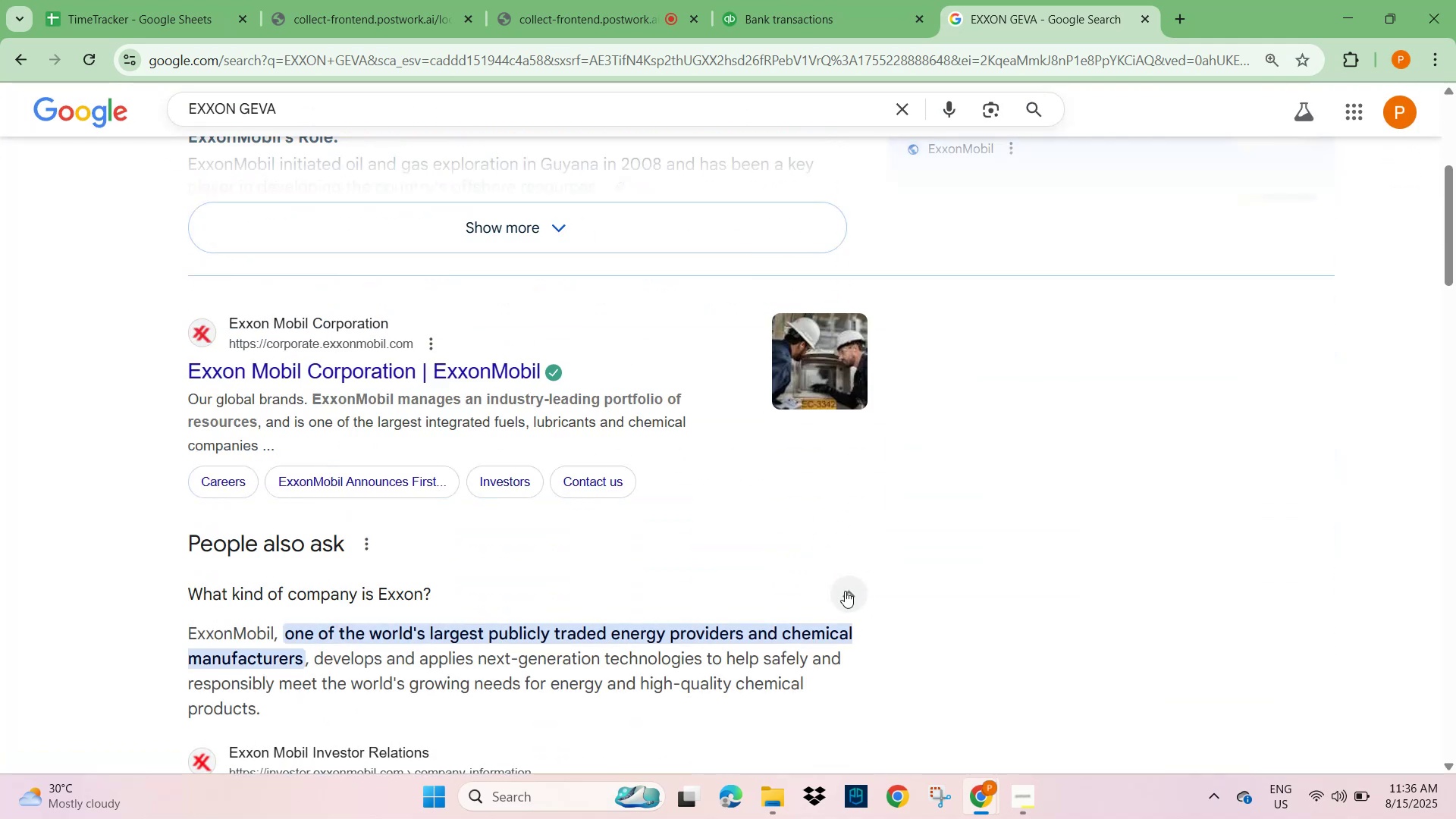 
scroll: coordinate [414, 615], scroll_direction: down, amount: 7.0
 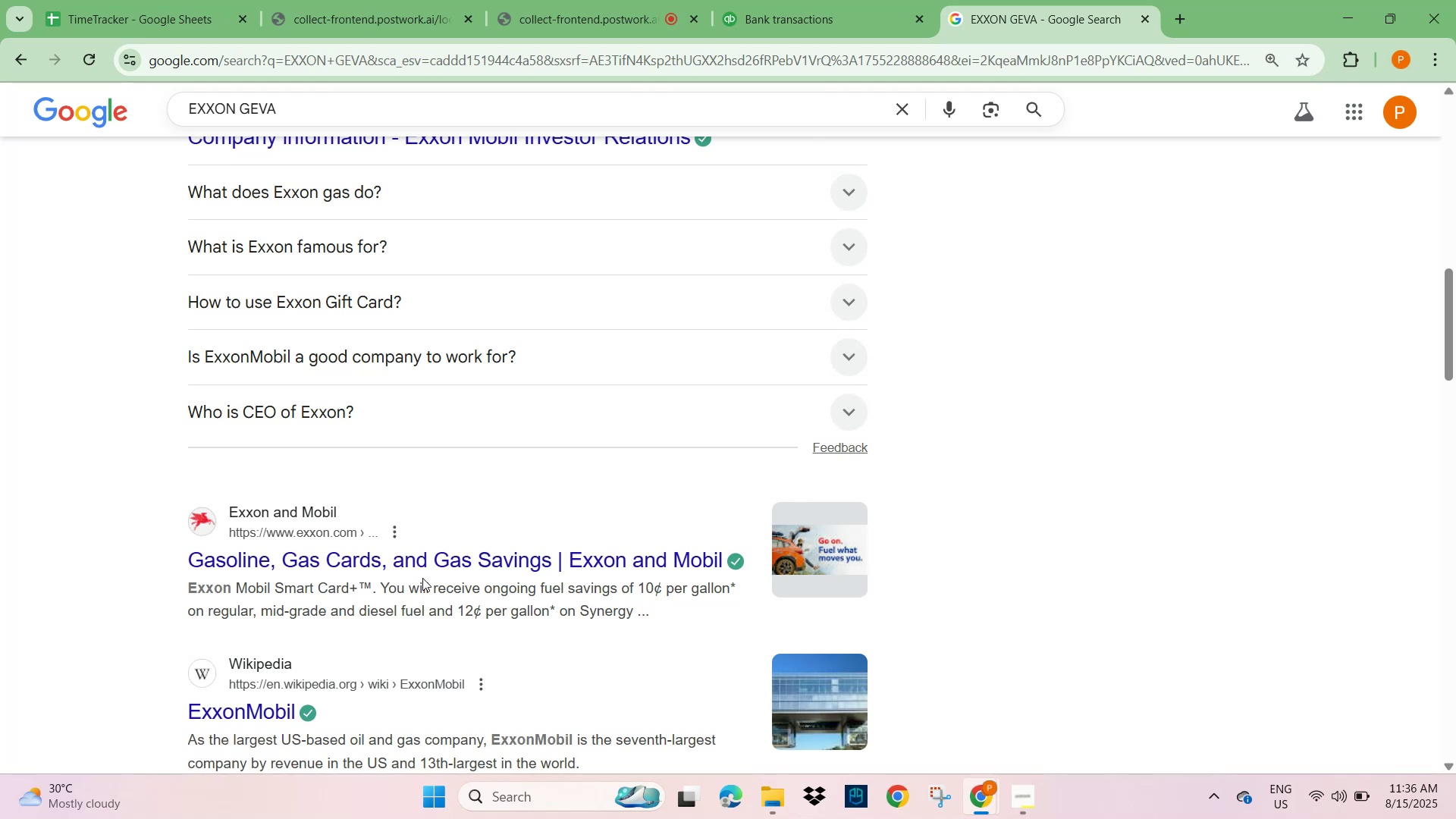 
scroll: coordinate [475, 474], scroll_direction: up, amount: 6.0
 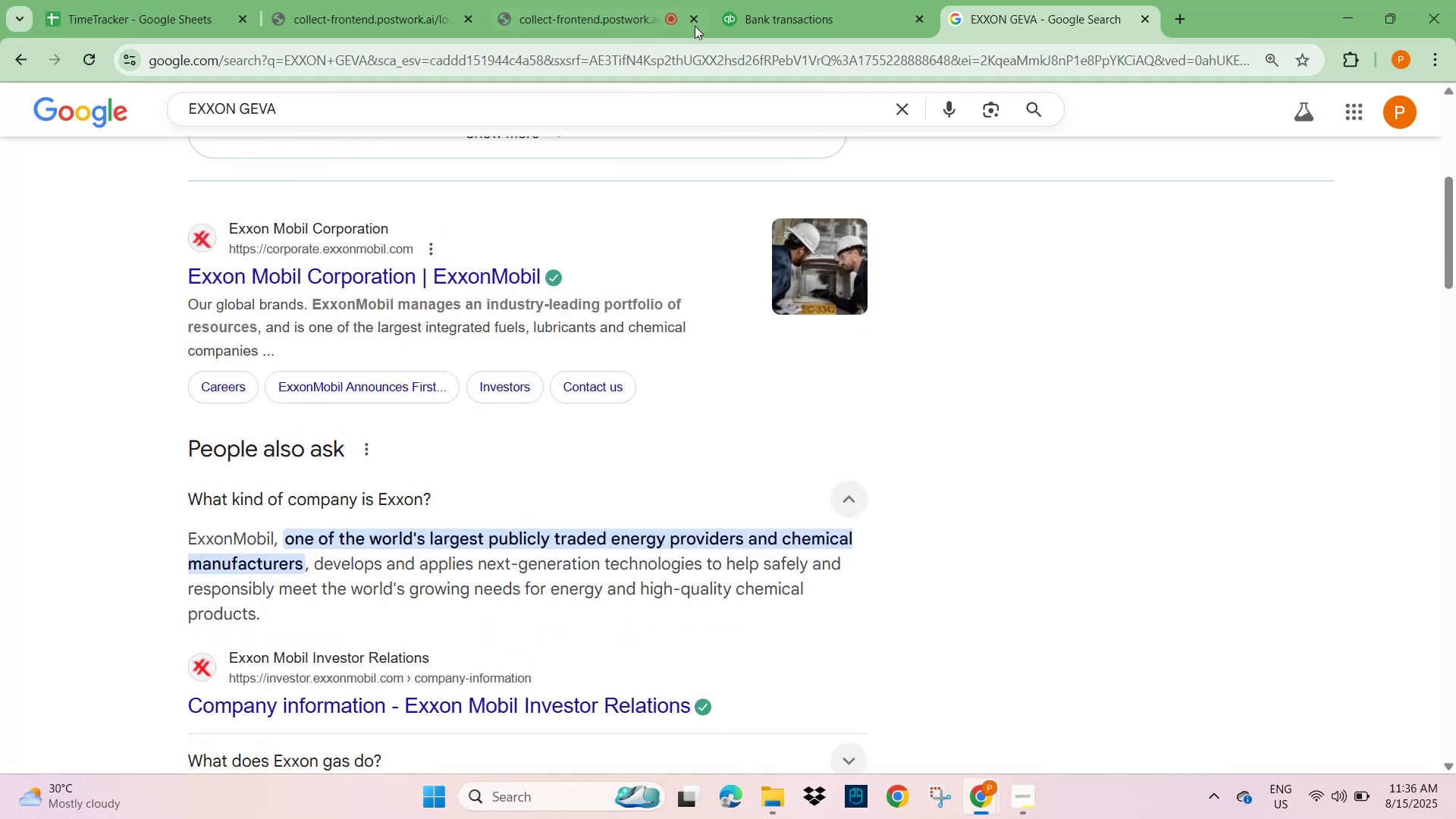 
left_click([789, 8])
 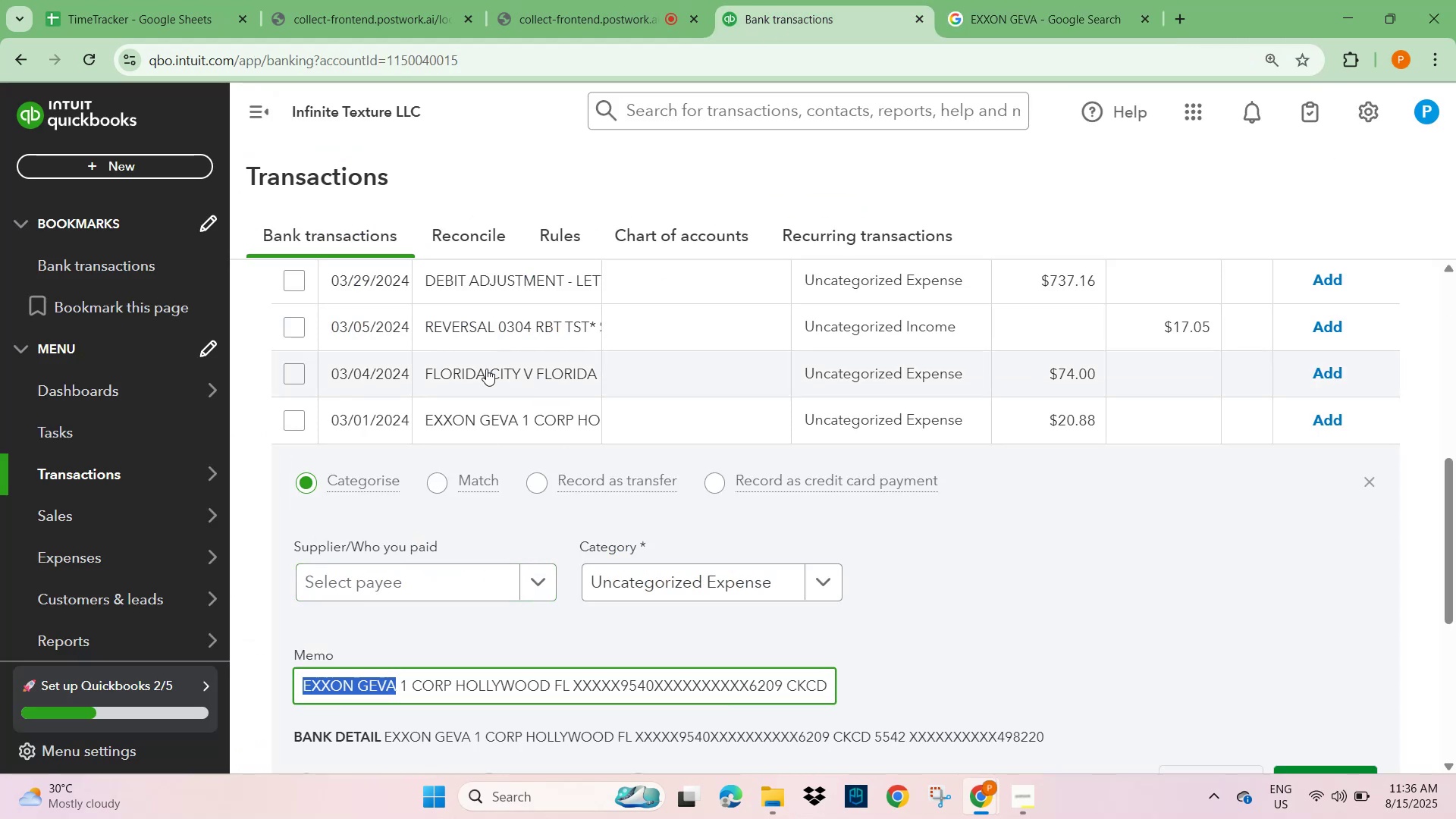 
wait(7.38)
 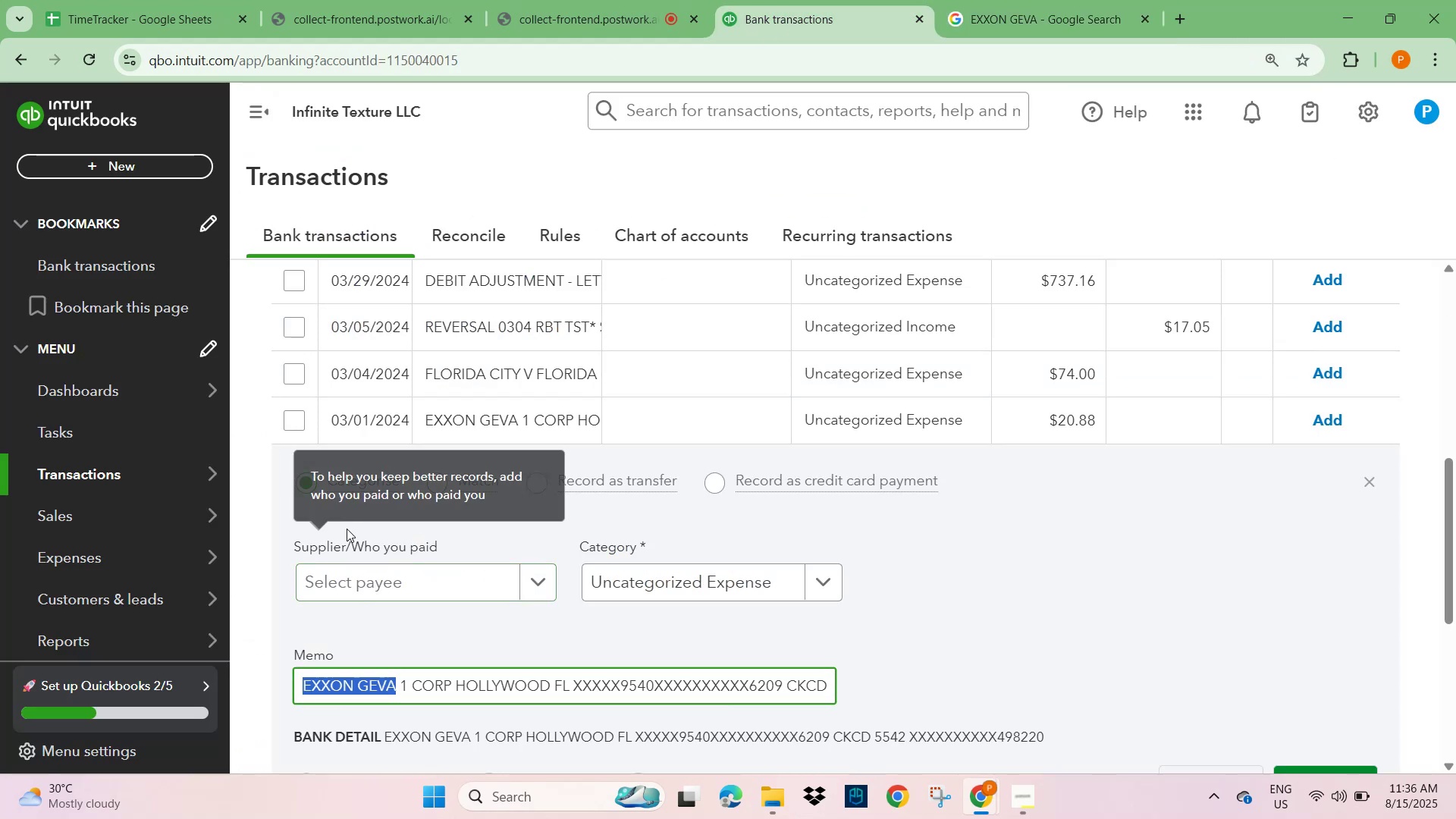 
left_click([348, 585])
 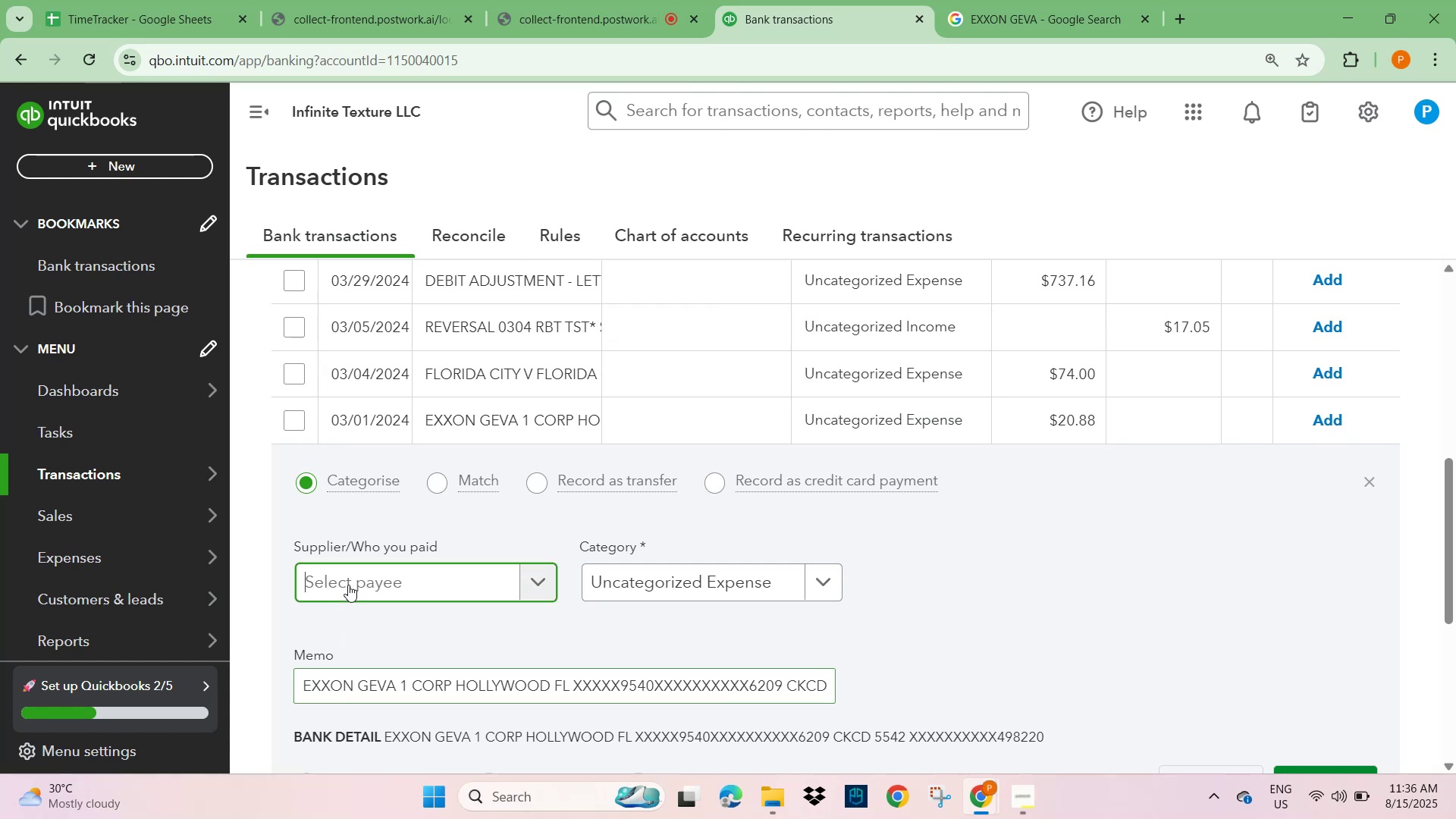 
key(Control+V)
 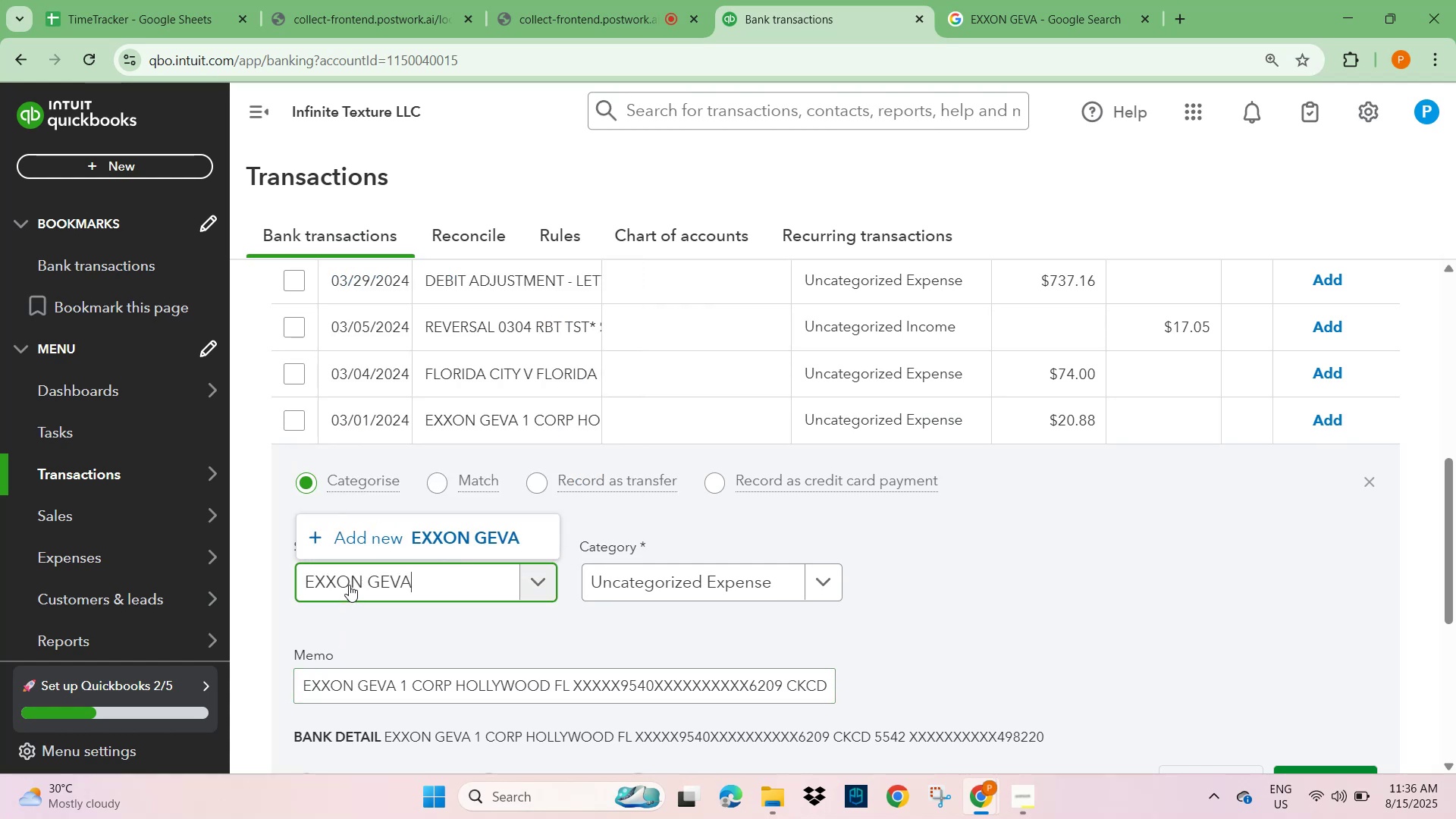 
left_click([507, 538])
 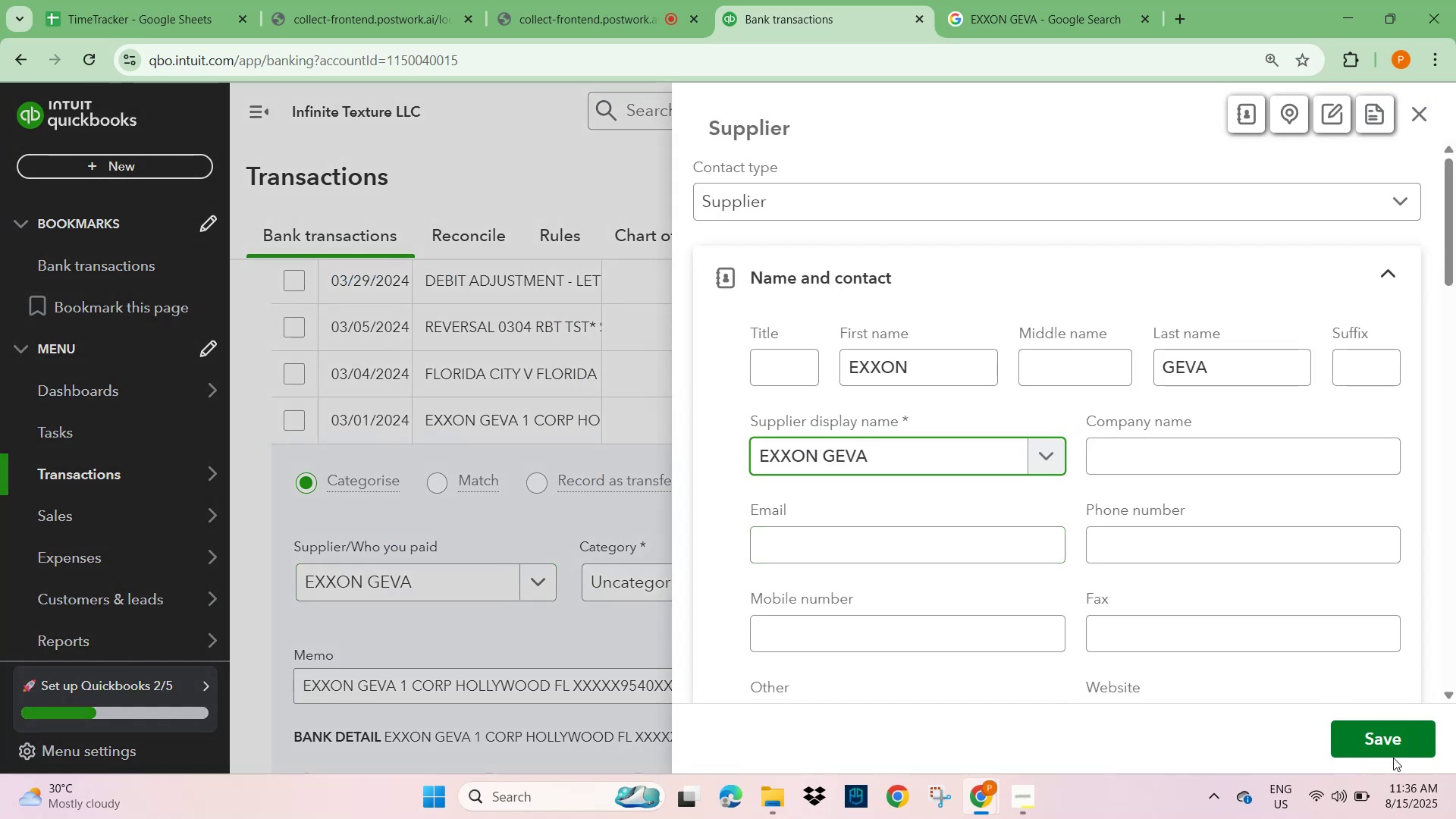 
double_click([1385, 745])
 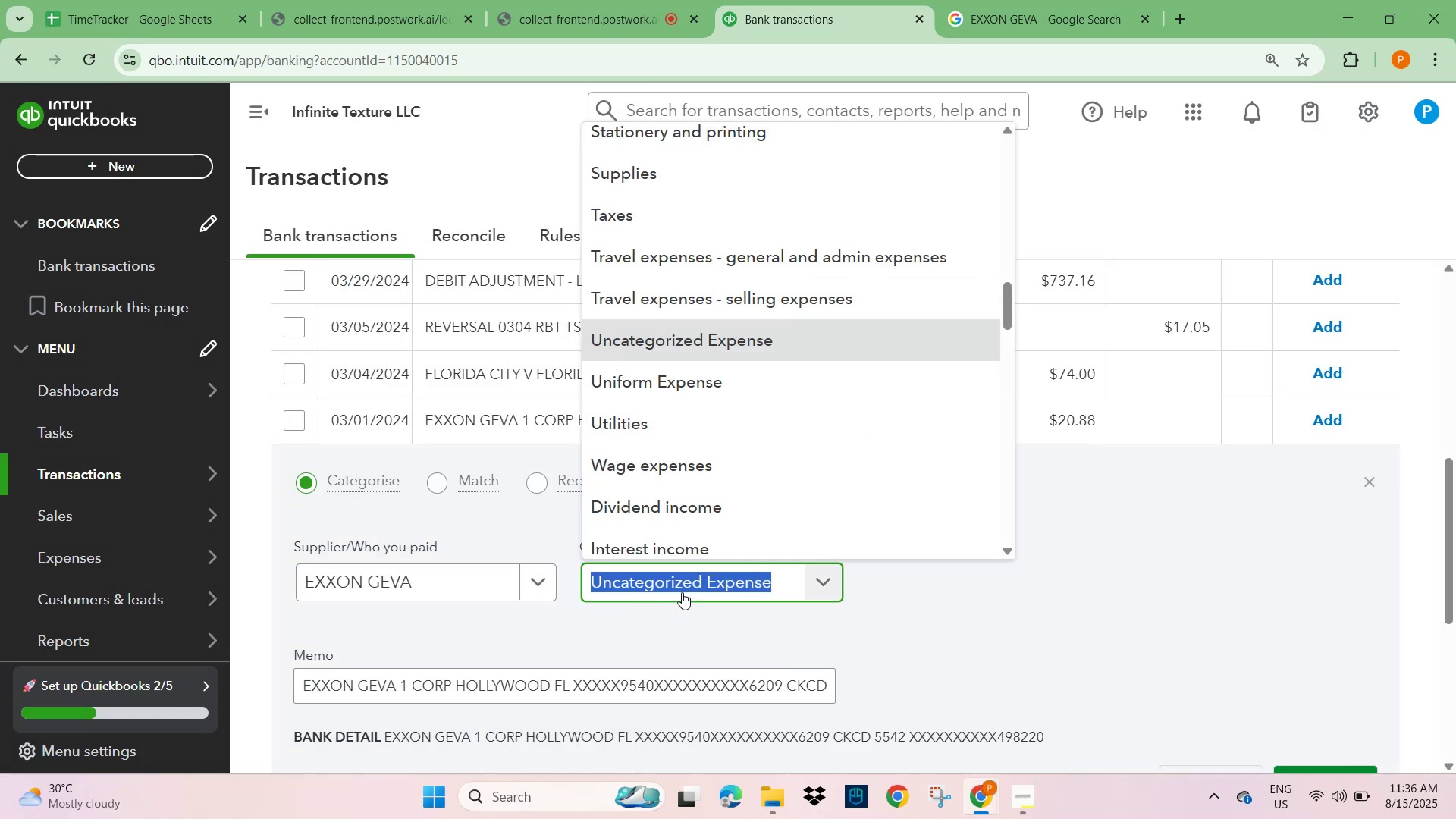 
type(travel)
 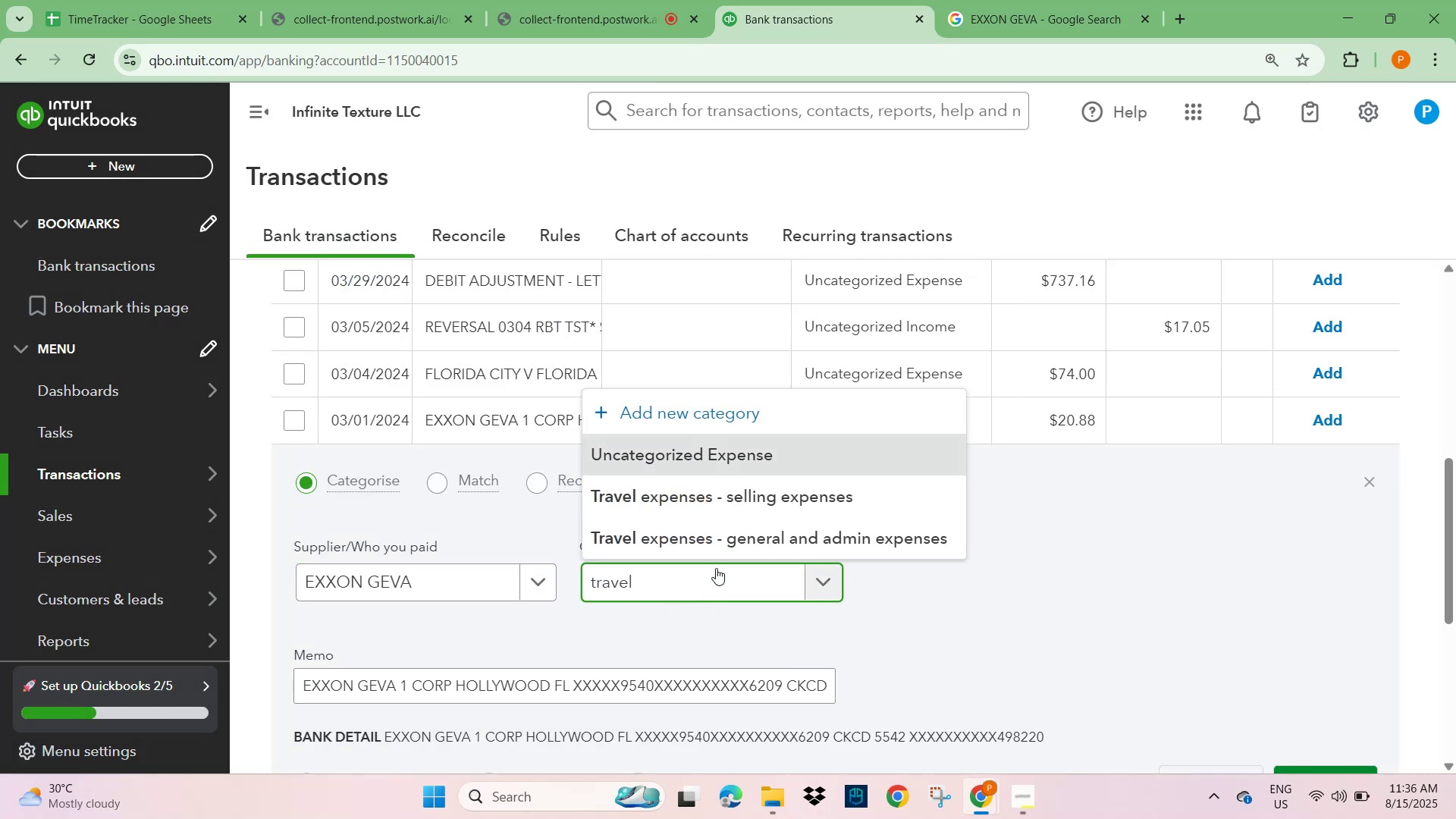 
left_click([756, 538])
 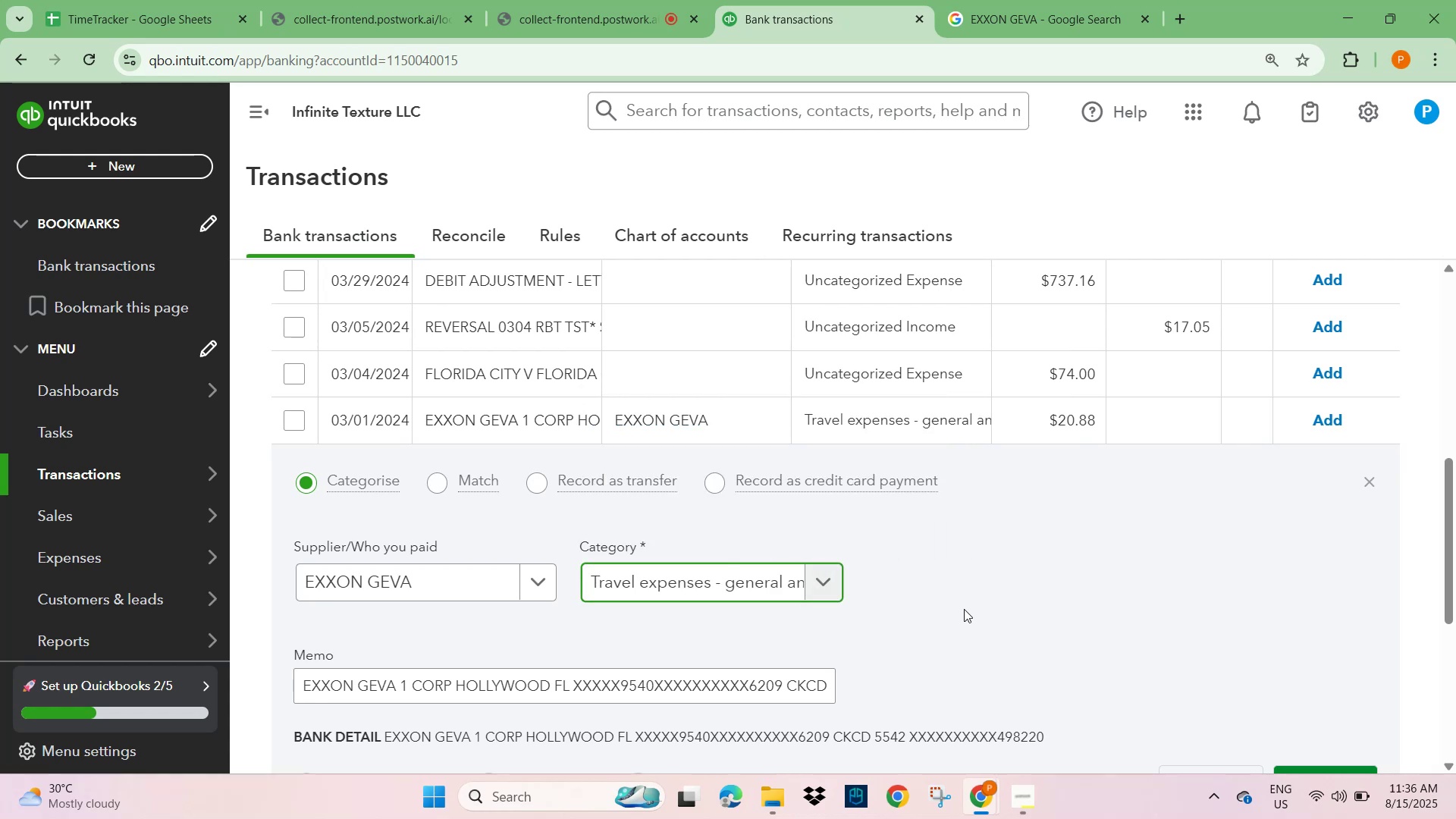 
wait(8.28)
 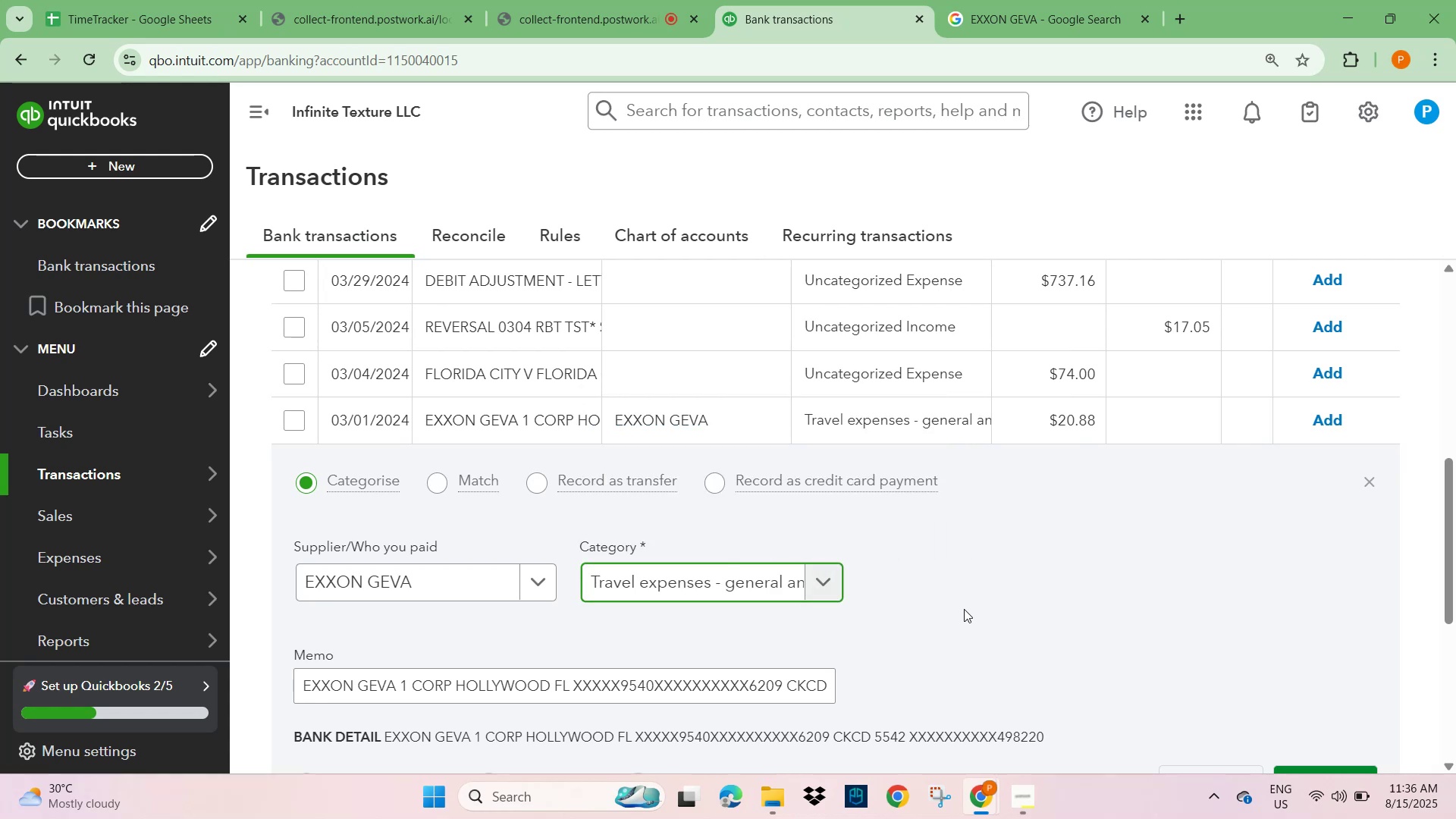 
scroll: coordinate [1222, 598], scroll_direction: down, amount: 2.0
 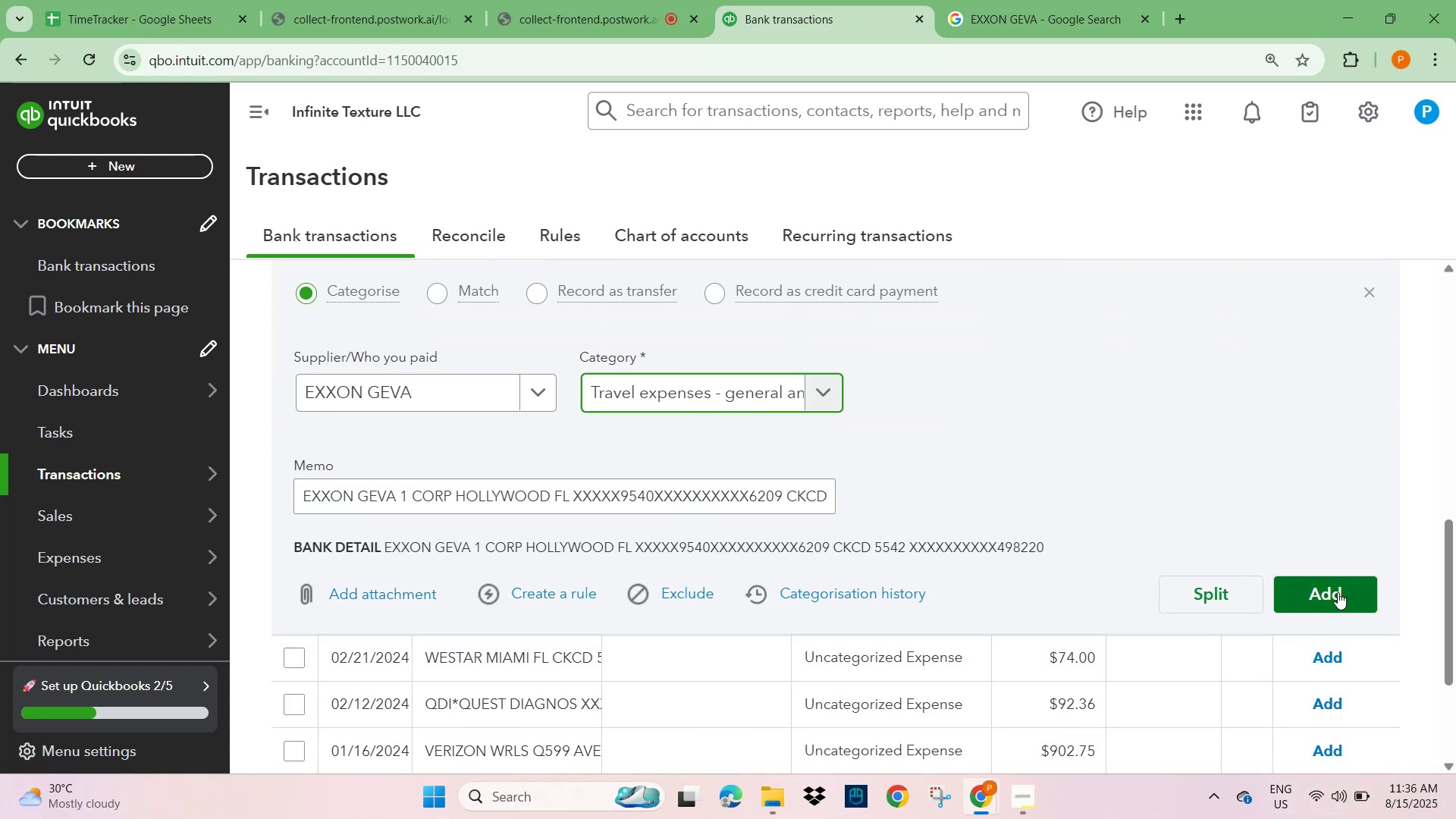 
left_click([1338, 592])
 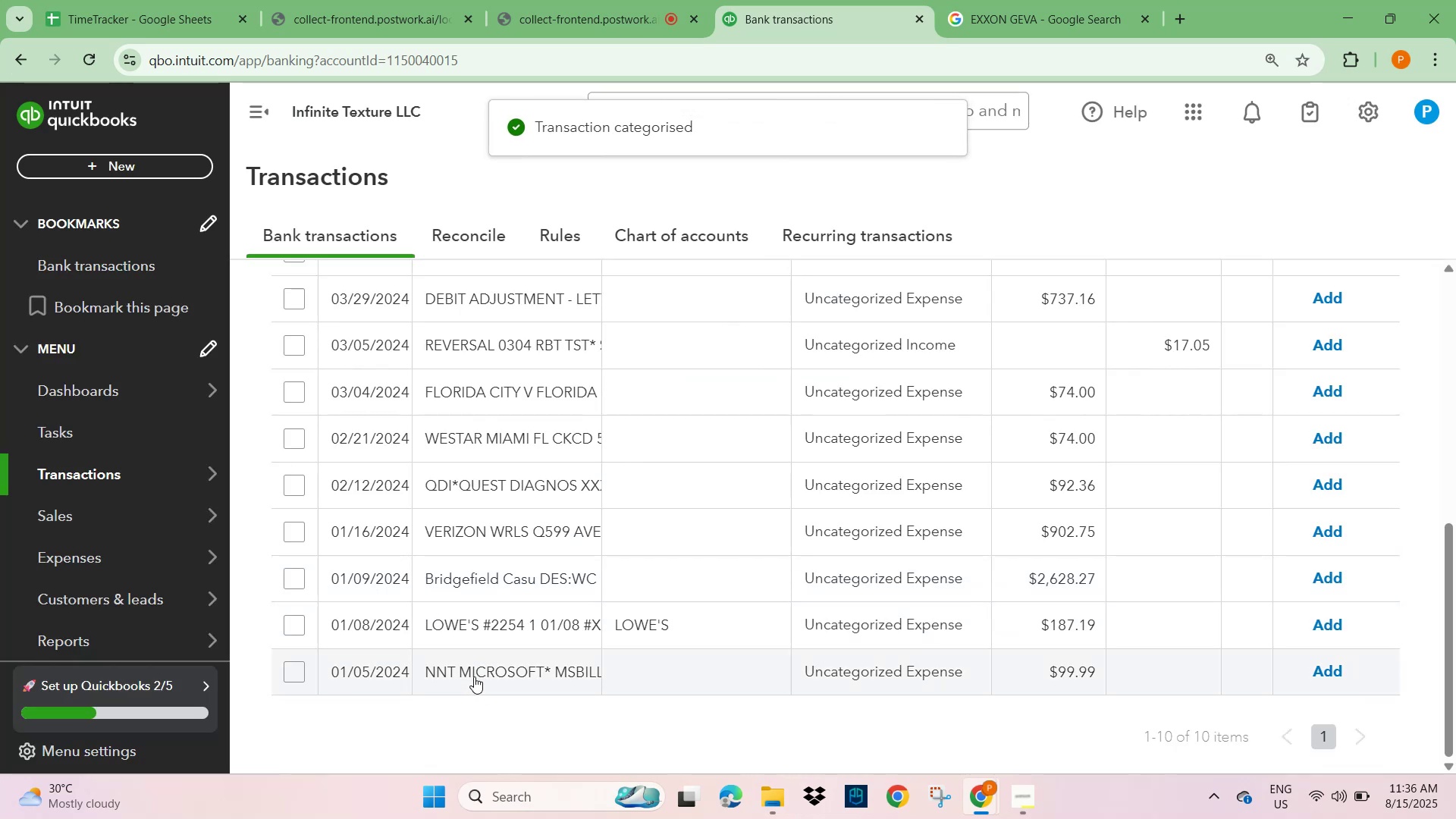 
wait(8.56)
 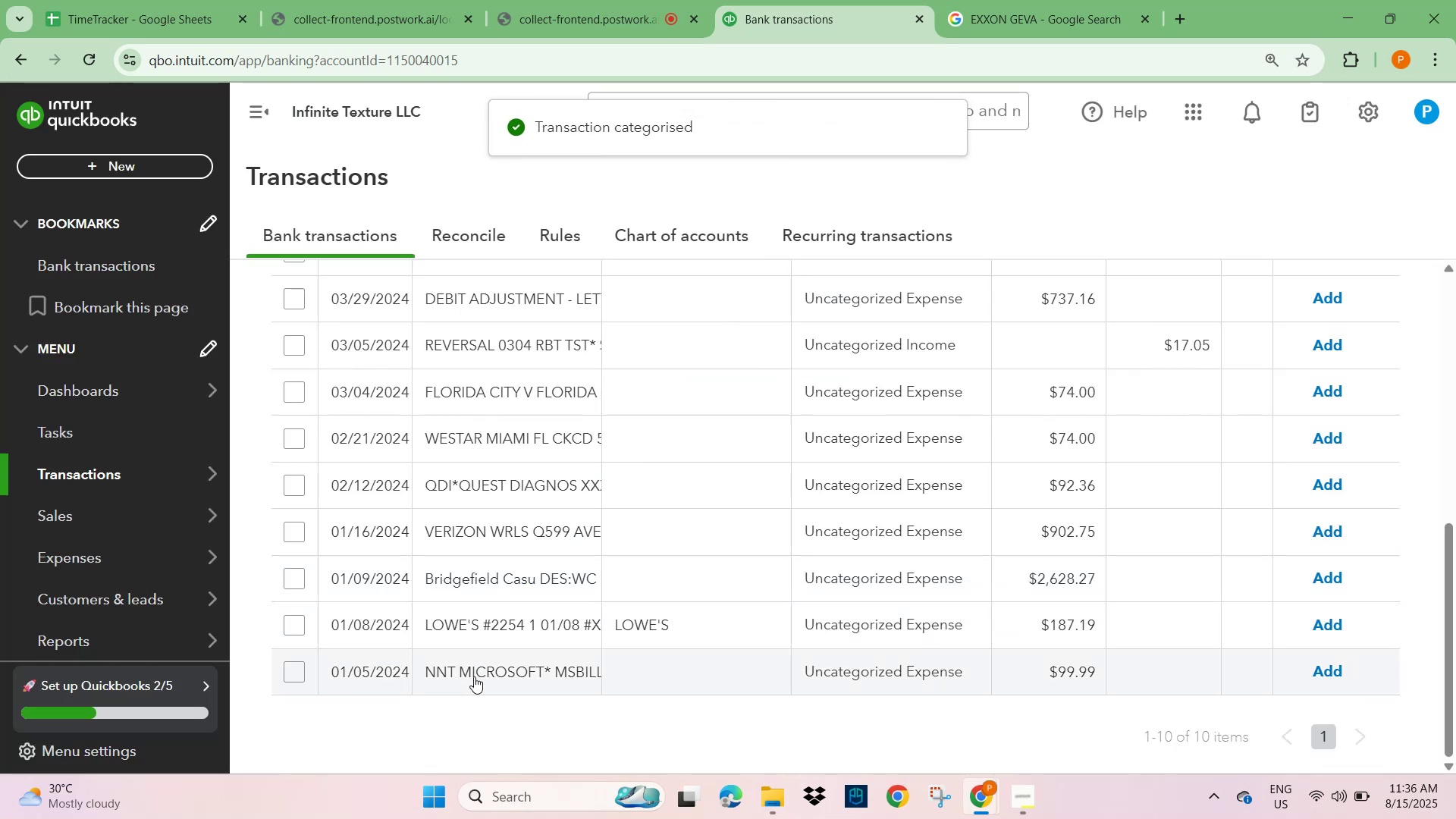 
left_click([540, 674])
 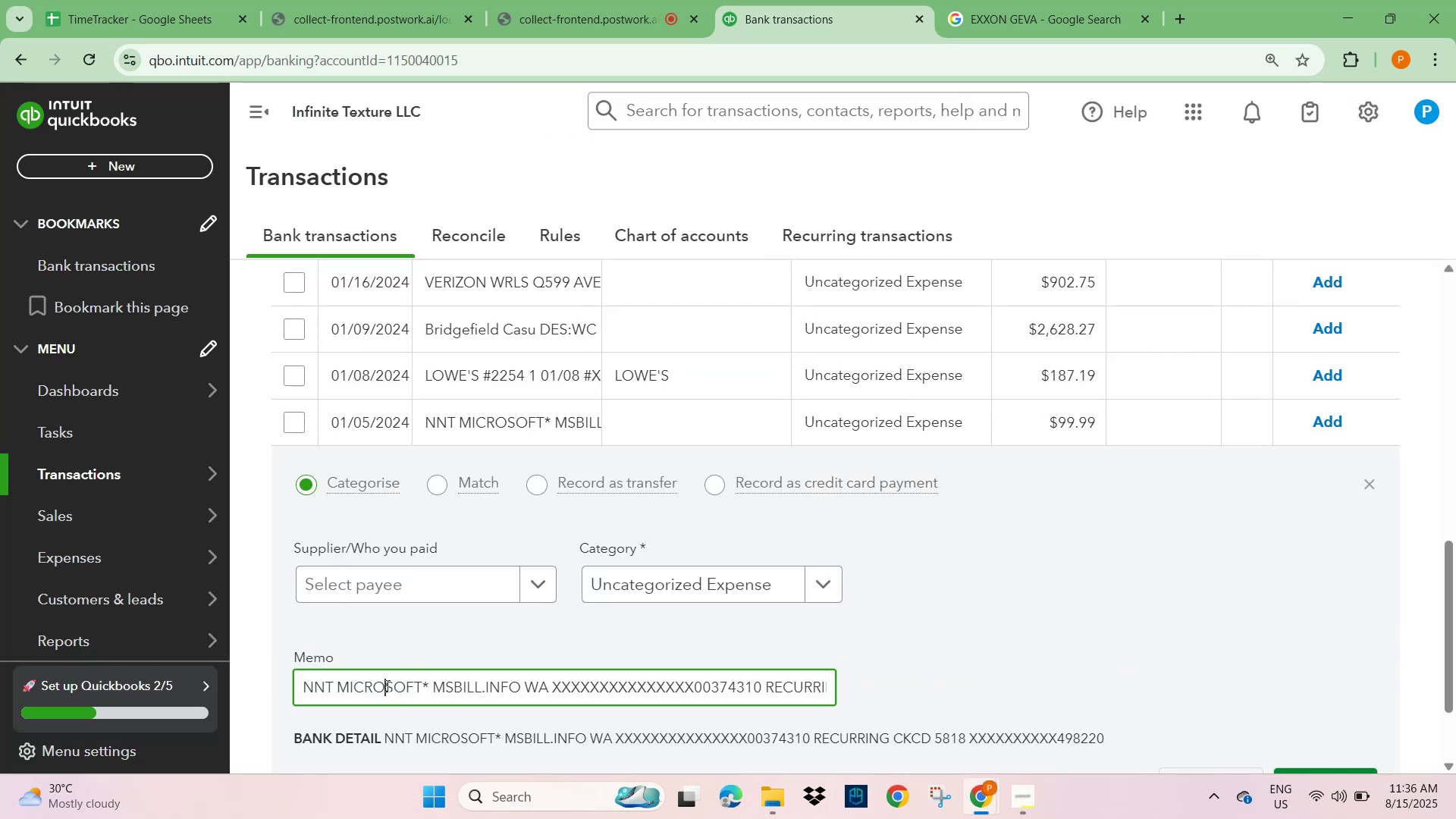 
left_click([379, 583])
 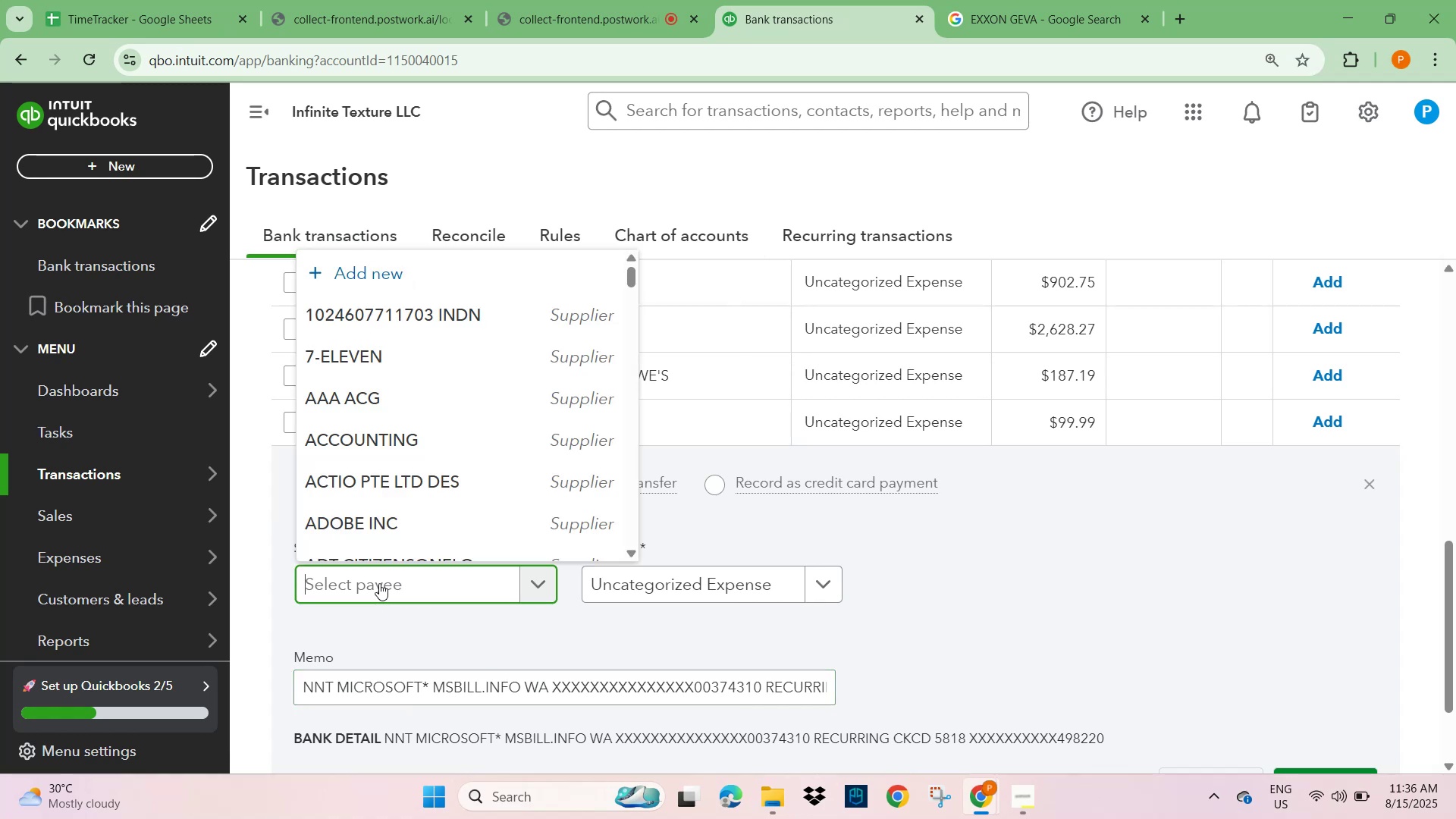 
type(micros)
 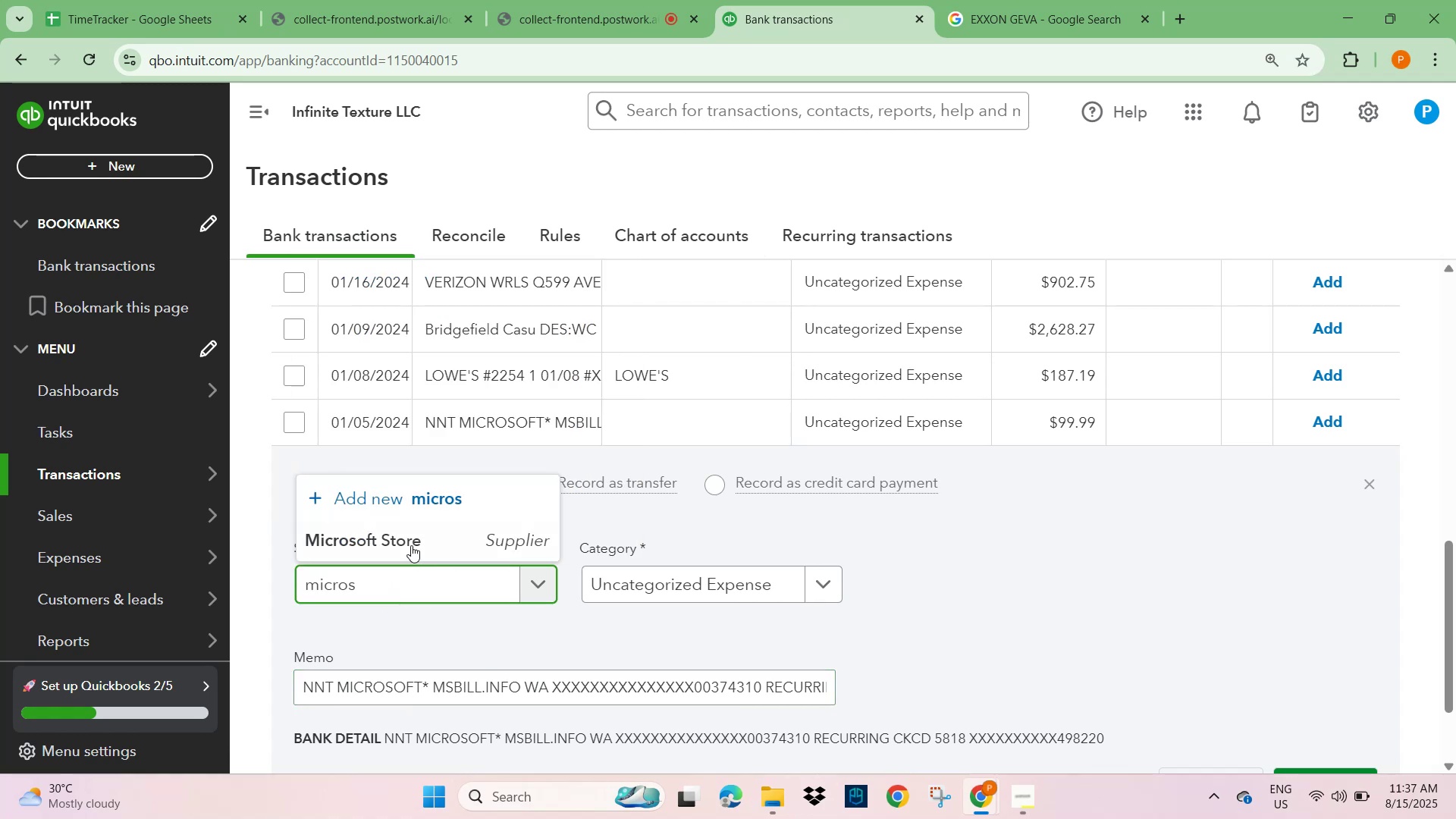 
left_click([415, 536])
 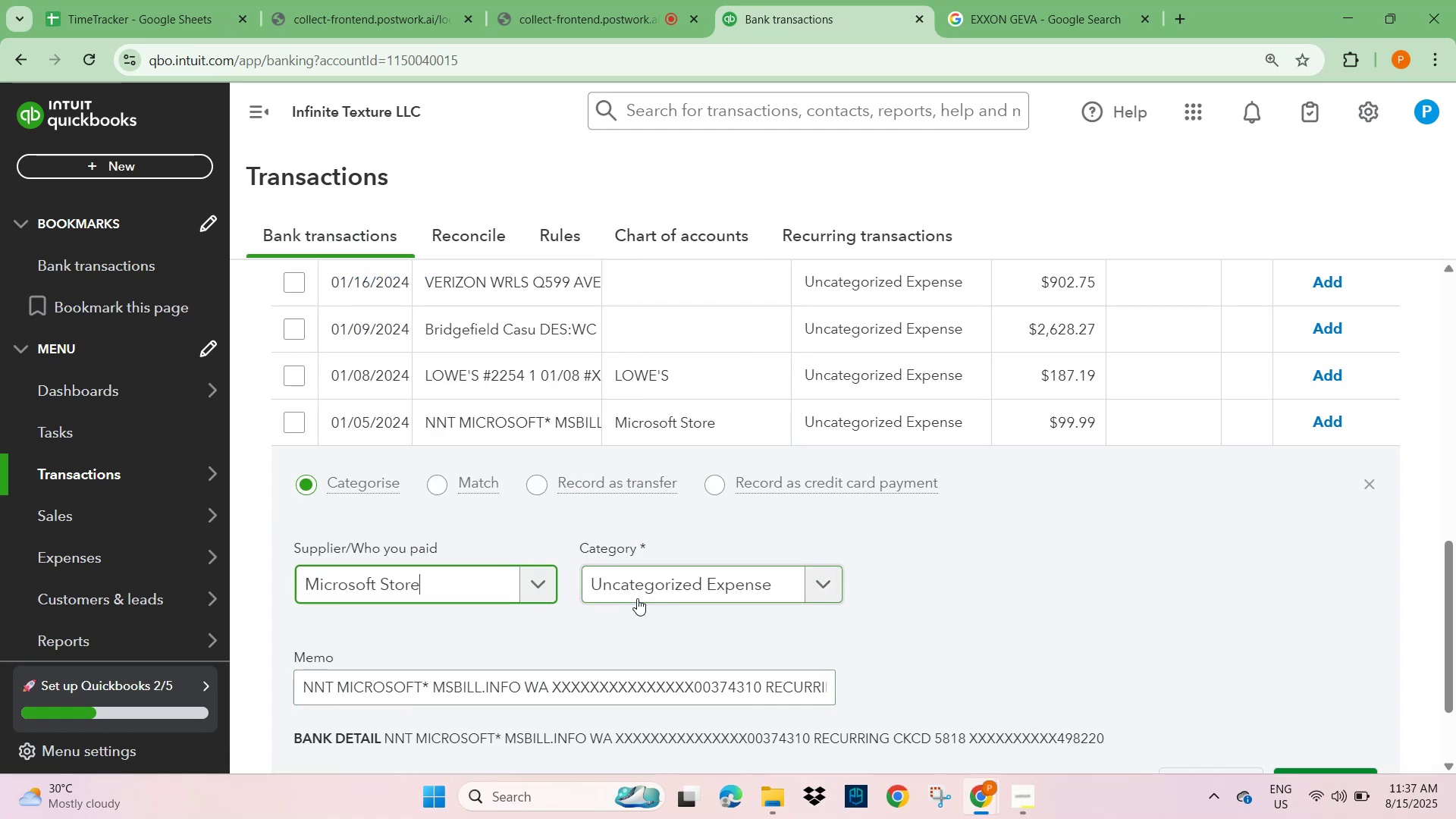 
left_click([643, 586])
 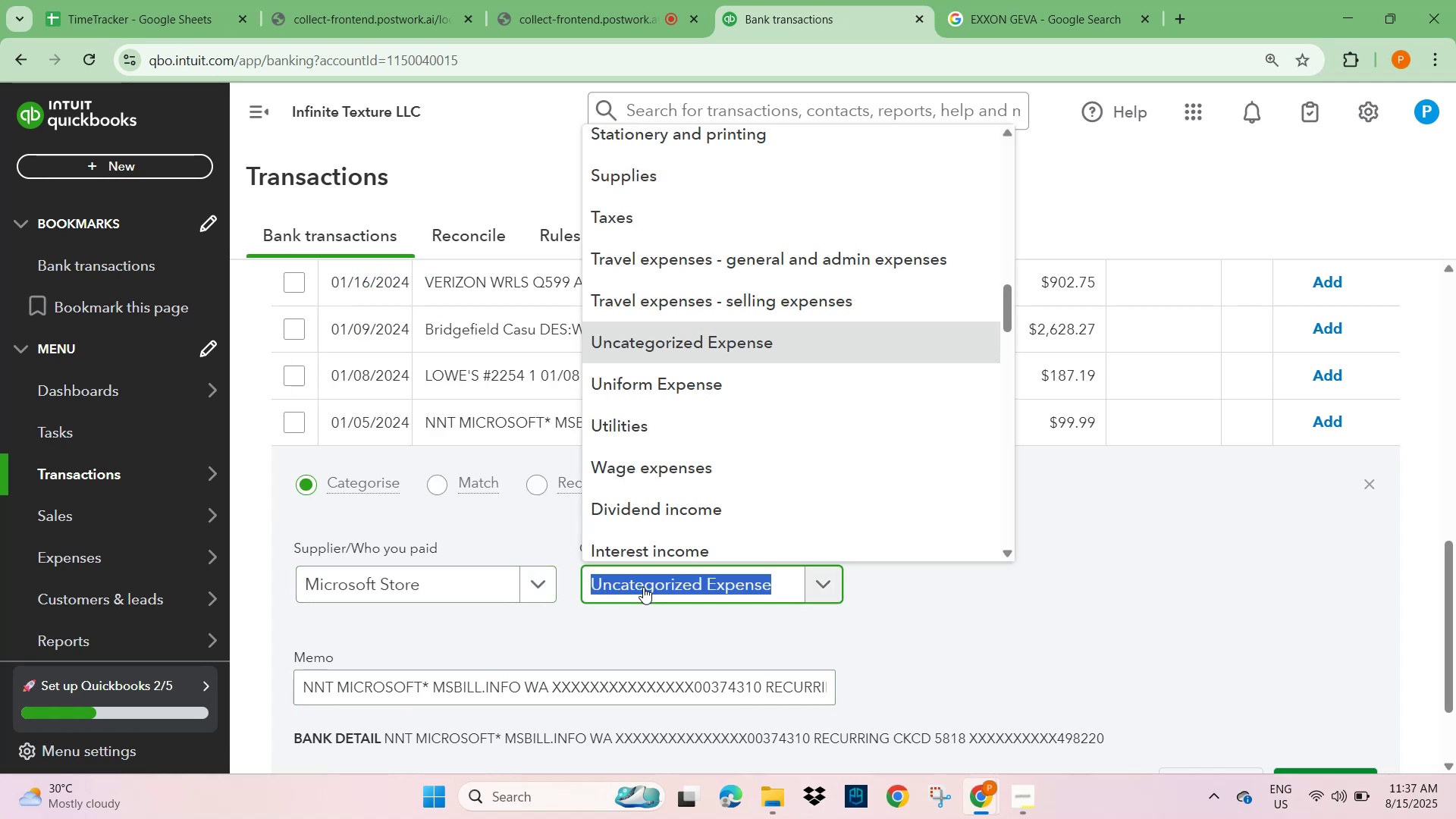 
type(subs)
 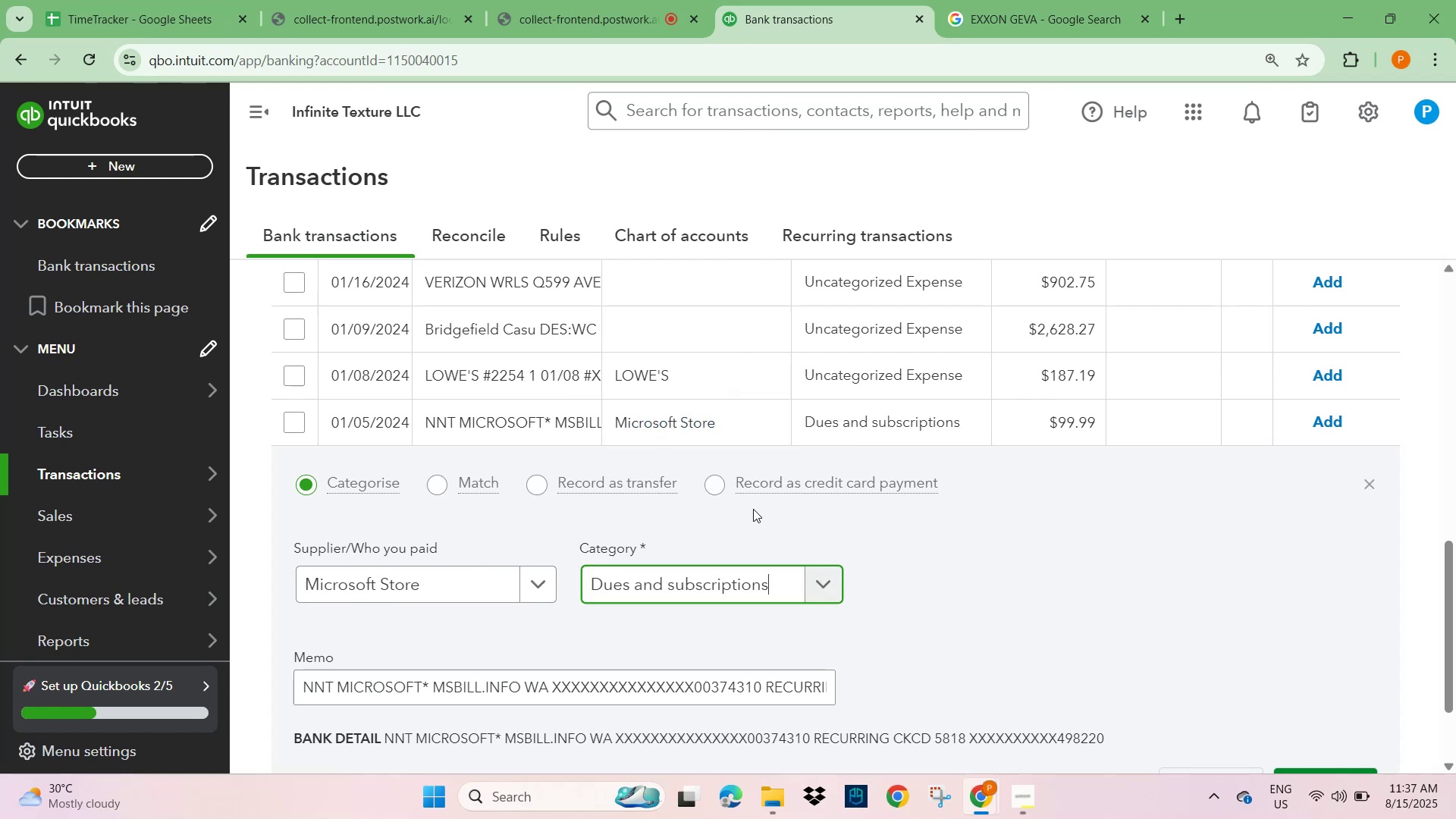 
scroll: coordinate [1302, 669], scroll_direction: down, amount: 2.0
 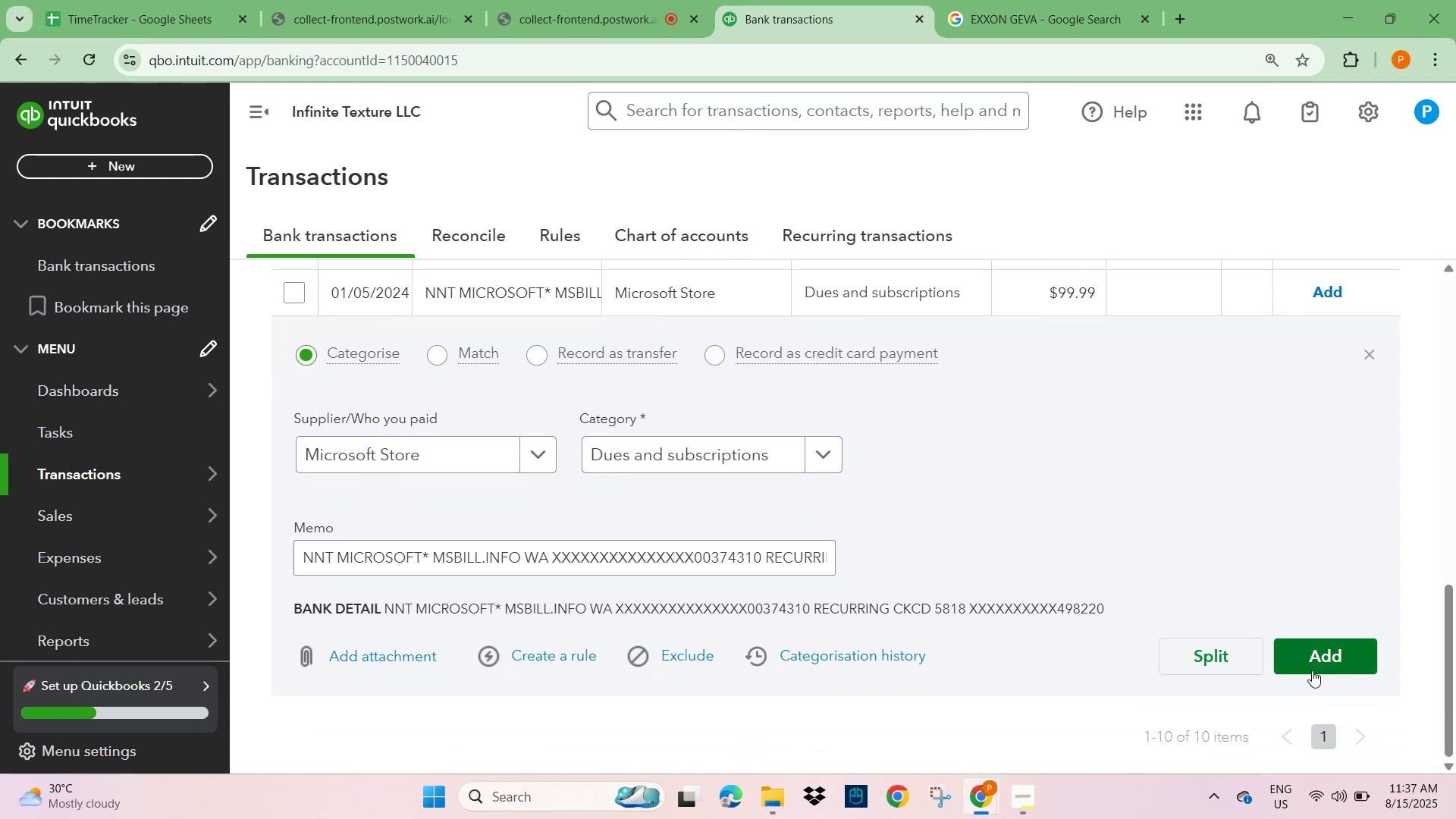 
left_click([1313, 658])
 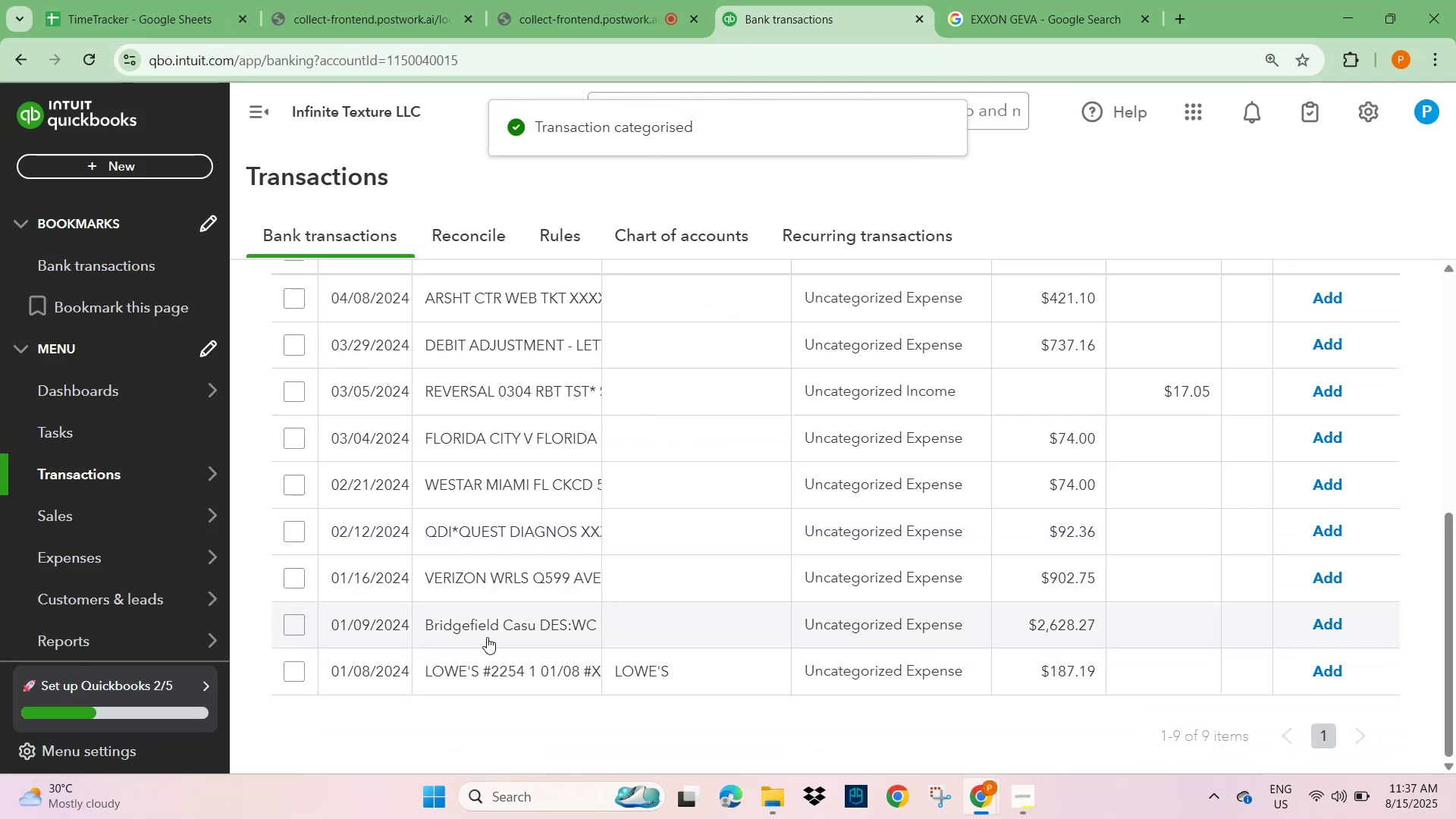 
scroll: coordinate [426, 679], scroll_direction: down, amount: 1.0
 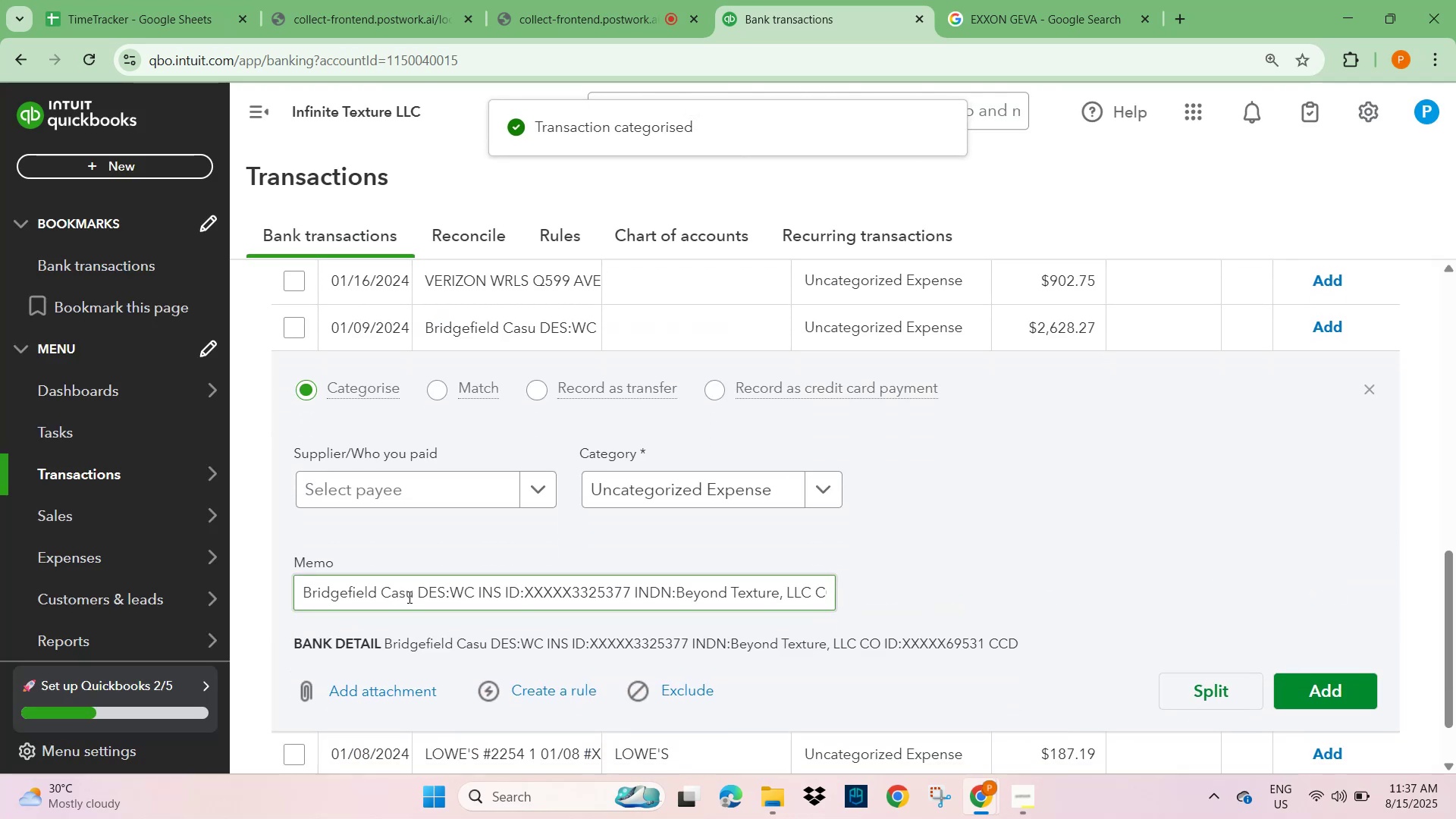 
left_click_drag(start_coordinate=[411, 593], to_coordinate=[265, 609])
 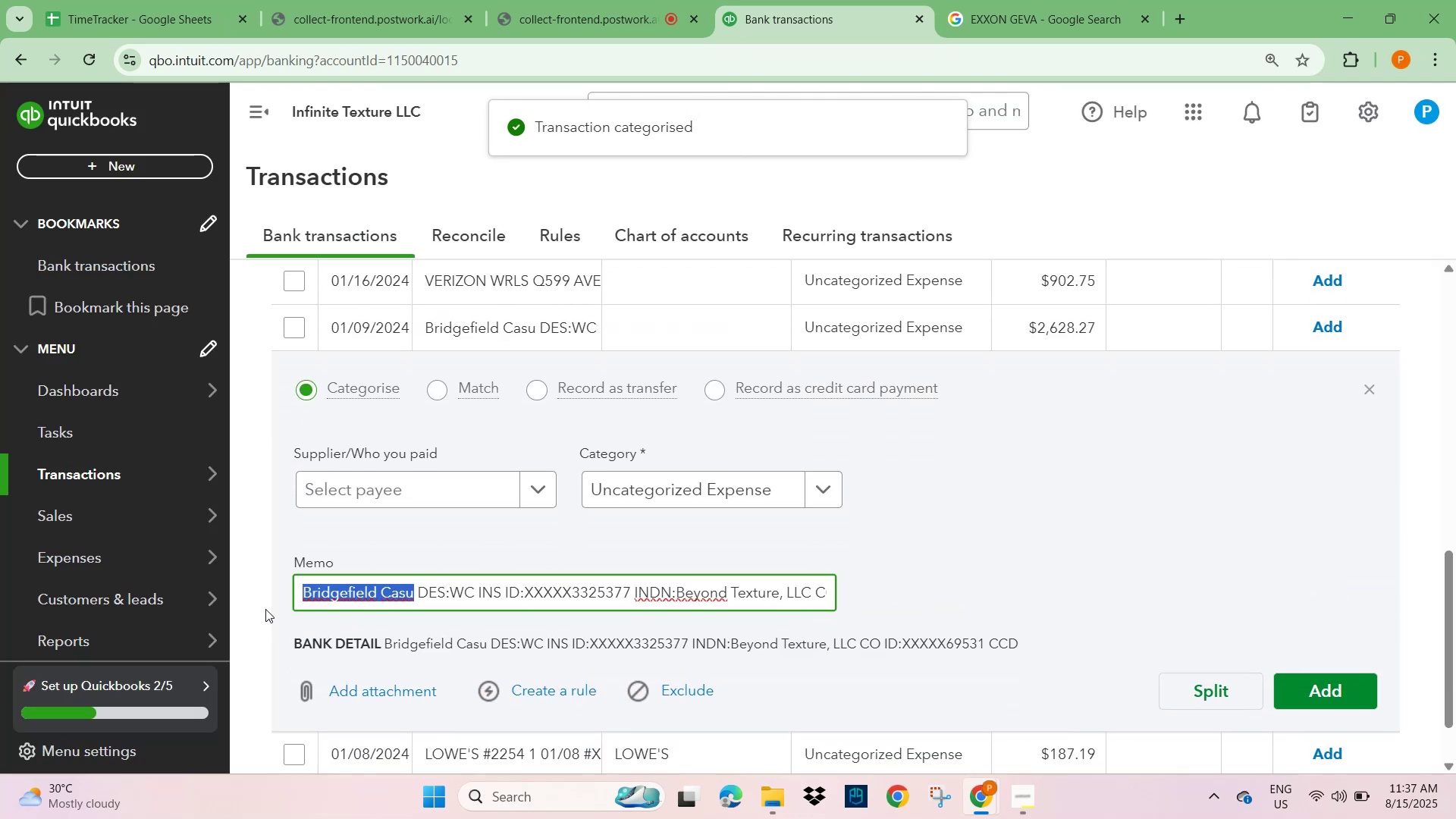 
key(Control+C)
 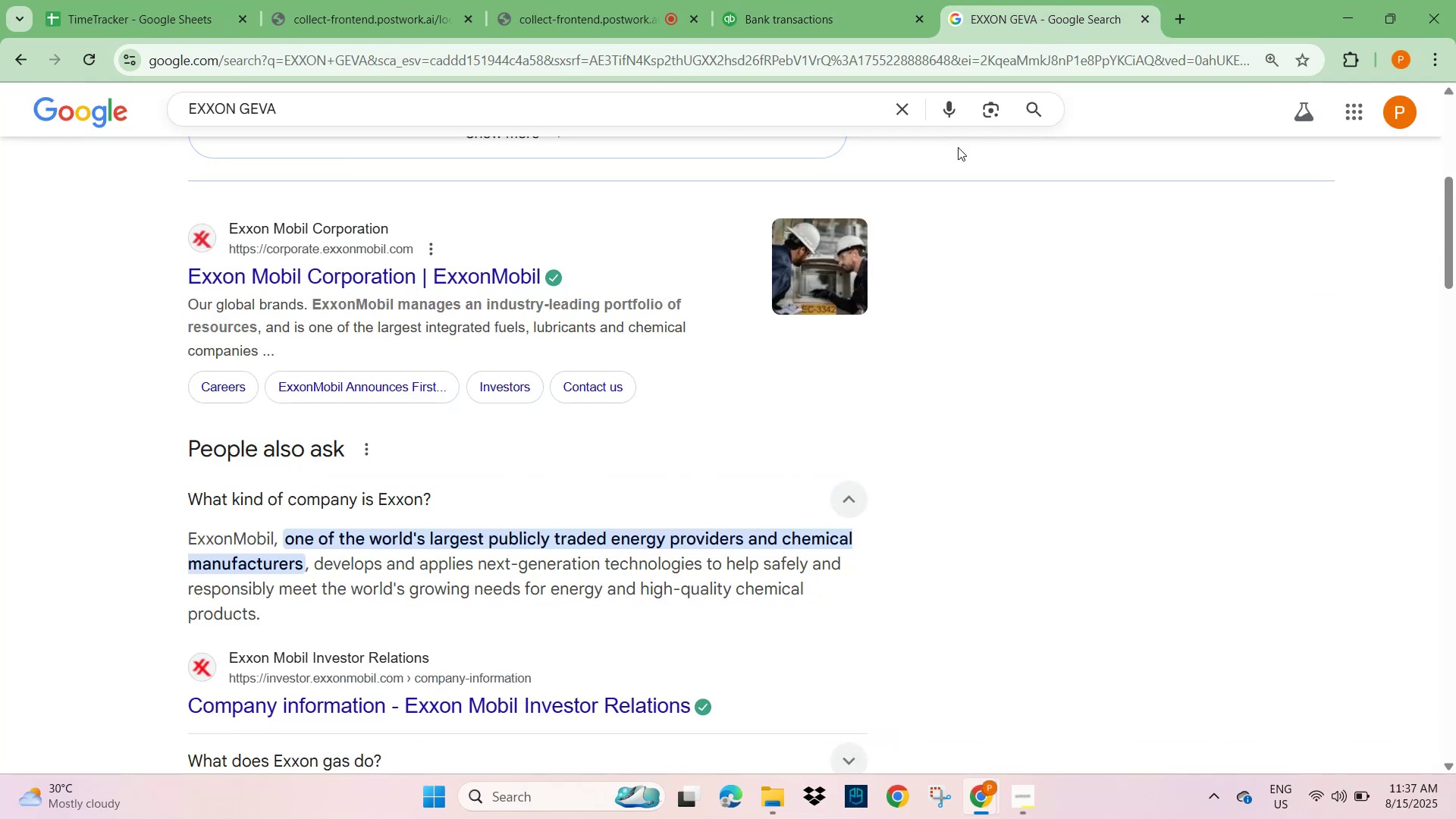 
left_click([904, 103])
 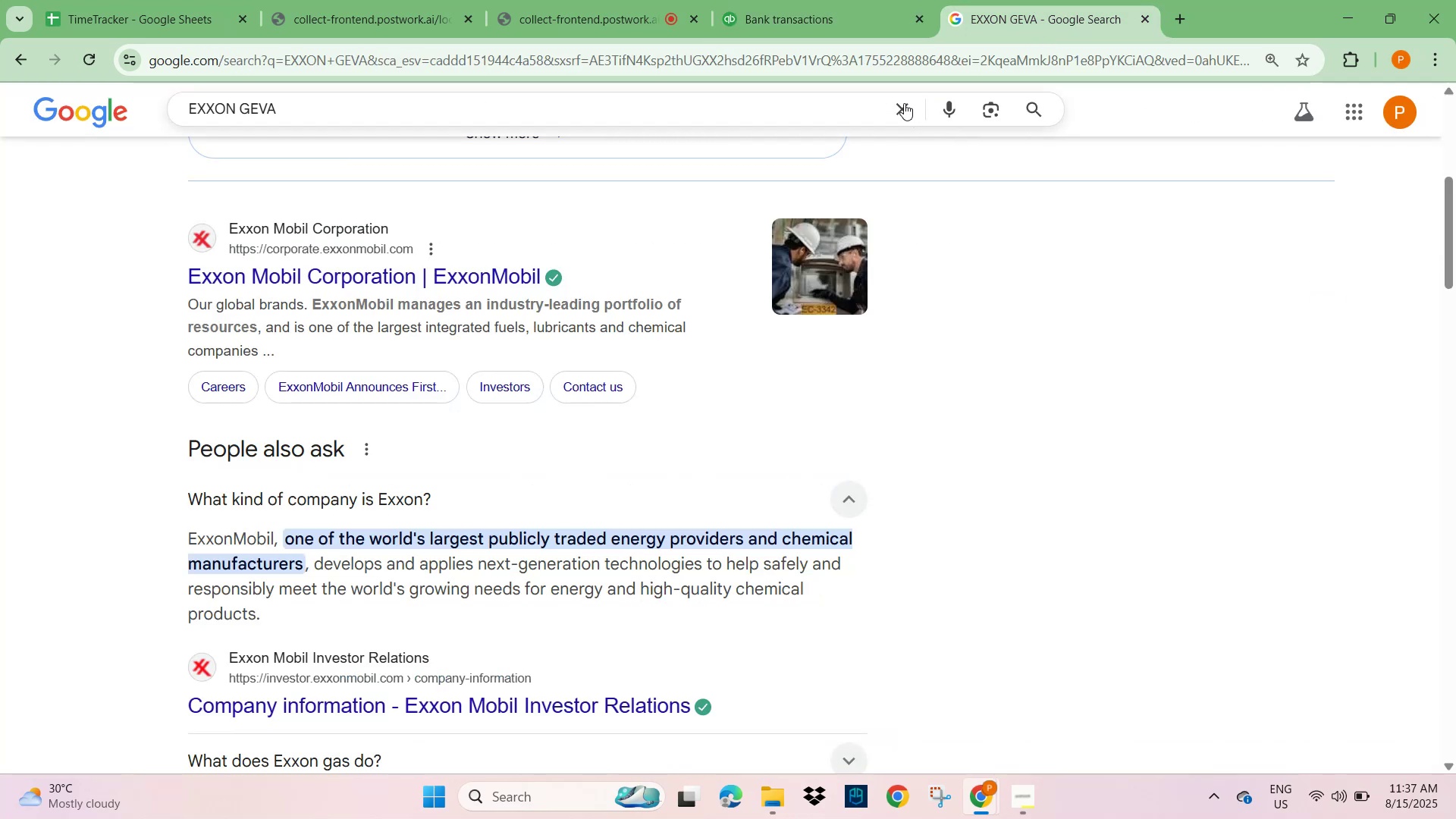 
key(Control+V)
 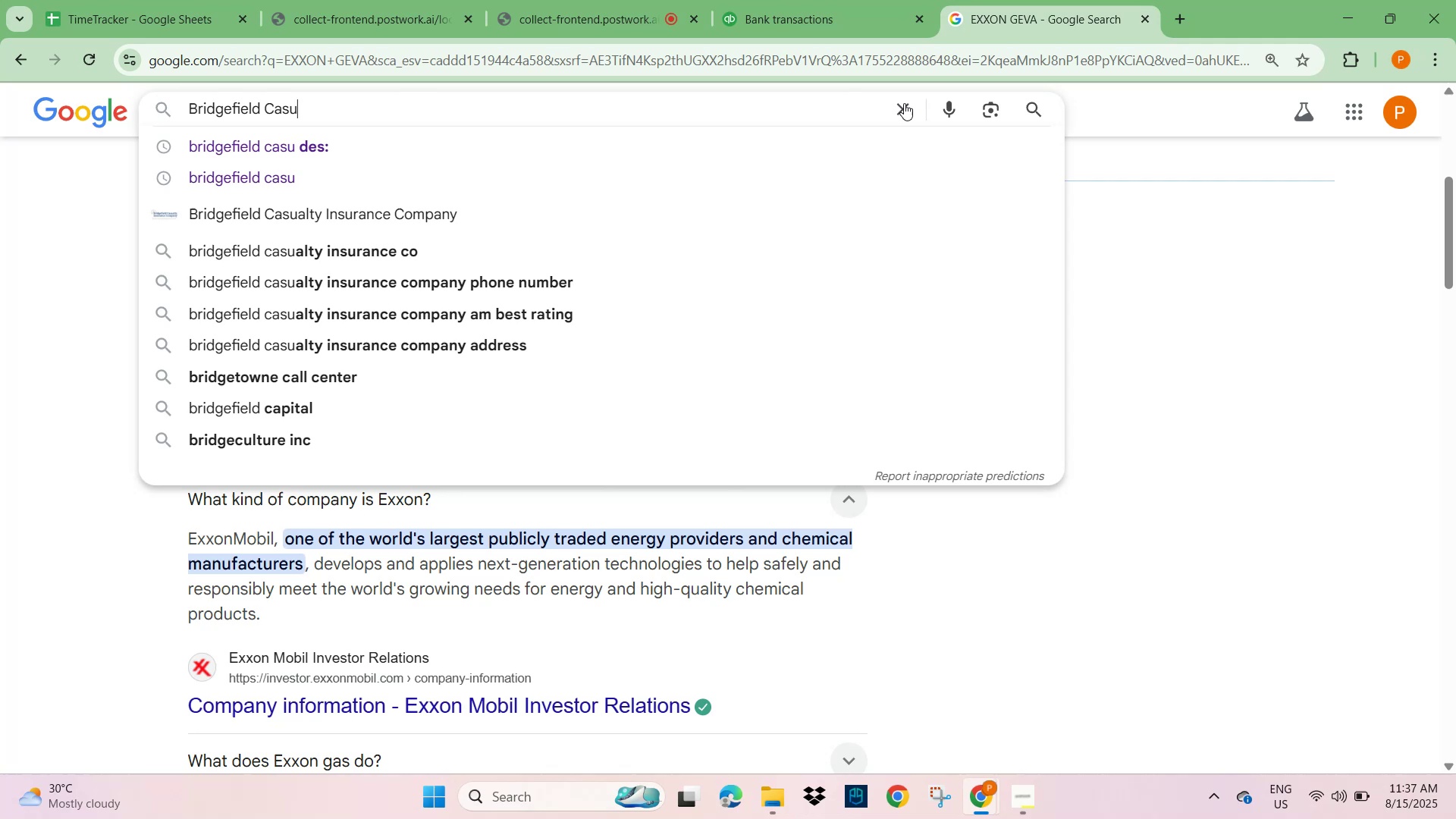 
key(NumpadEnter)
 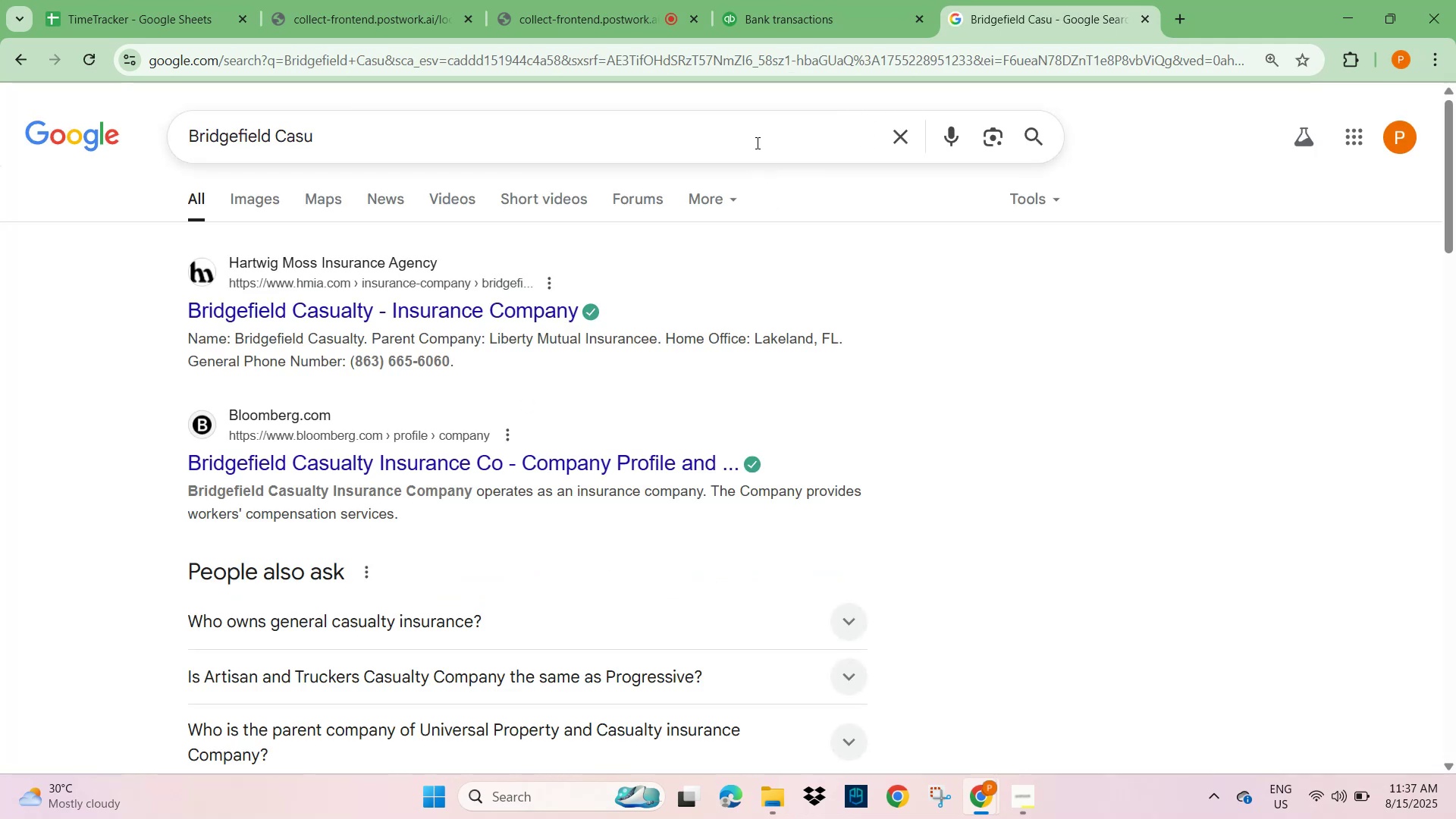 
left_click([821, 8])
 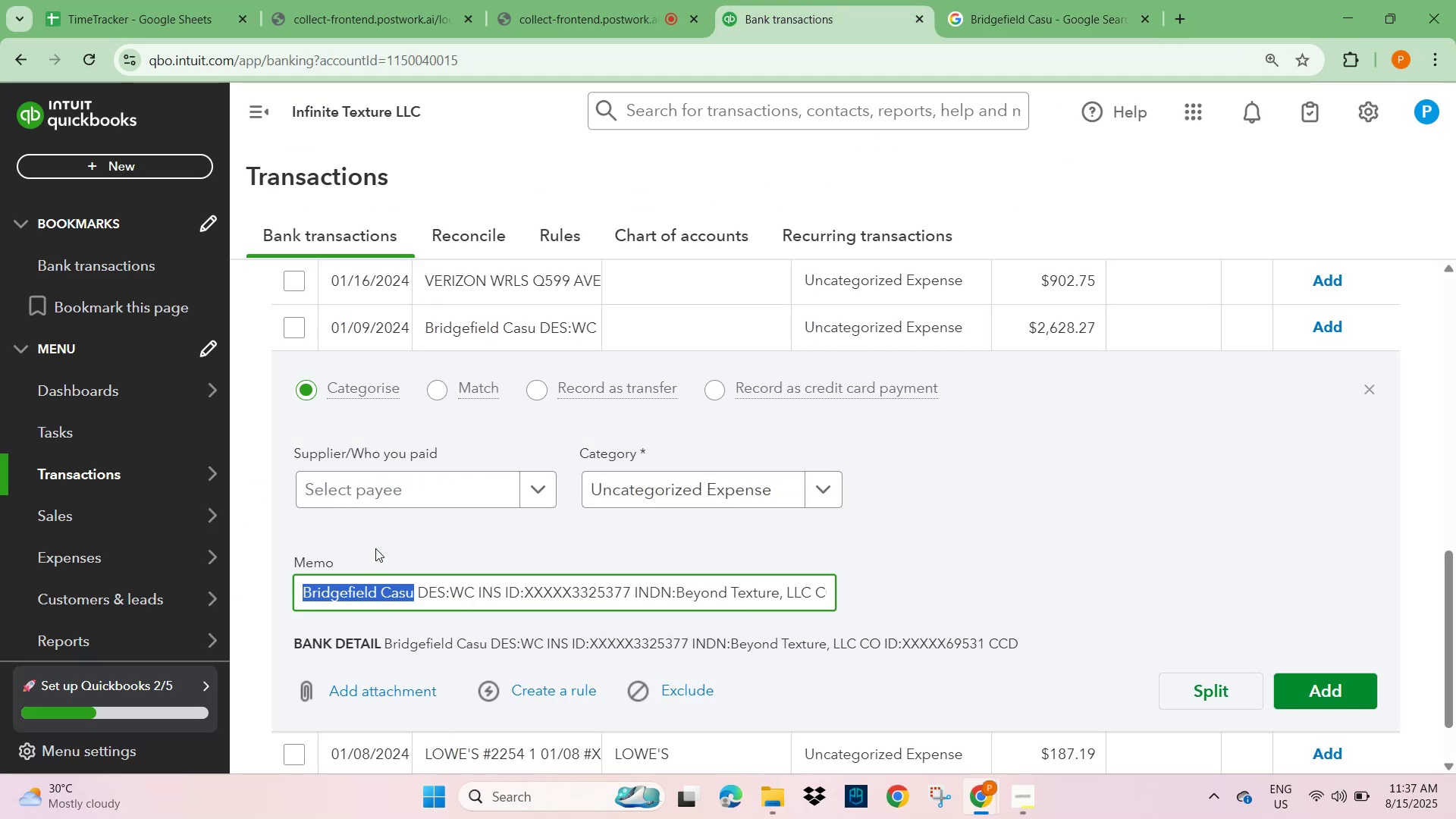 
left_click([381, 493])
 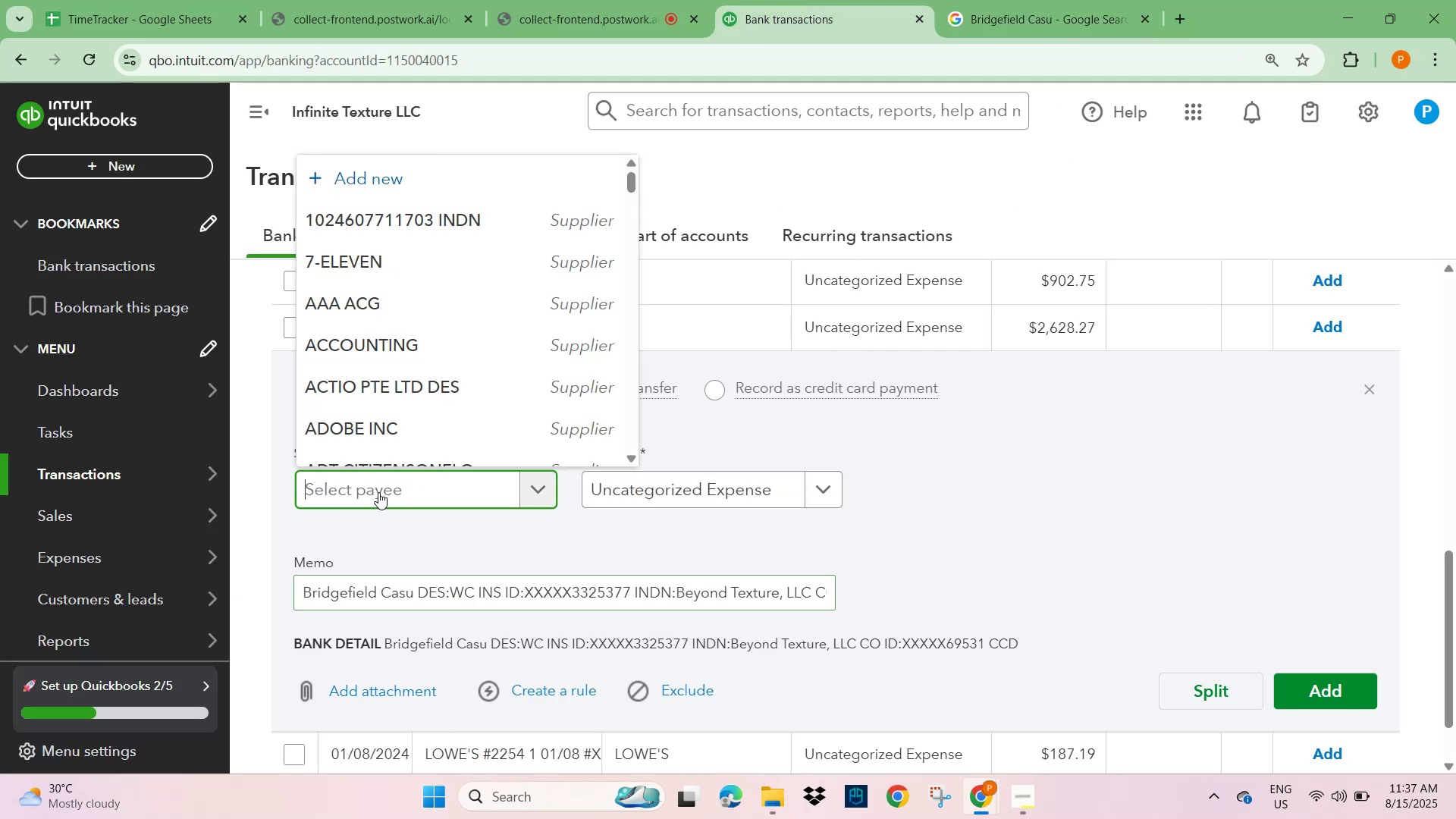 
key(Control+V)
 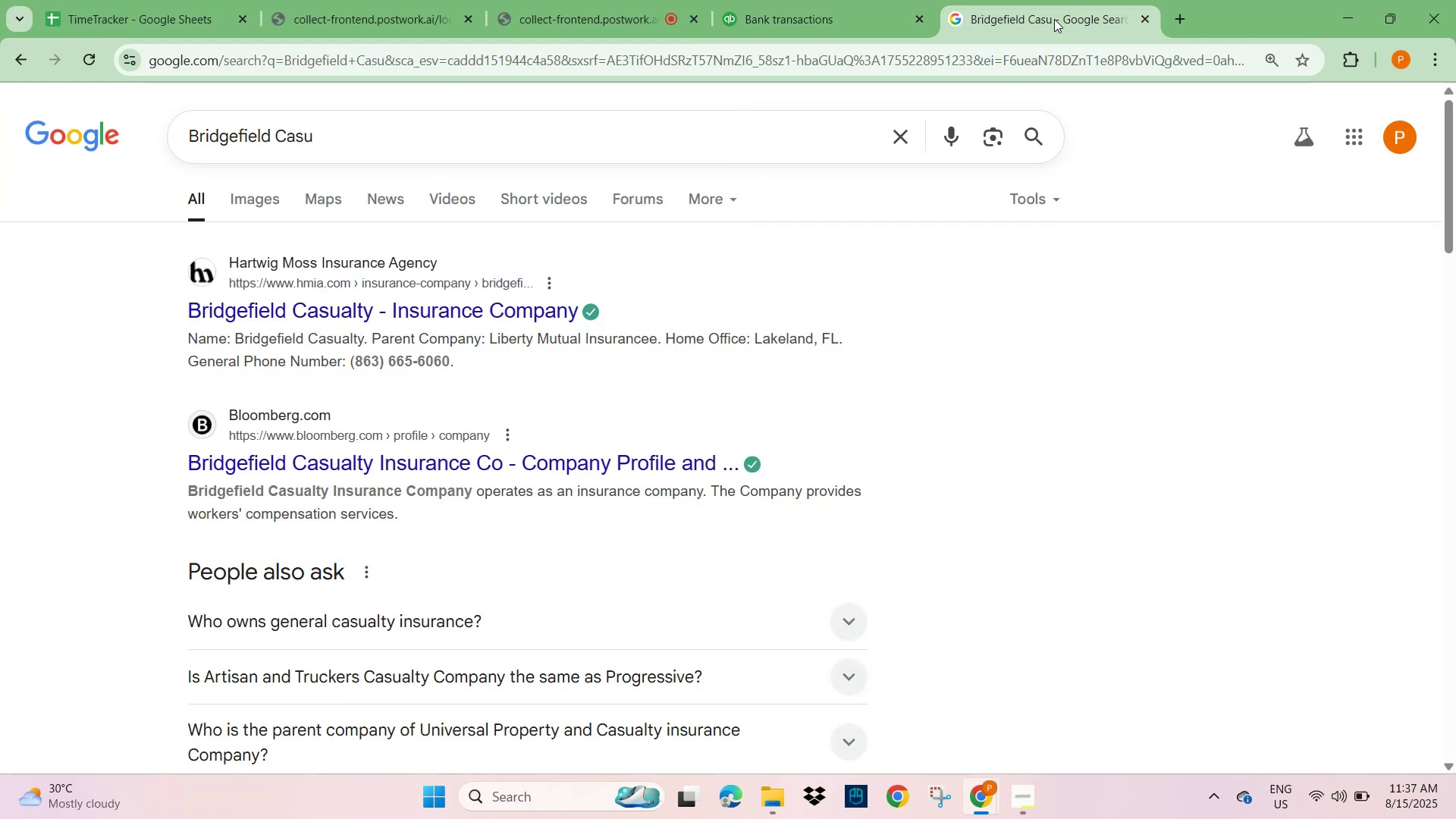 
left_click([782, 1])
 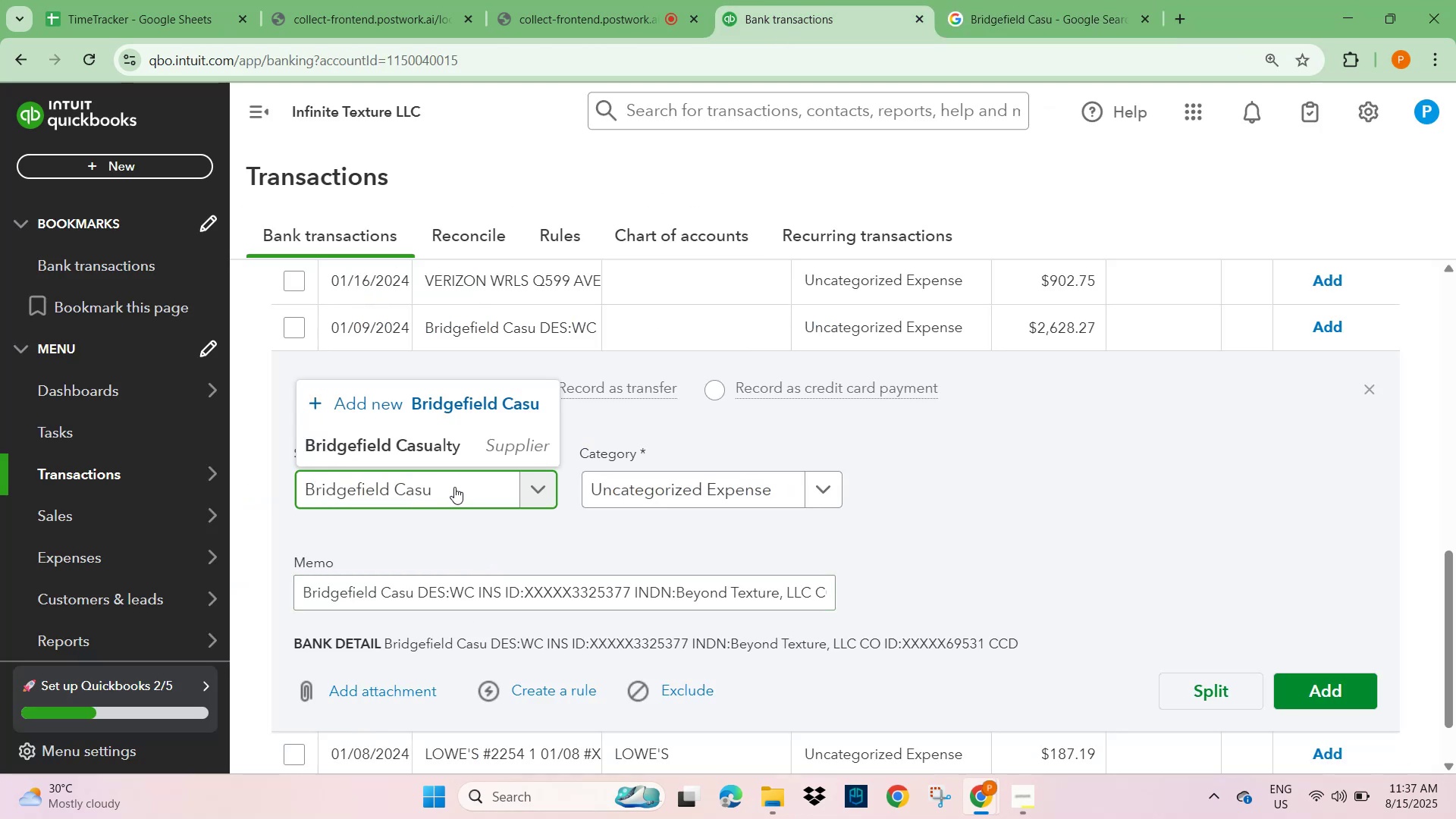 
left_click([446, 450])
 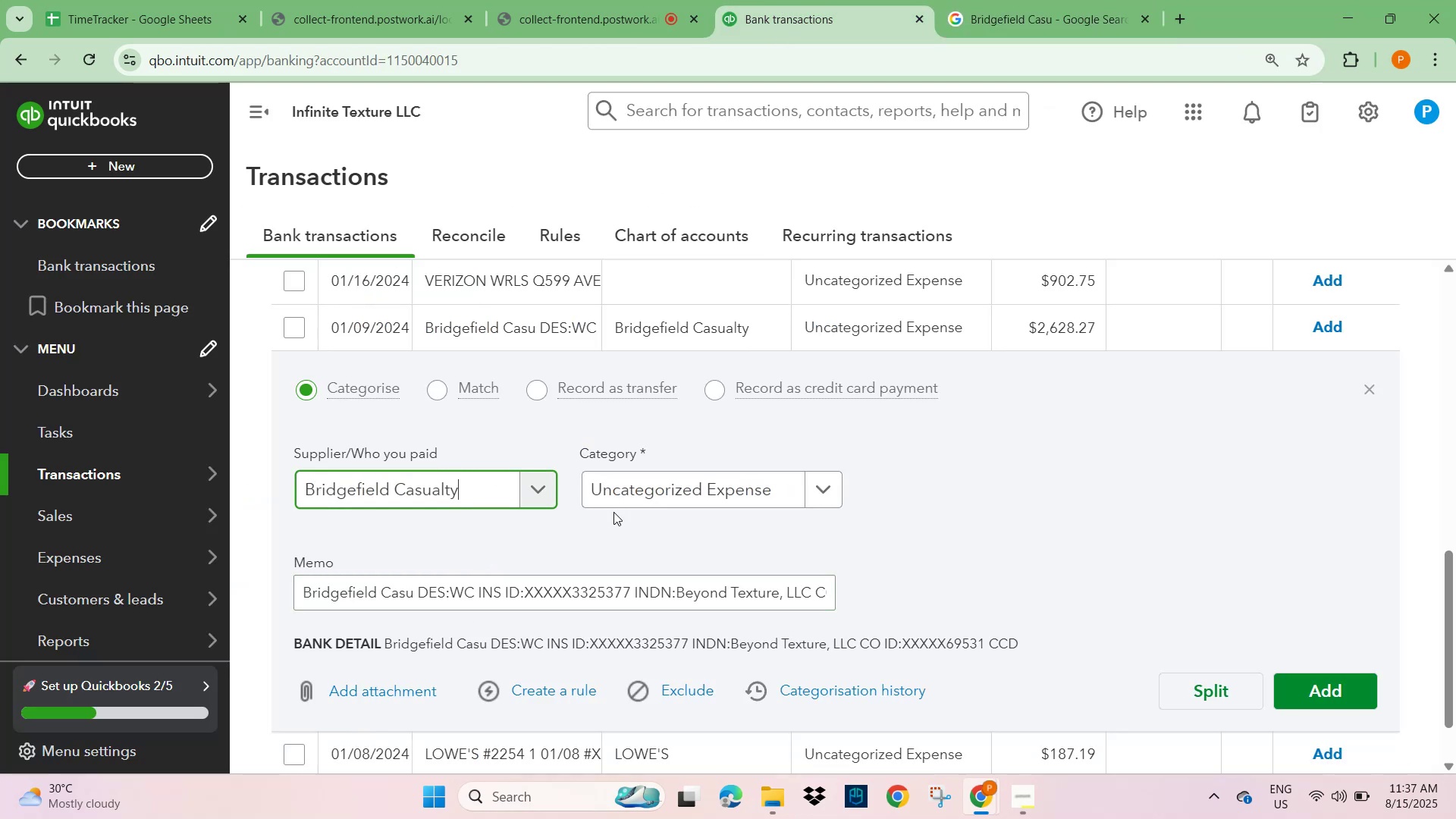 
left_click([665, 497])
 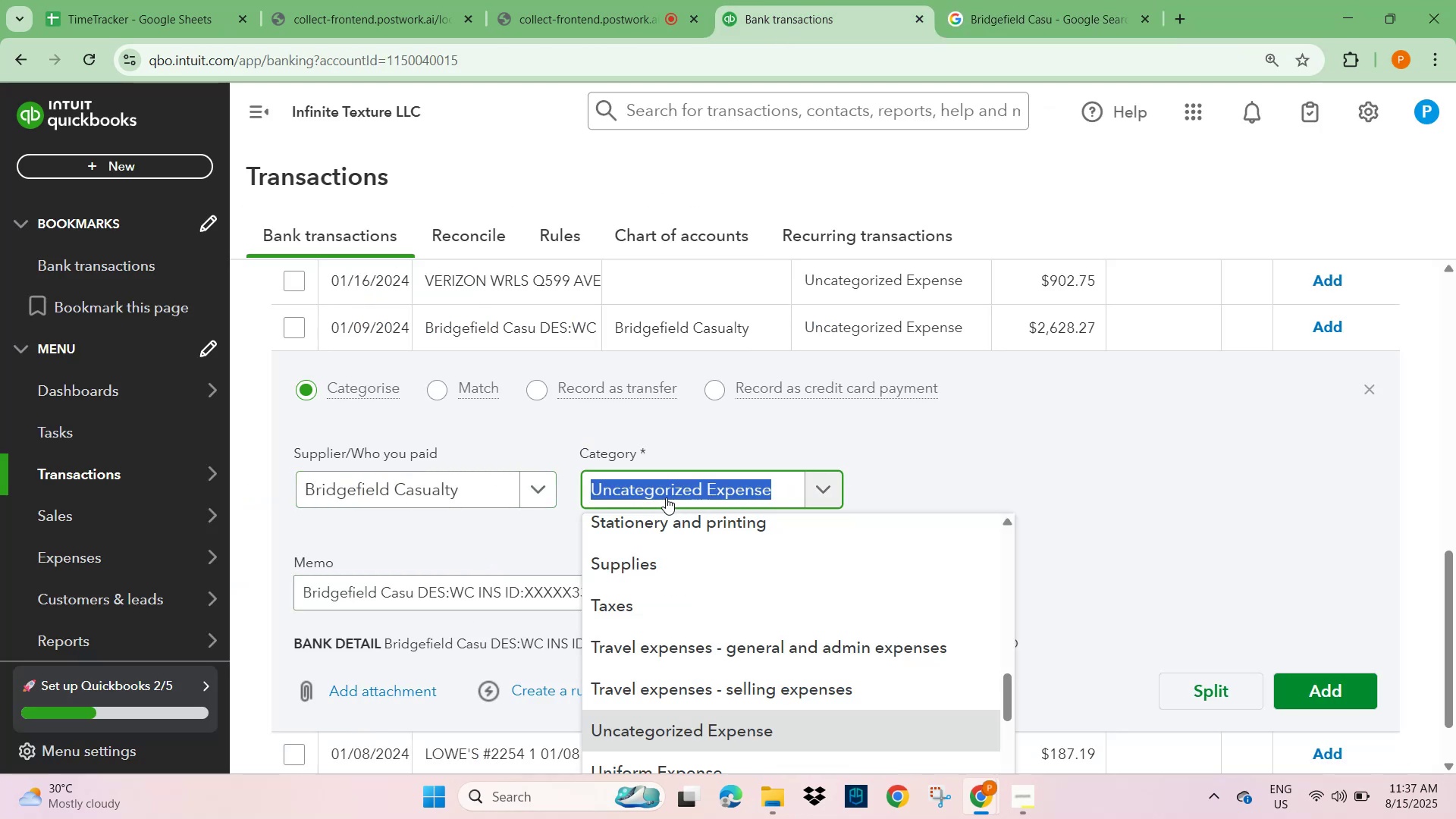 
type(insura)
 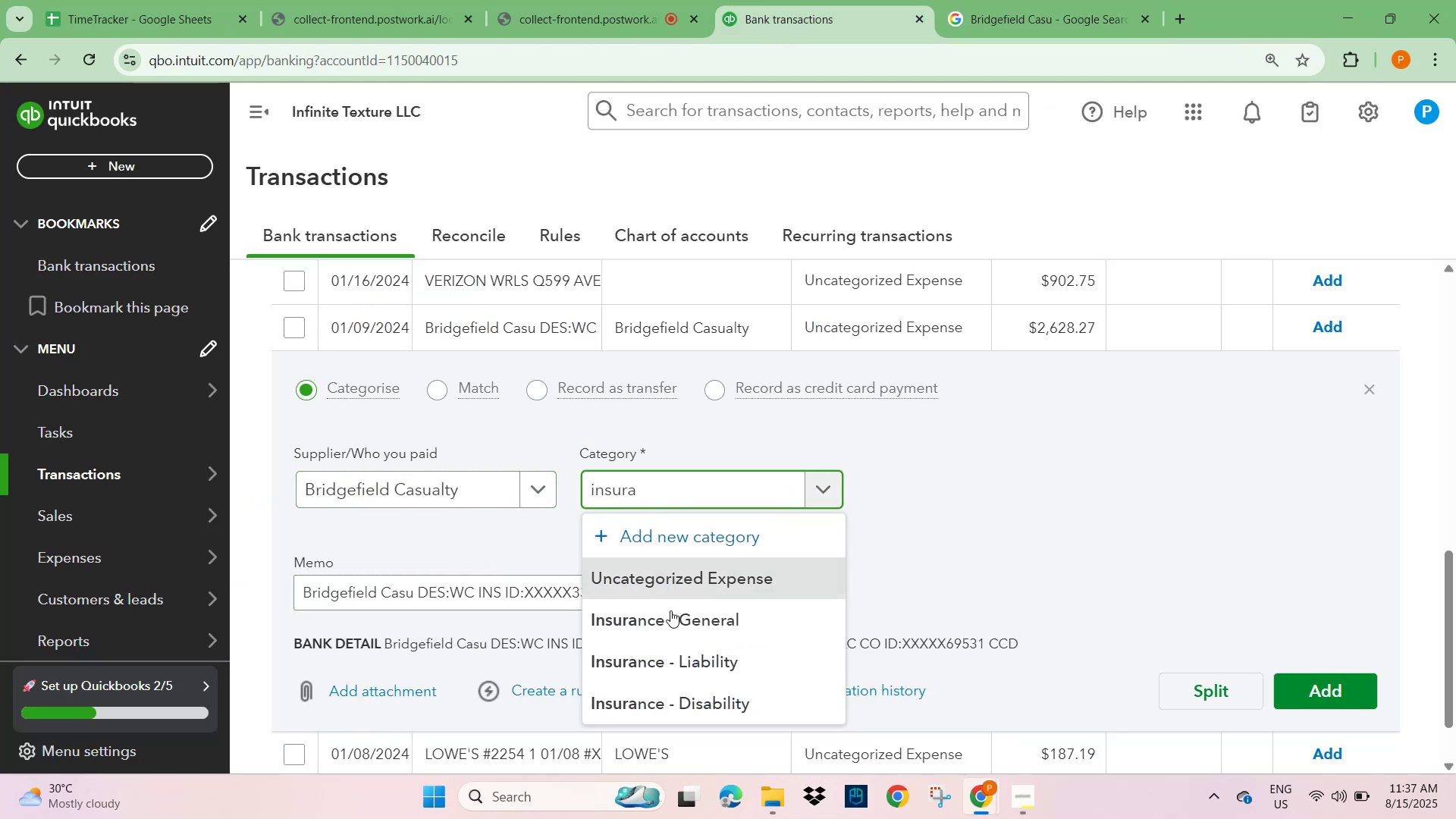 
left_click([669, 629])
 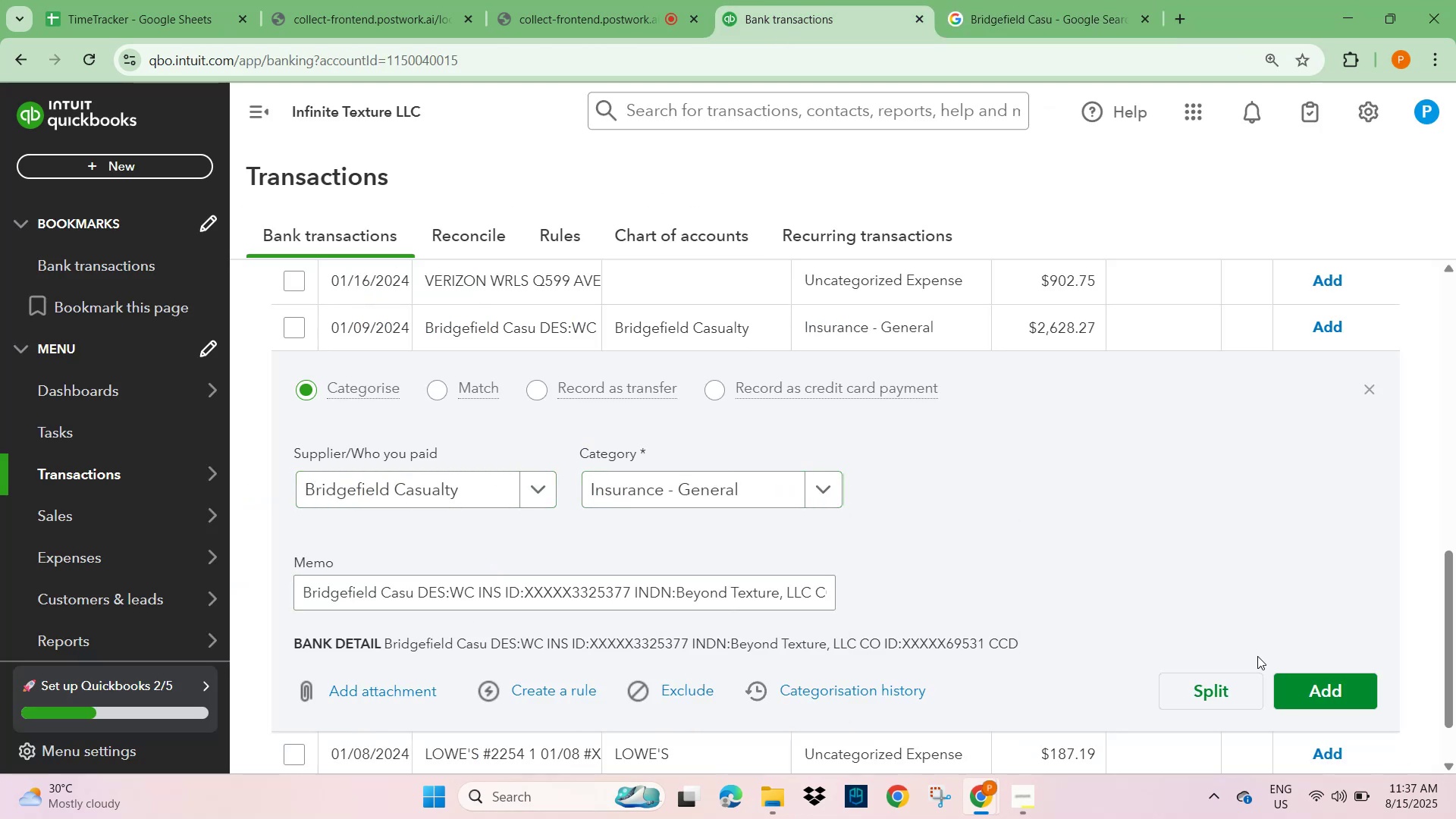 
left_click([1323, 701])
 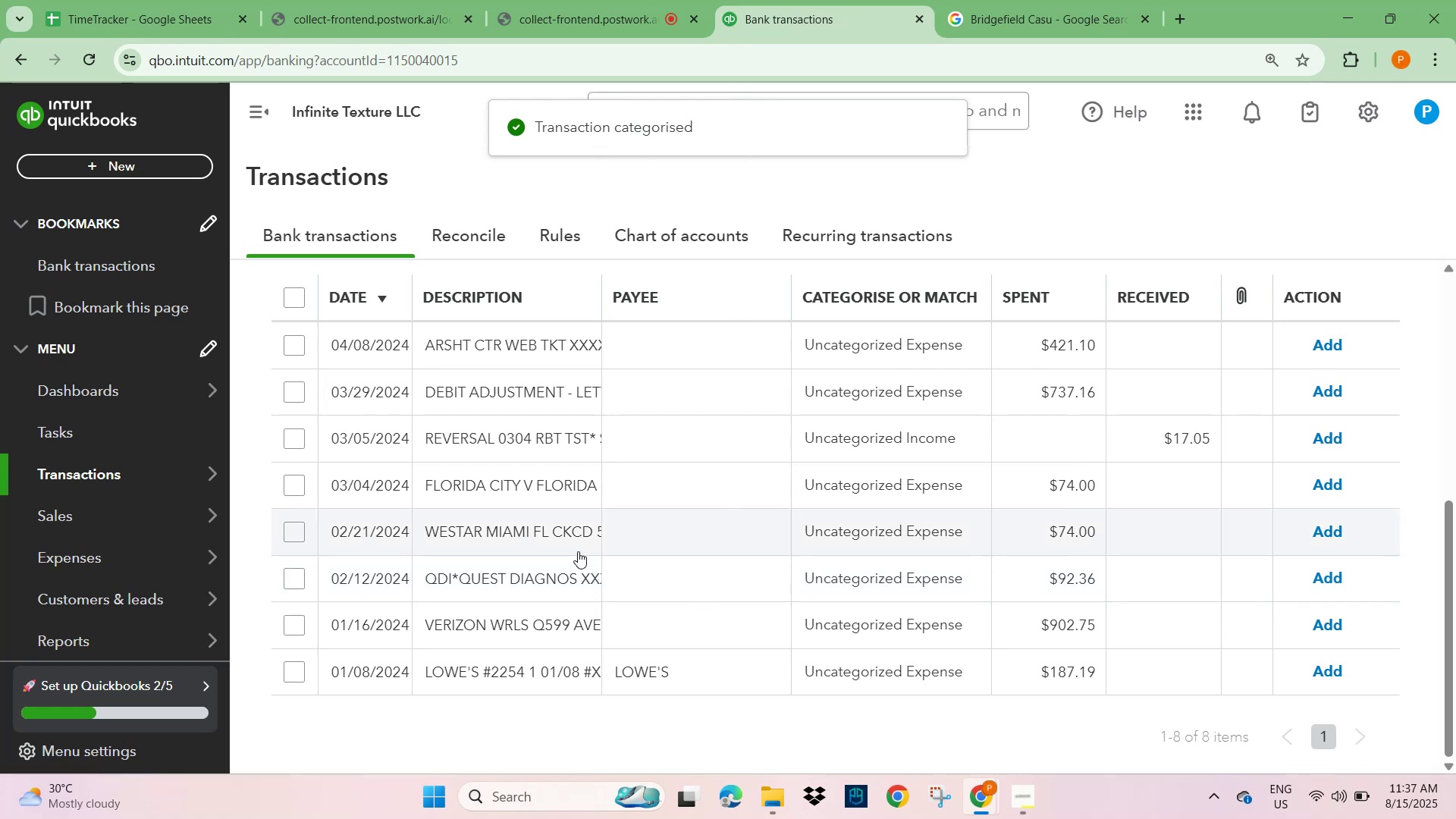 
wait(6.64)
 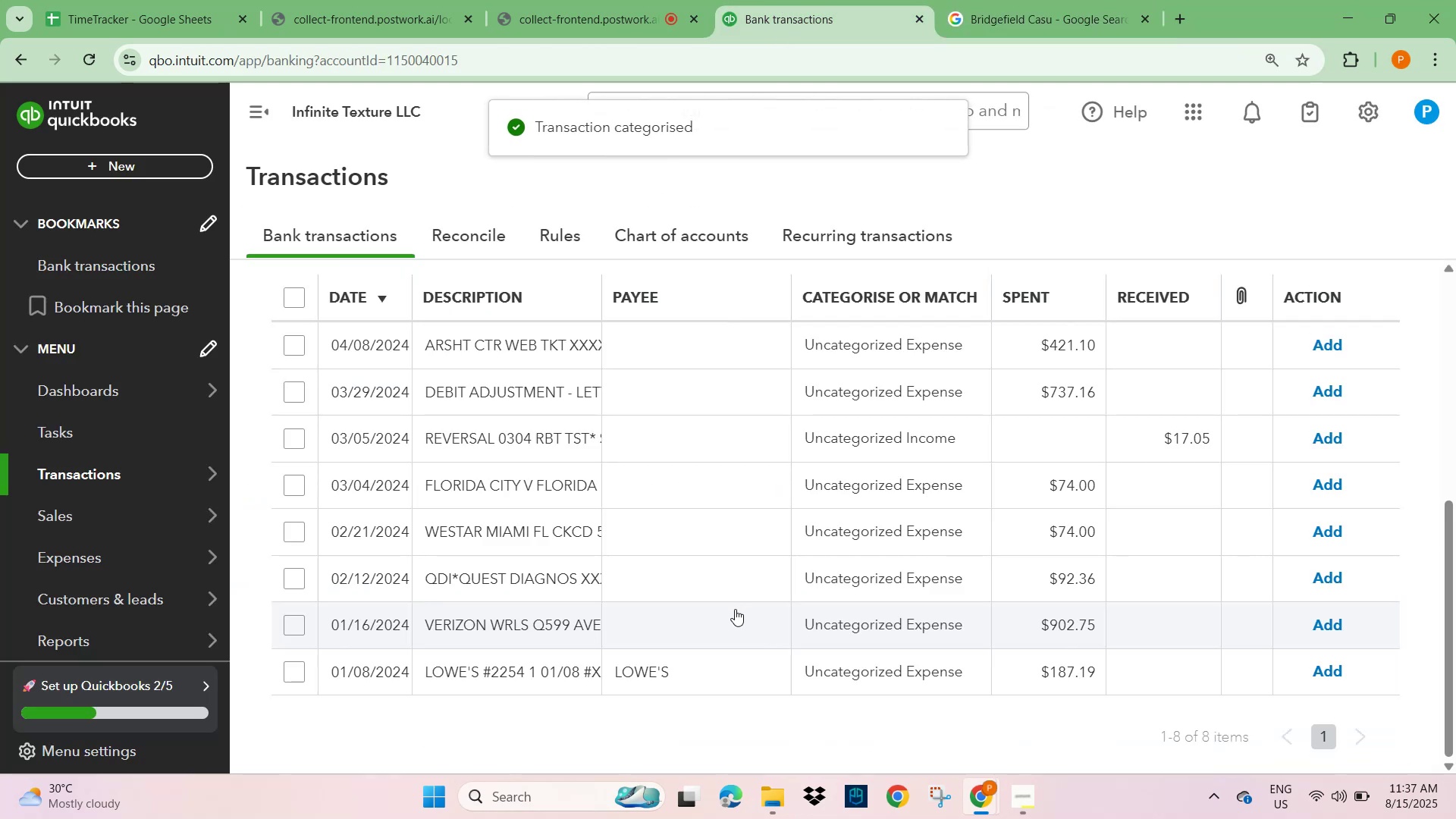 
left_click([444, 346])
 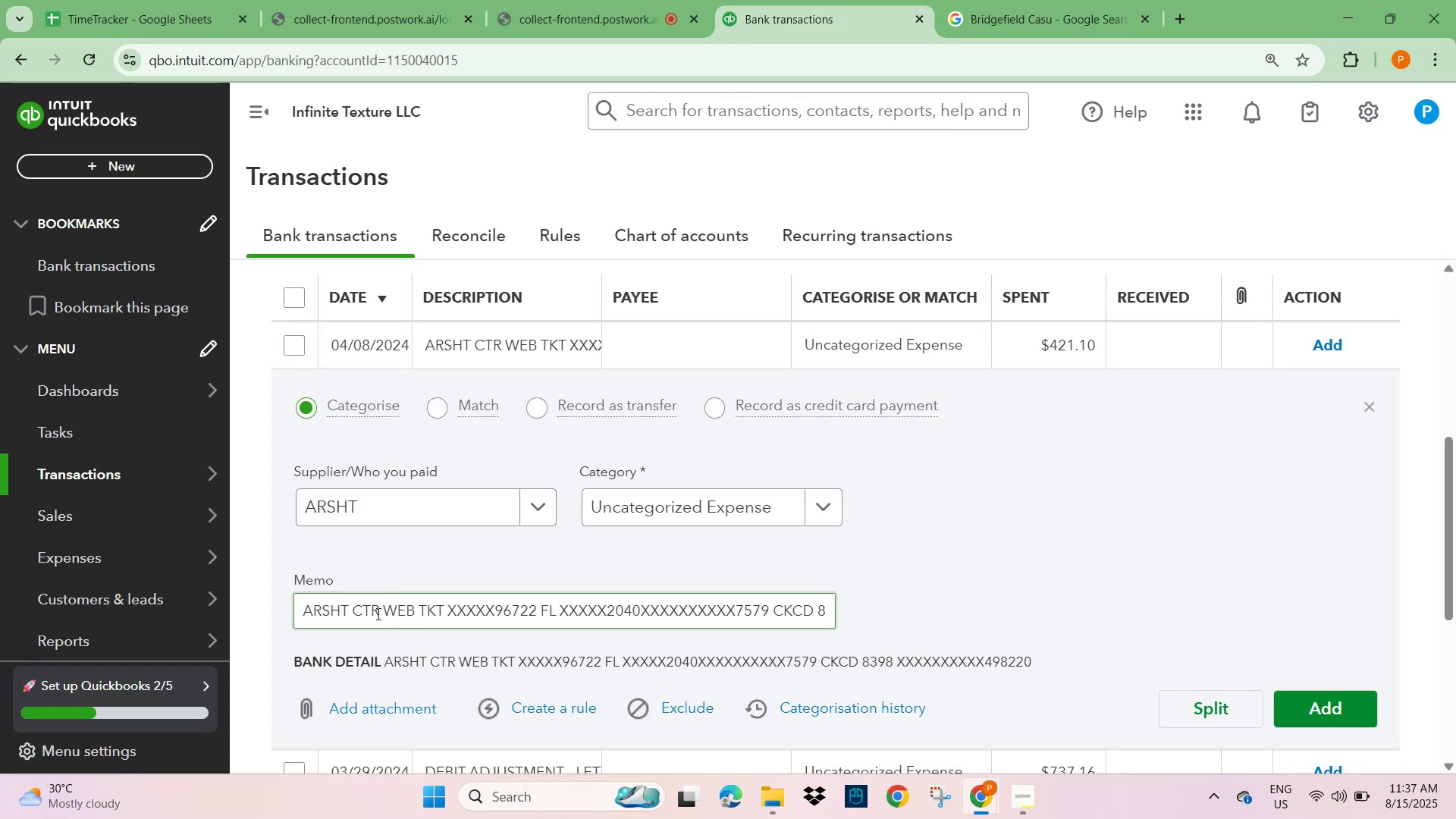 
left_click_drag(start_coordinate=[377, 610], to_coordinate=[267, 612])
 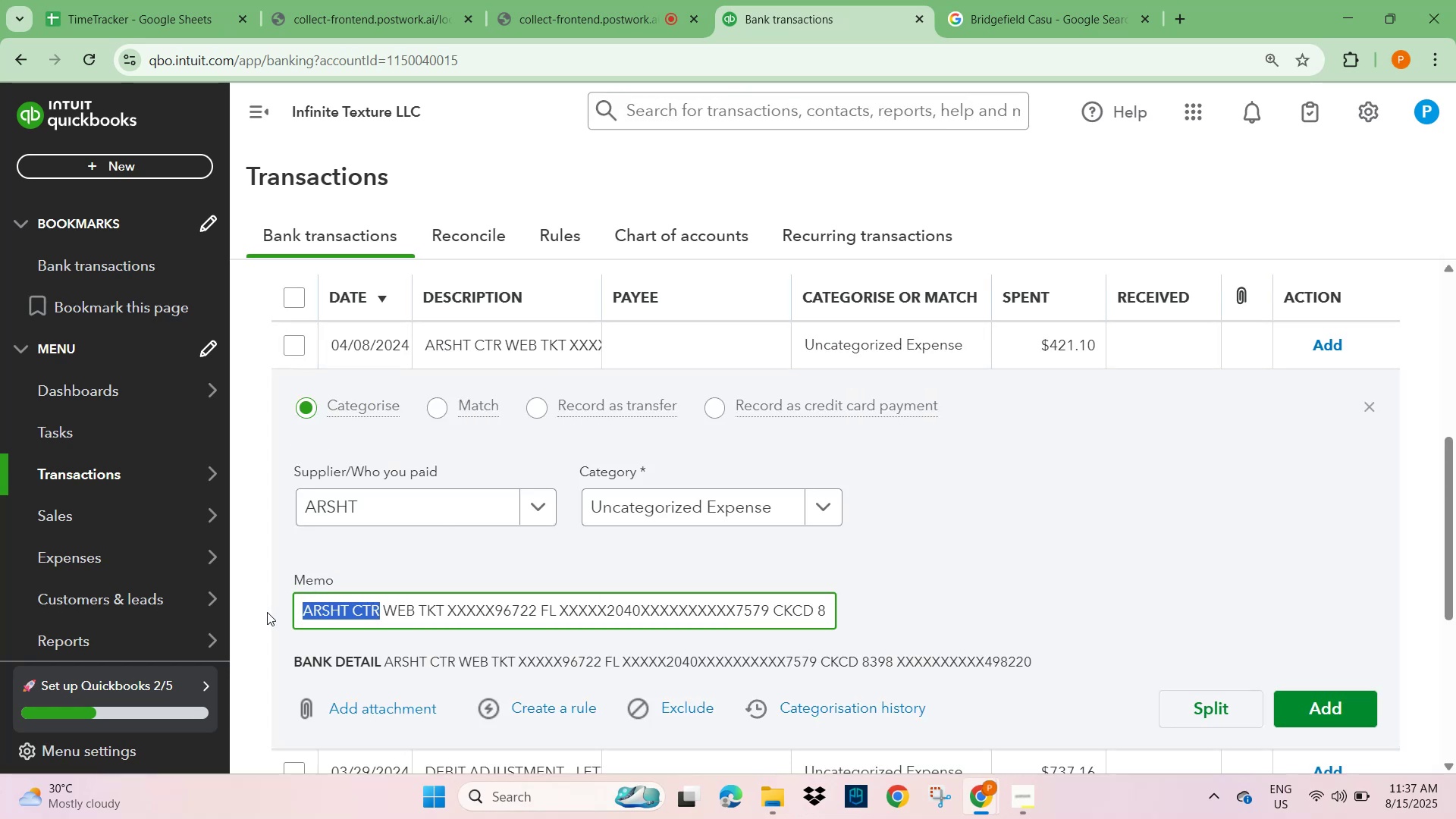 
key(Control+C)
 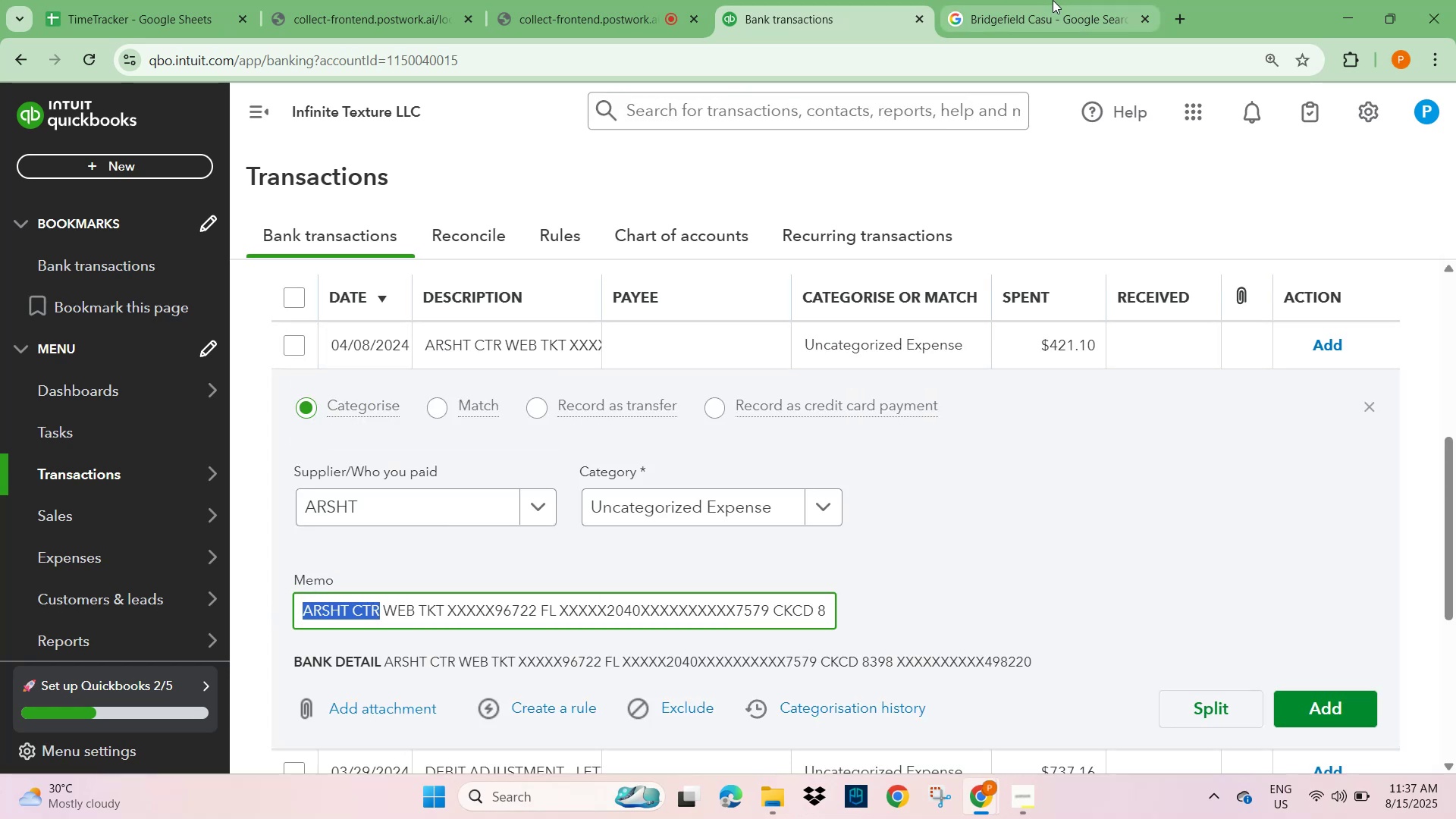 
left_click([1054, 2])
 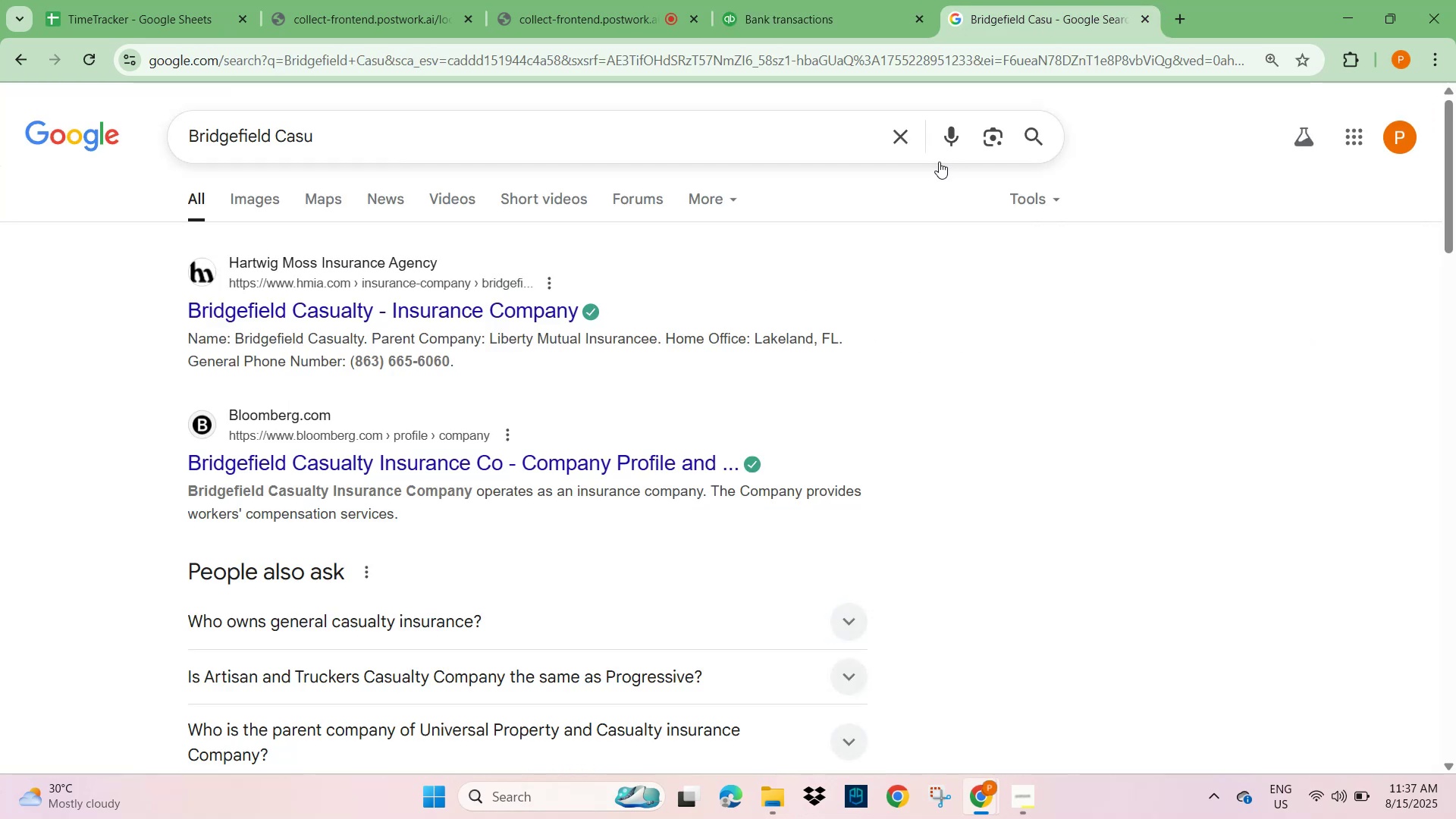 
left_click([890, 133])
 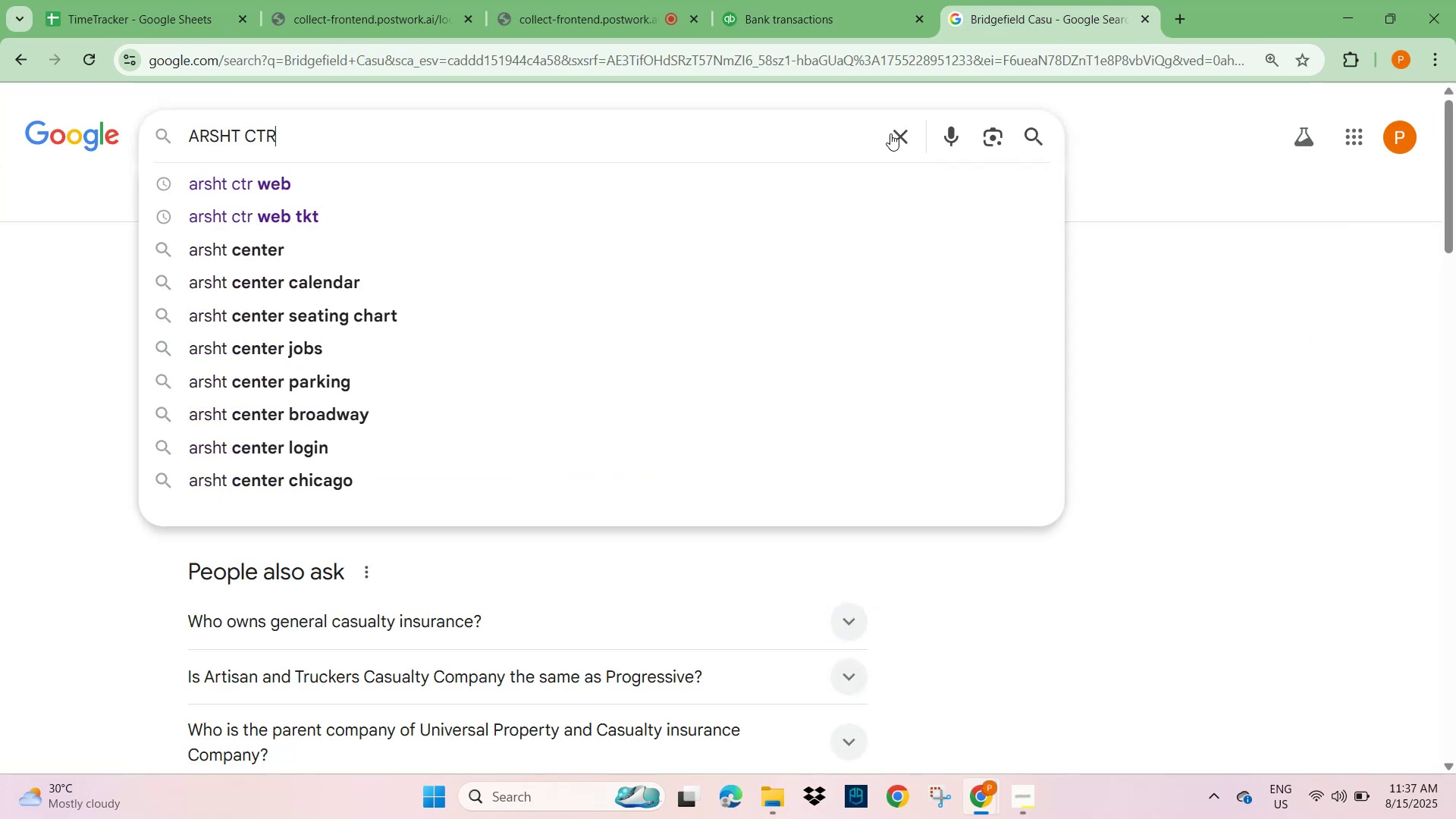 
key(Control+V)
 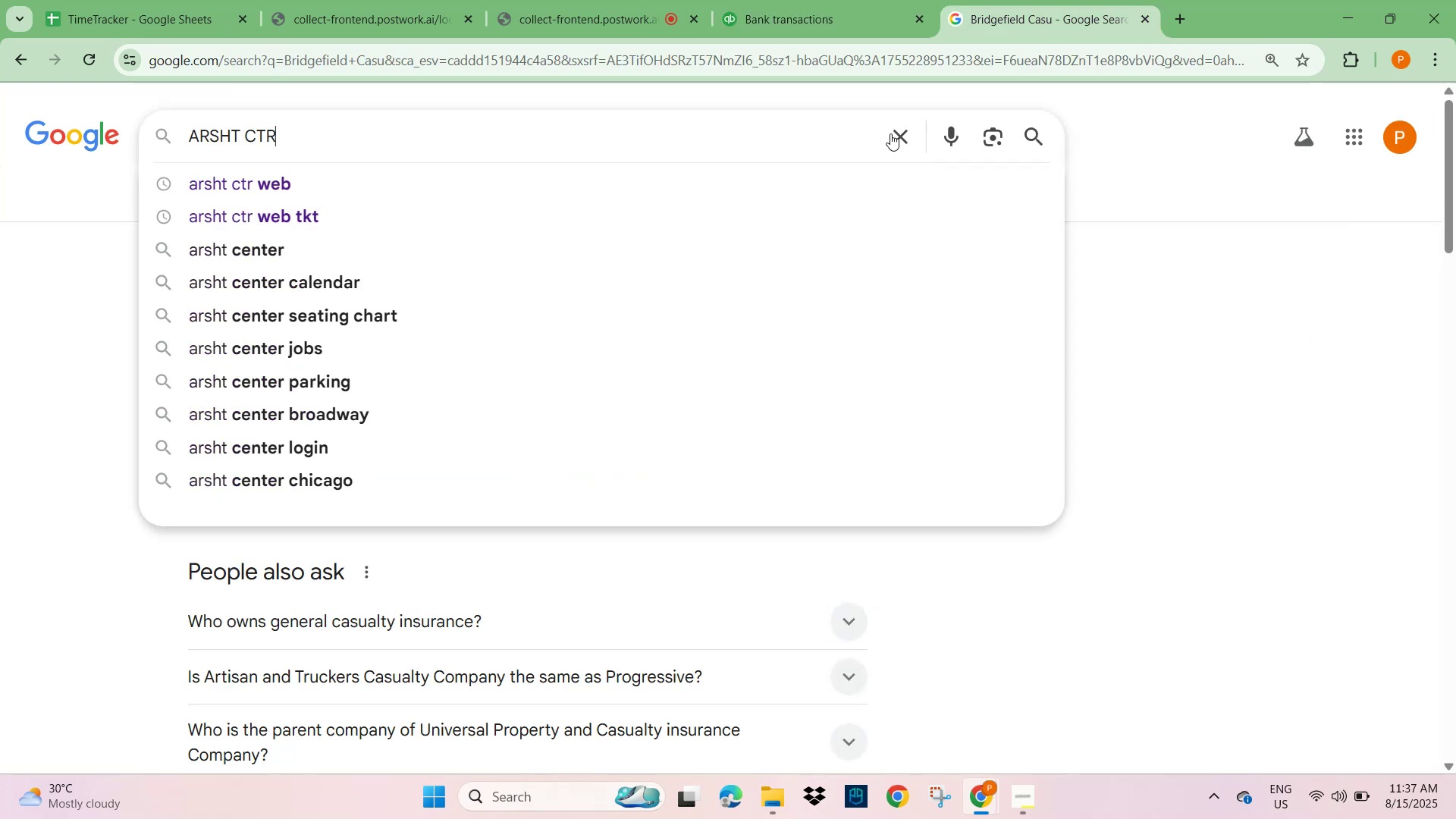 
key(NumpadEnter)
 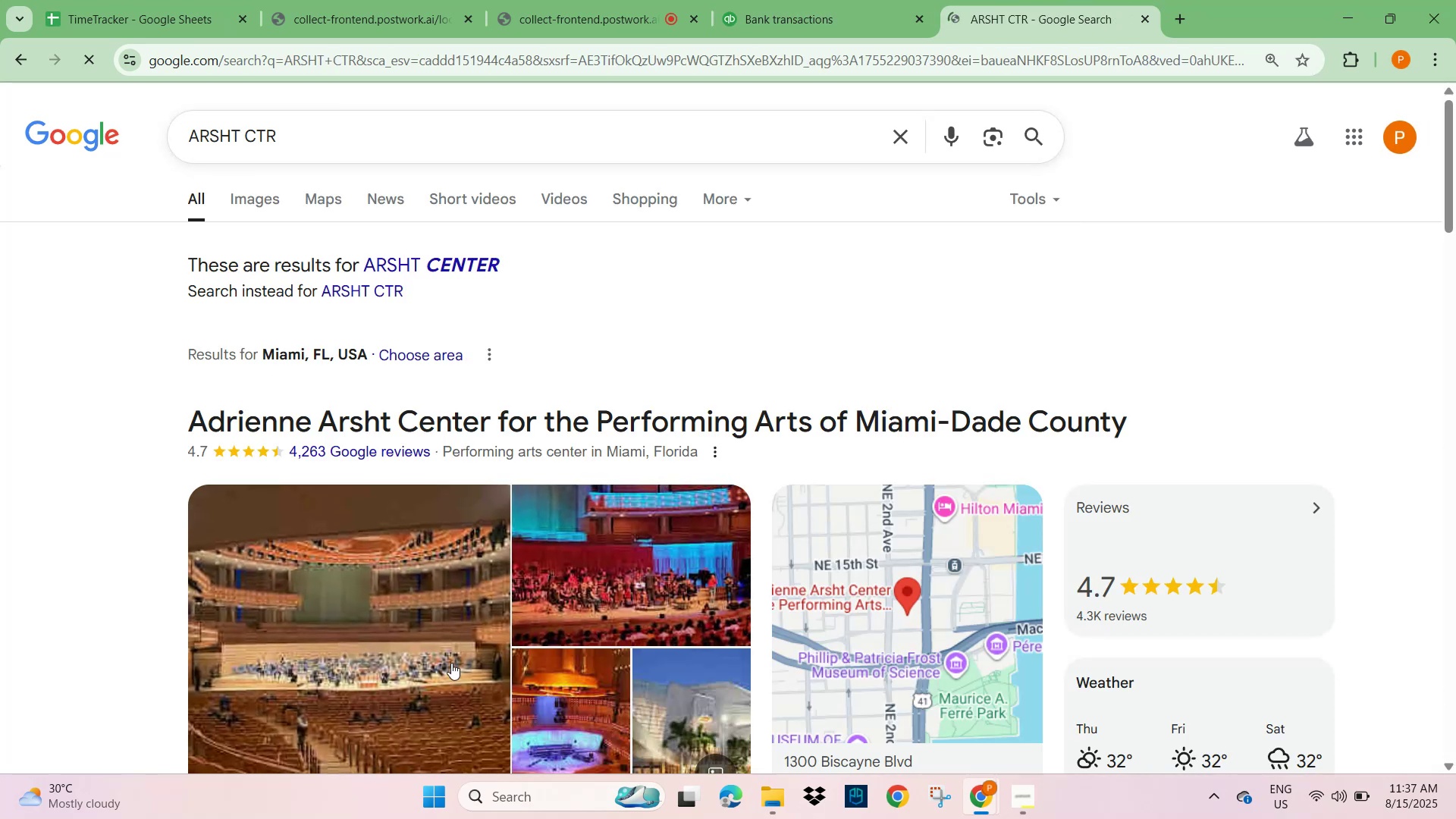 
scroll: coordinate [449, 635], scroll_direction: down, amount: 4.0
 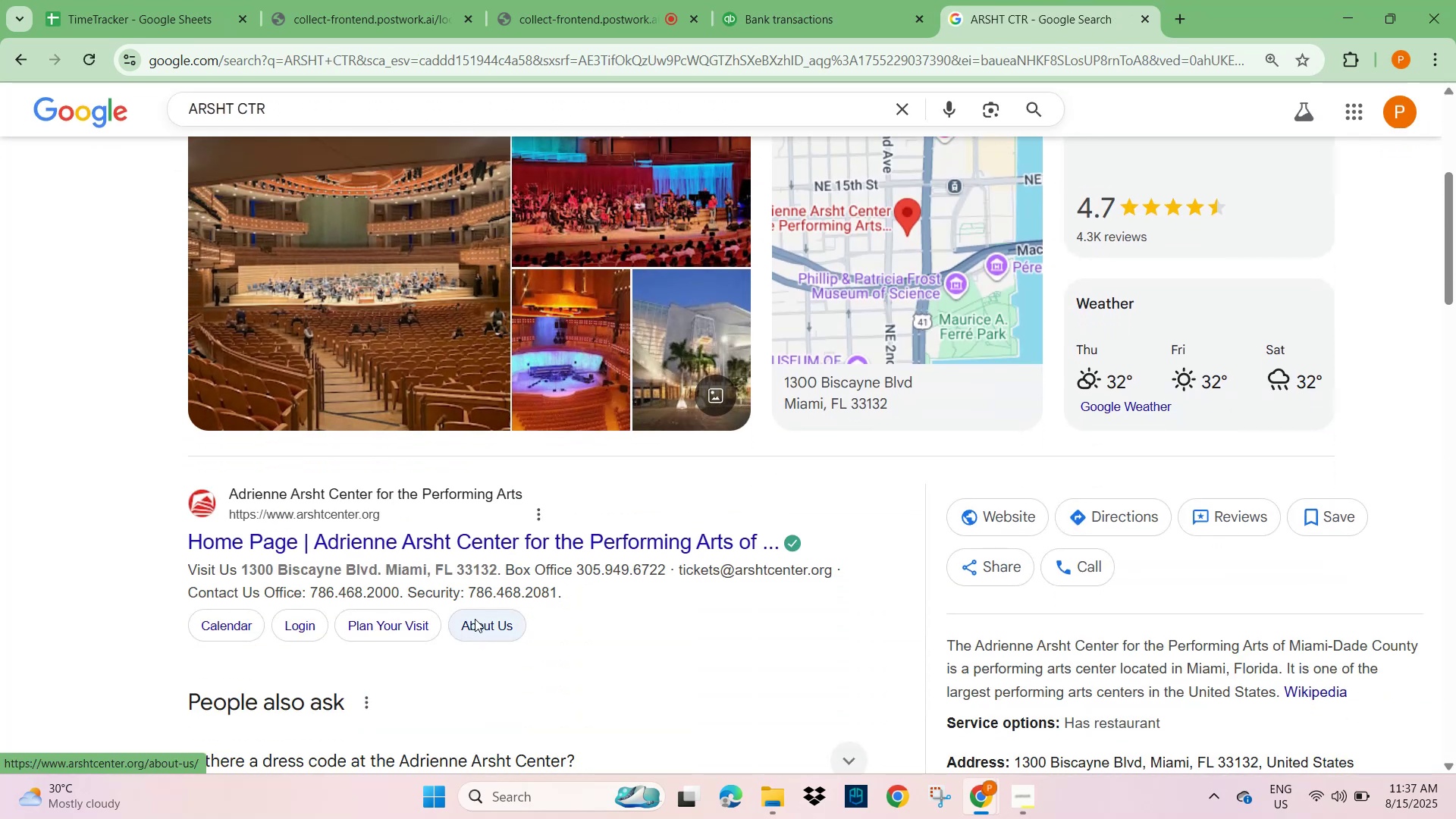 
left_click([776, 12])
 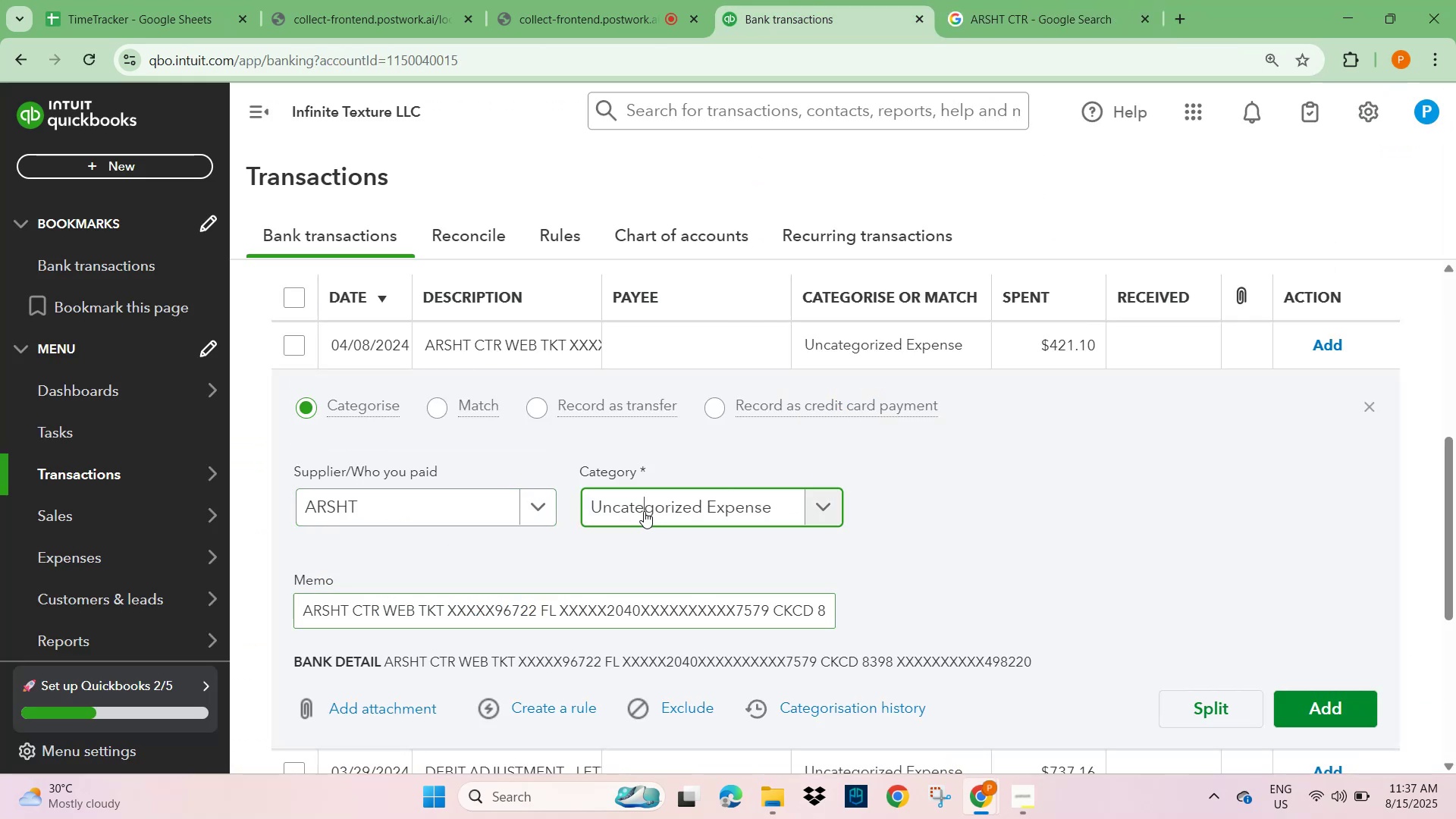 
type(enter)
 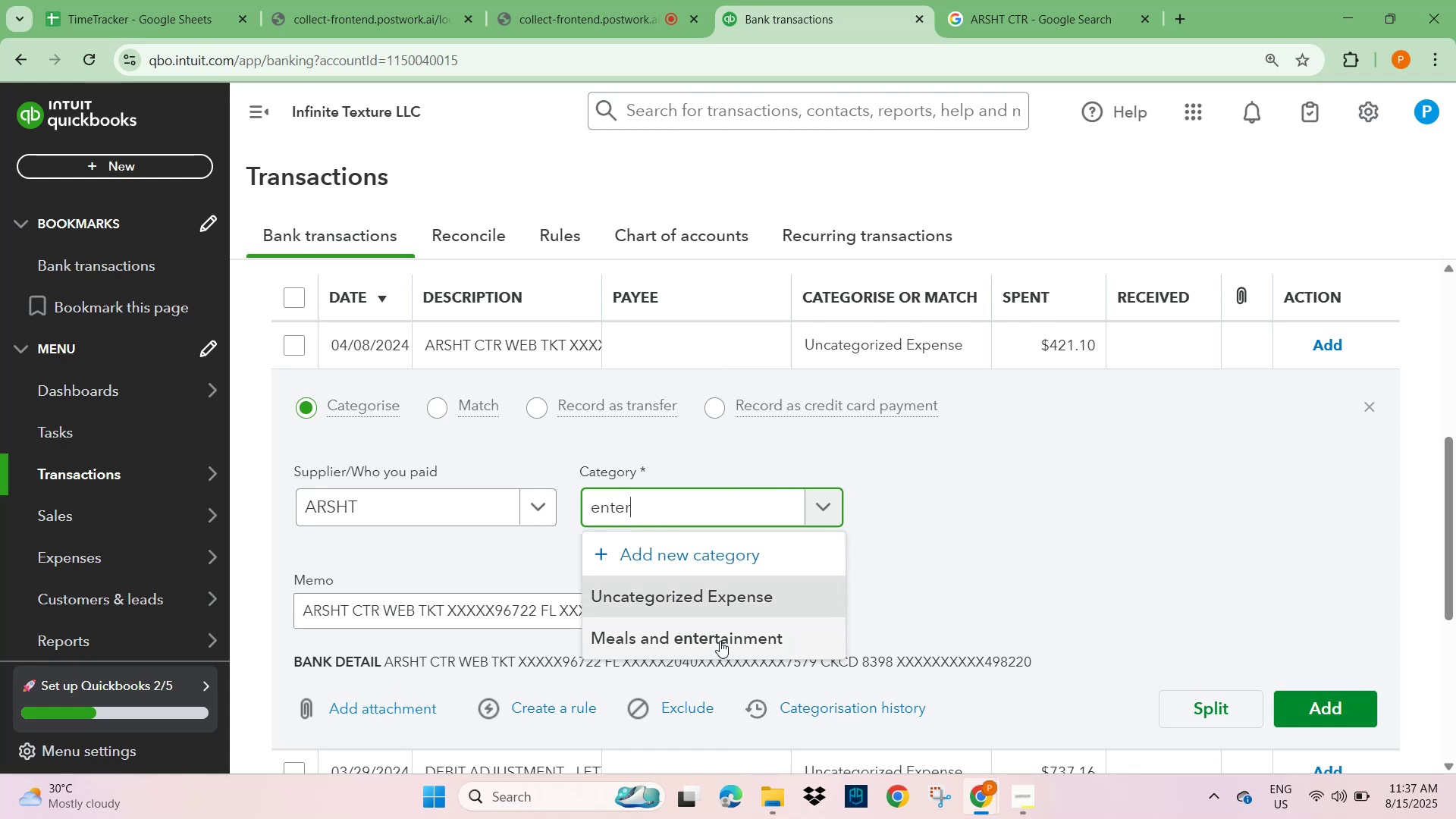 
double_click([1054, 540])
 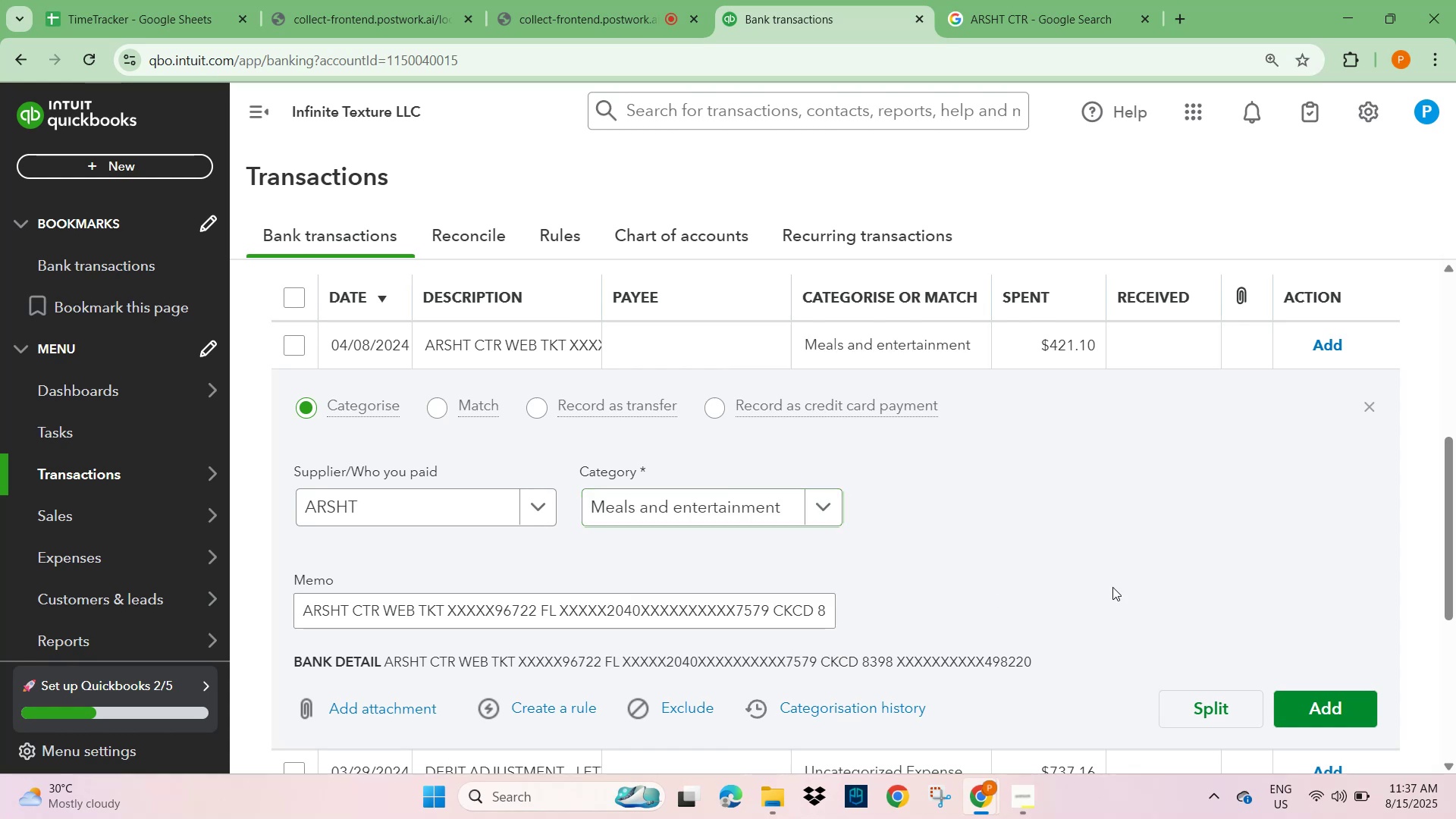 
scroll: coordinate [1213, 648], scroll_direction: down, amount: 2.0
 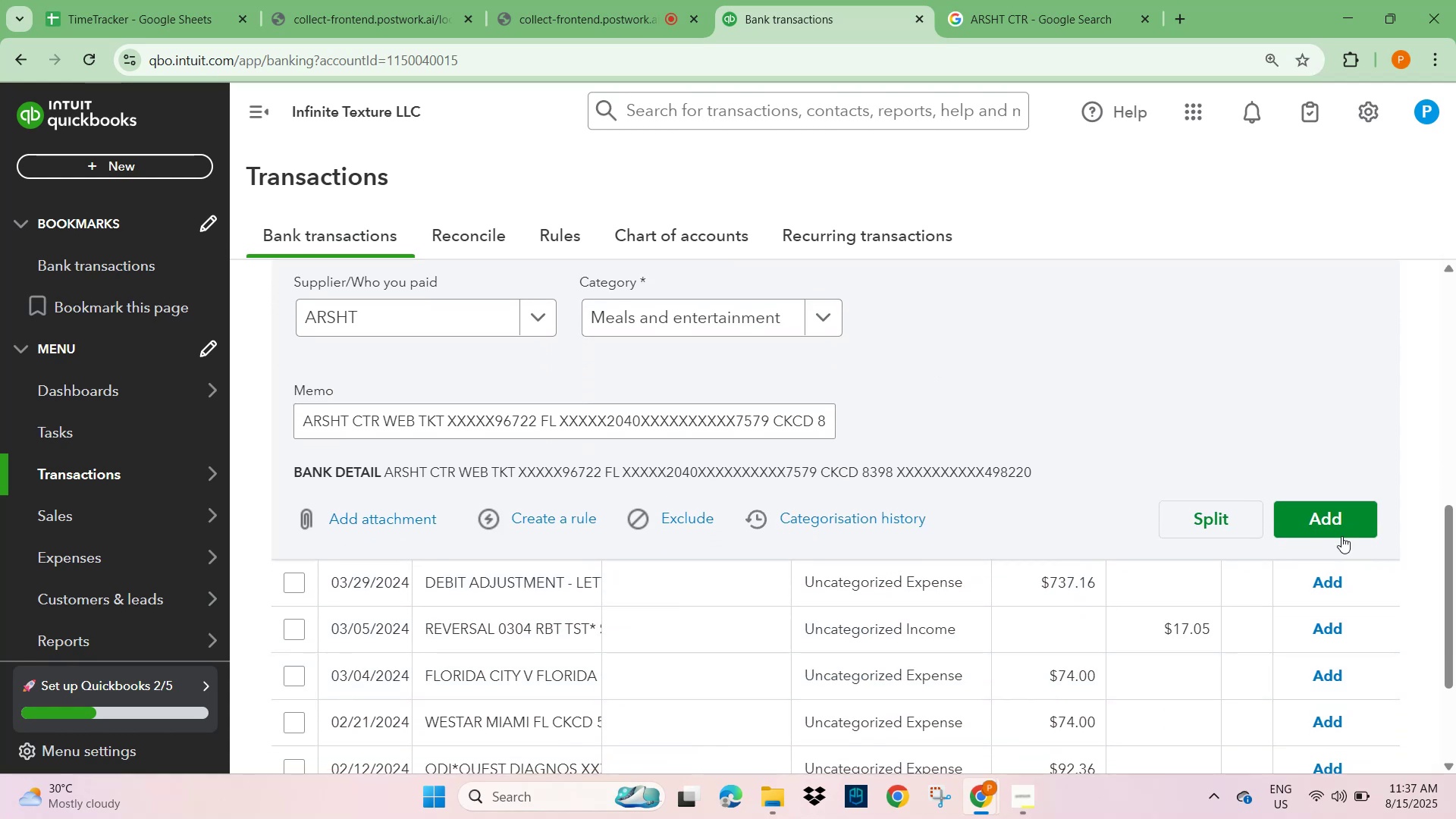 
left_click([1345, 514])
 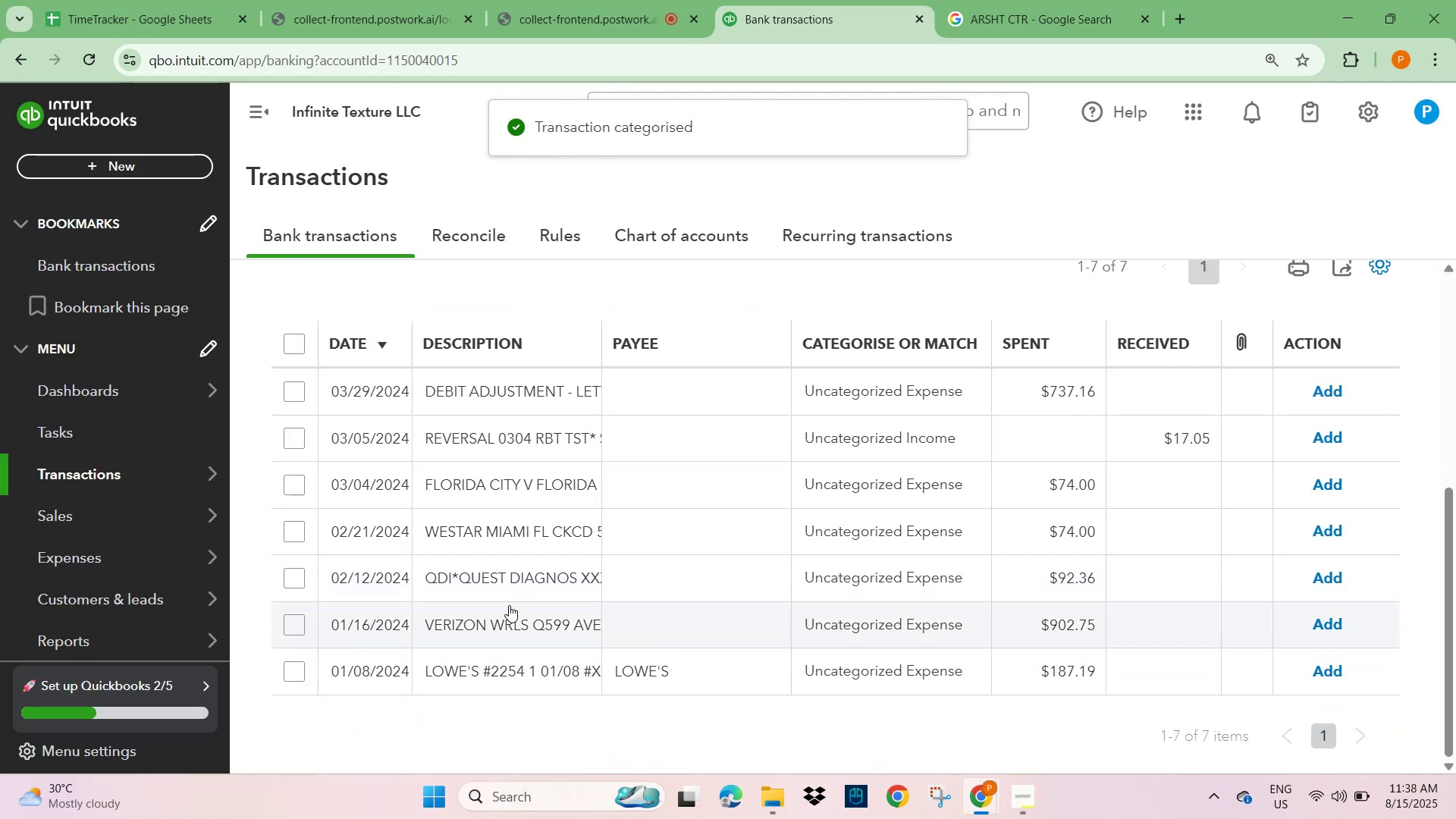 
left_click([515, 397])
 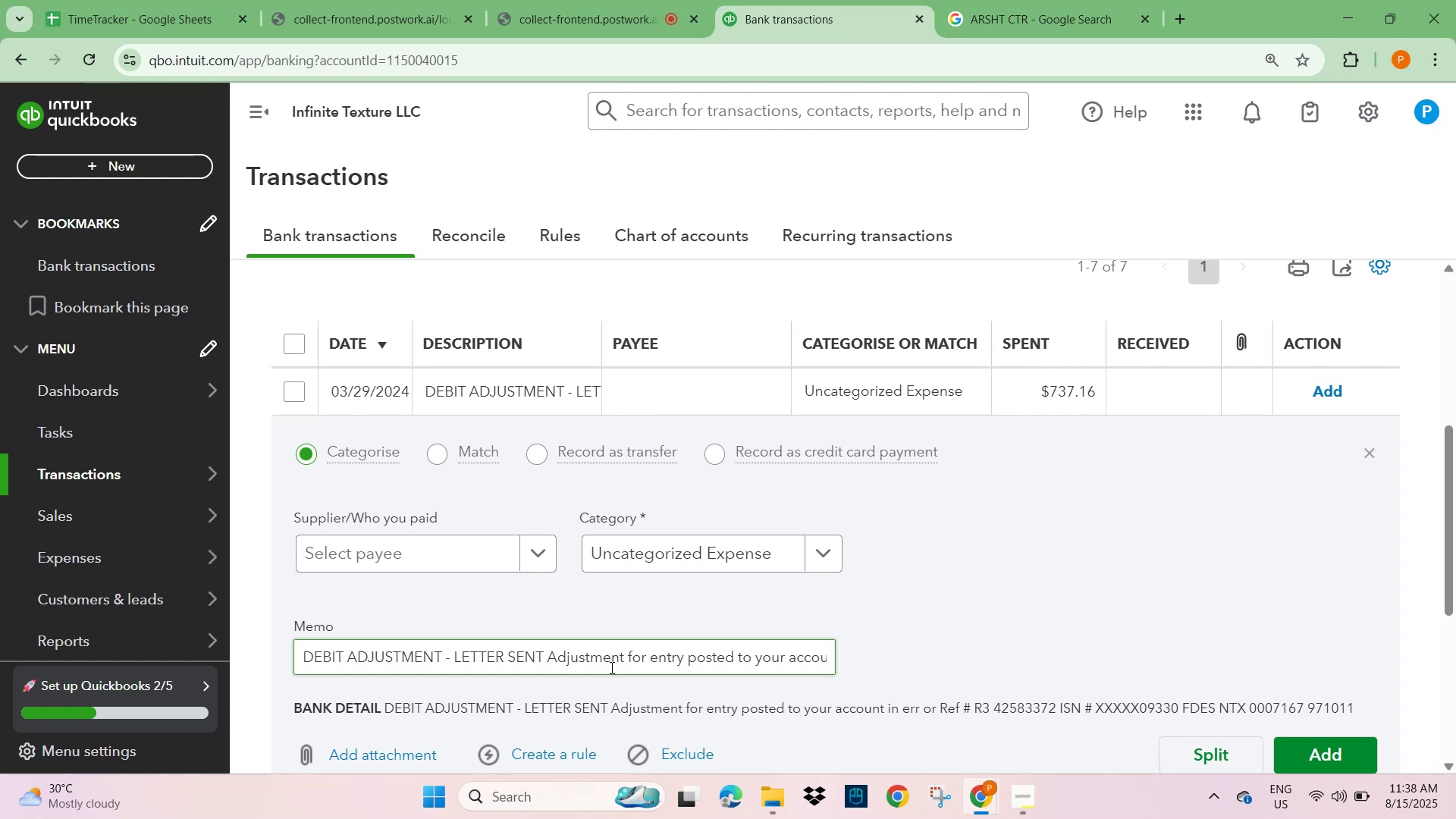 
wait(6.37)
 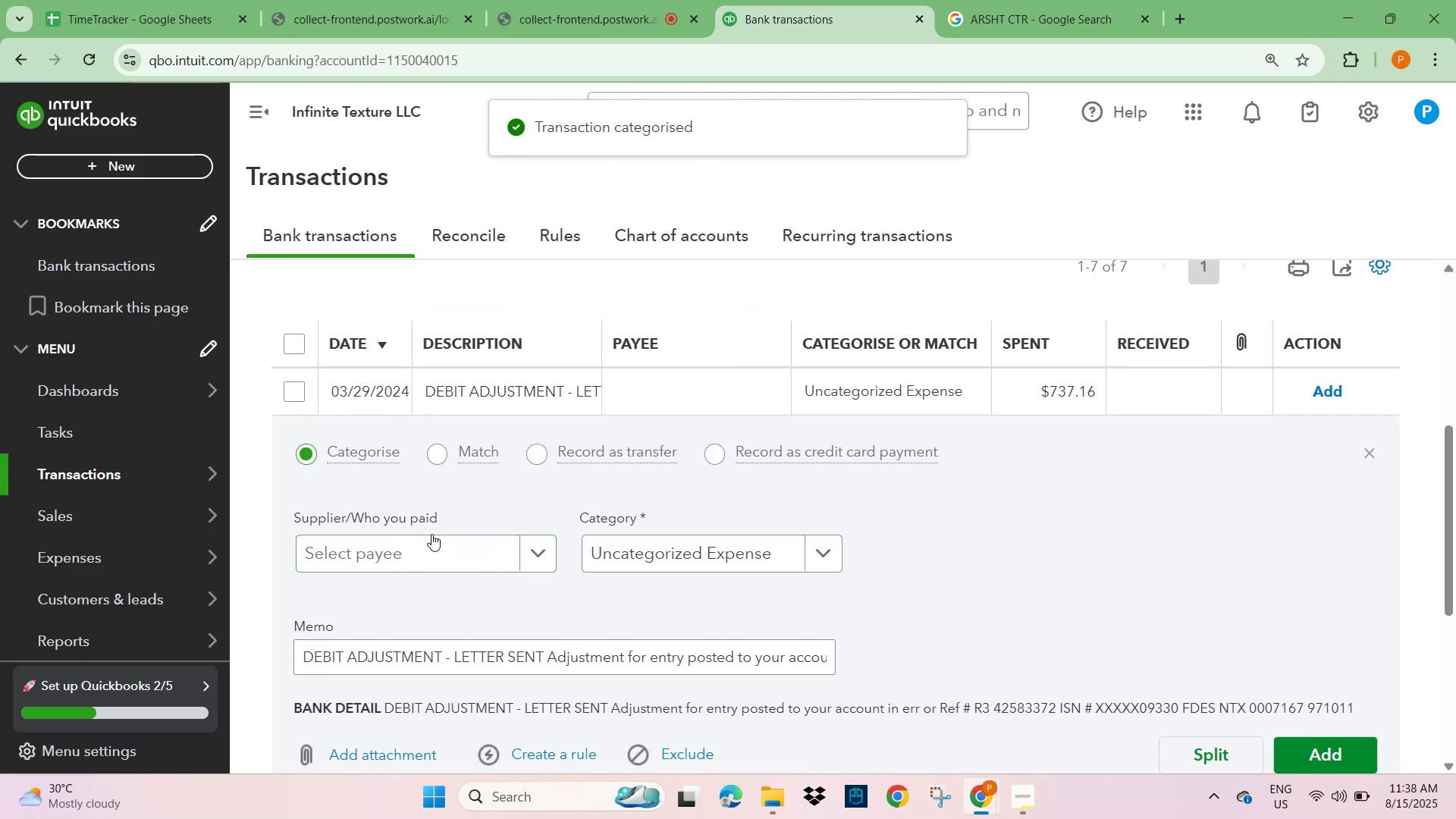 
left_click([676, 651])
 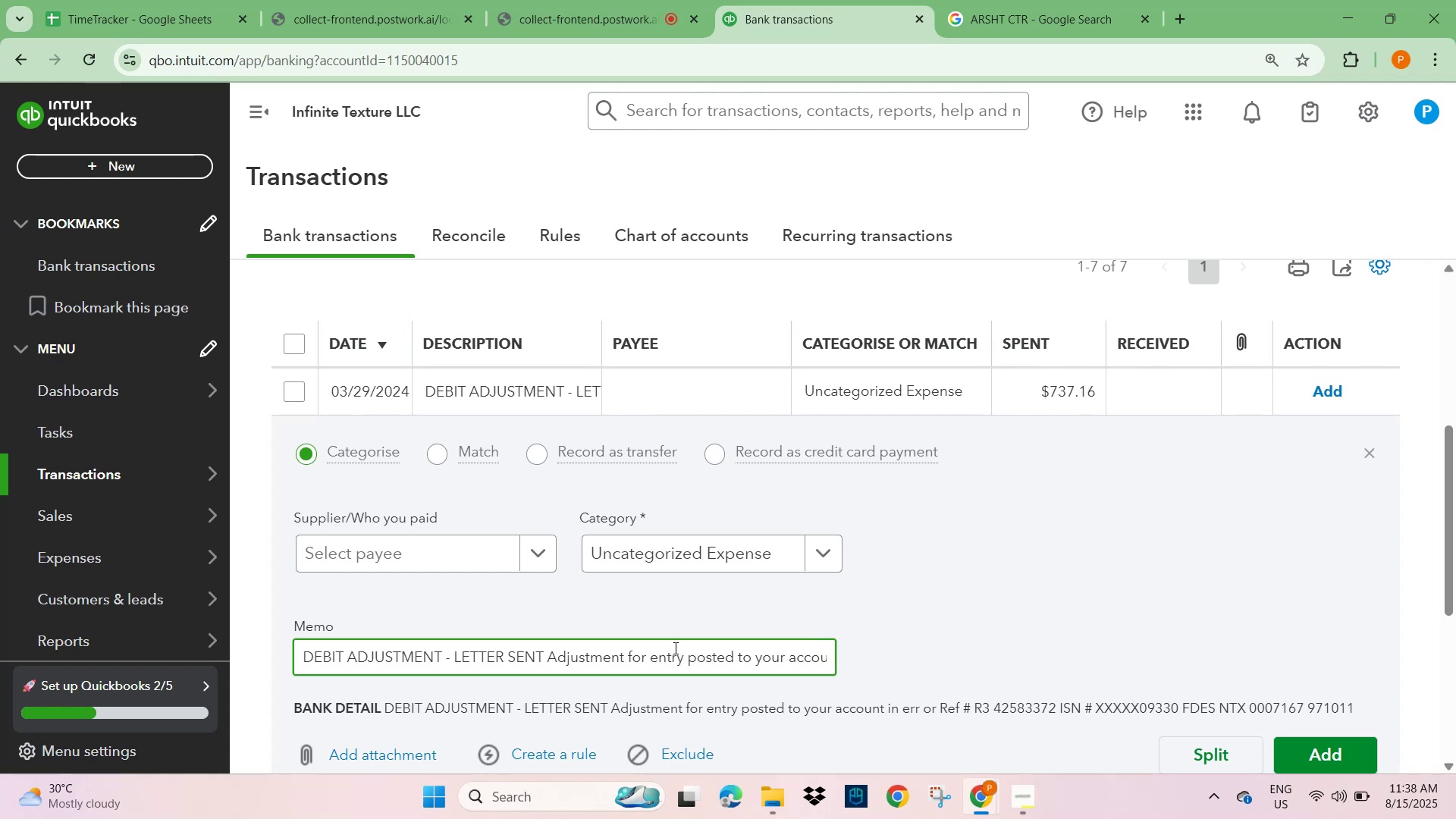 
hold_key(key=ArrowRight, duration=1.53)
 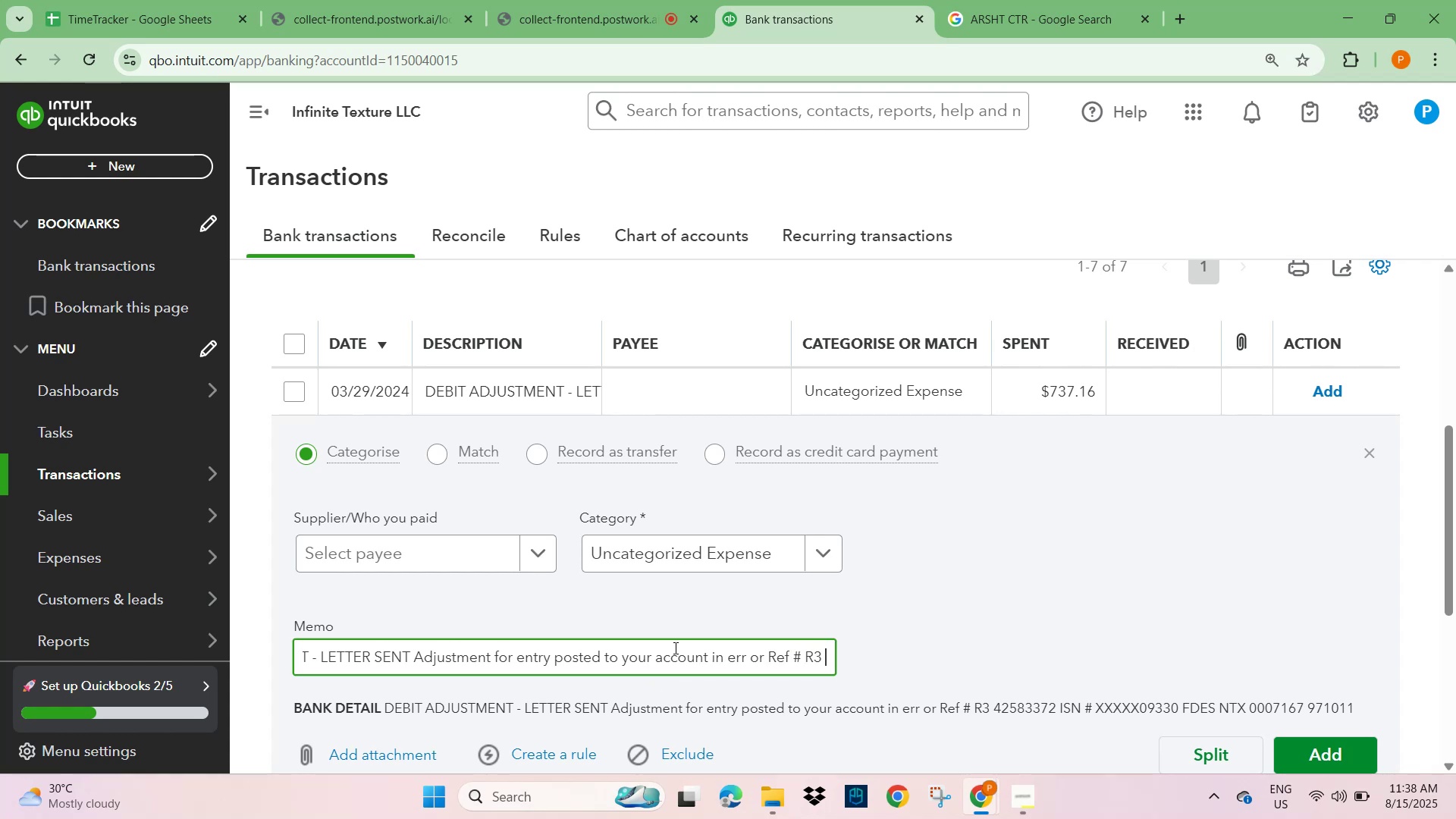 
hold_key(key=ArrowRight, duration=1.12)
 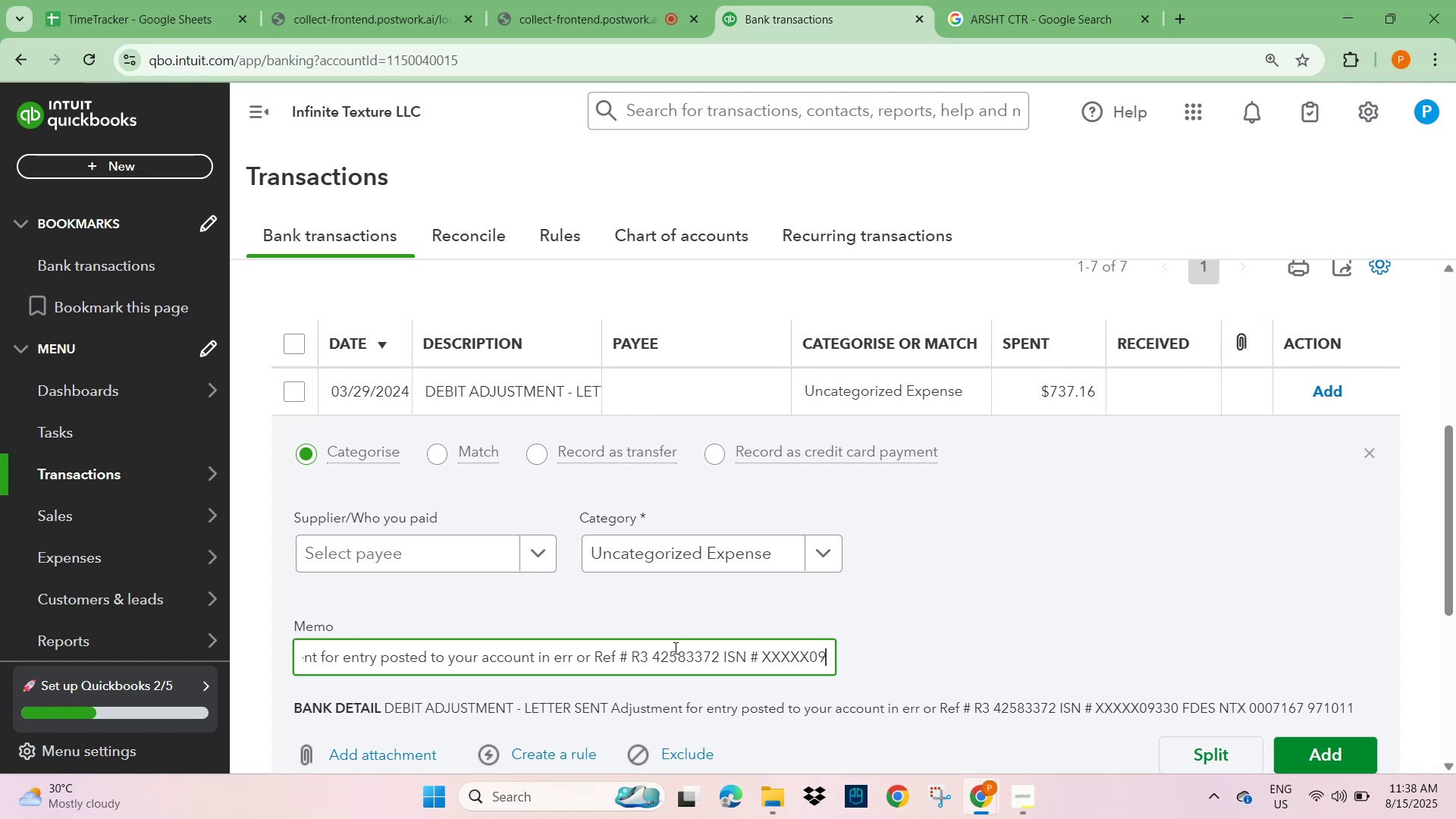 
hold_key(key=ArrowRight, duration=1.52)
 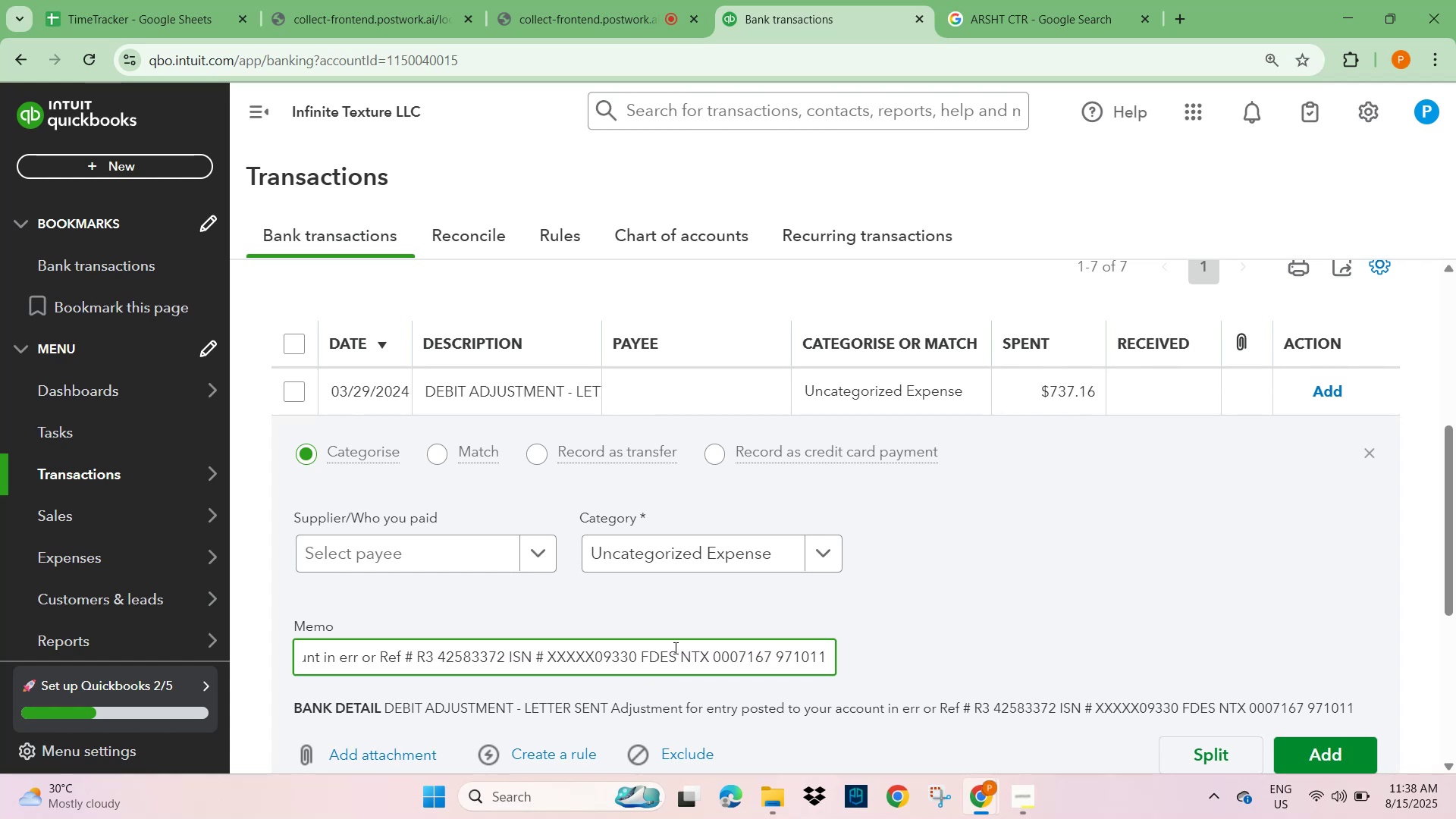 
hold_key(key=ArrowRight, duration=0.52)
 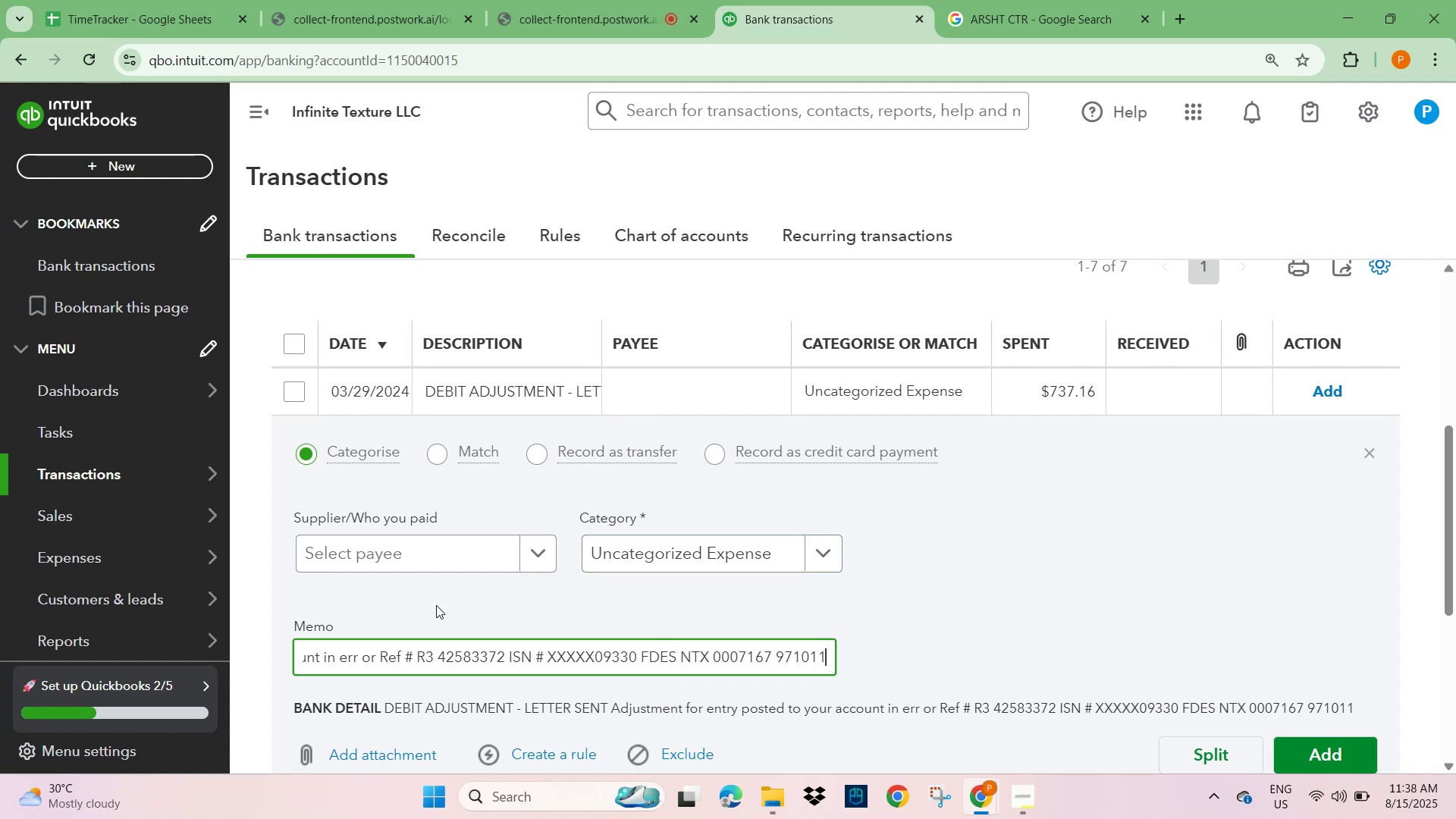 
left_click([409, 559])
 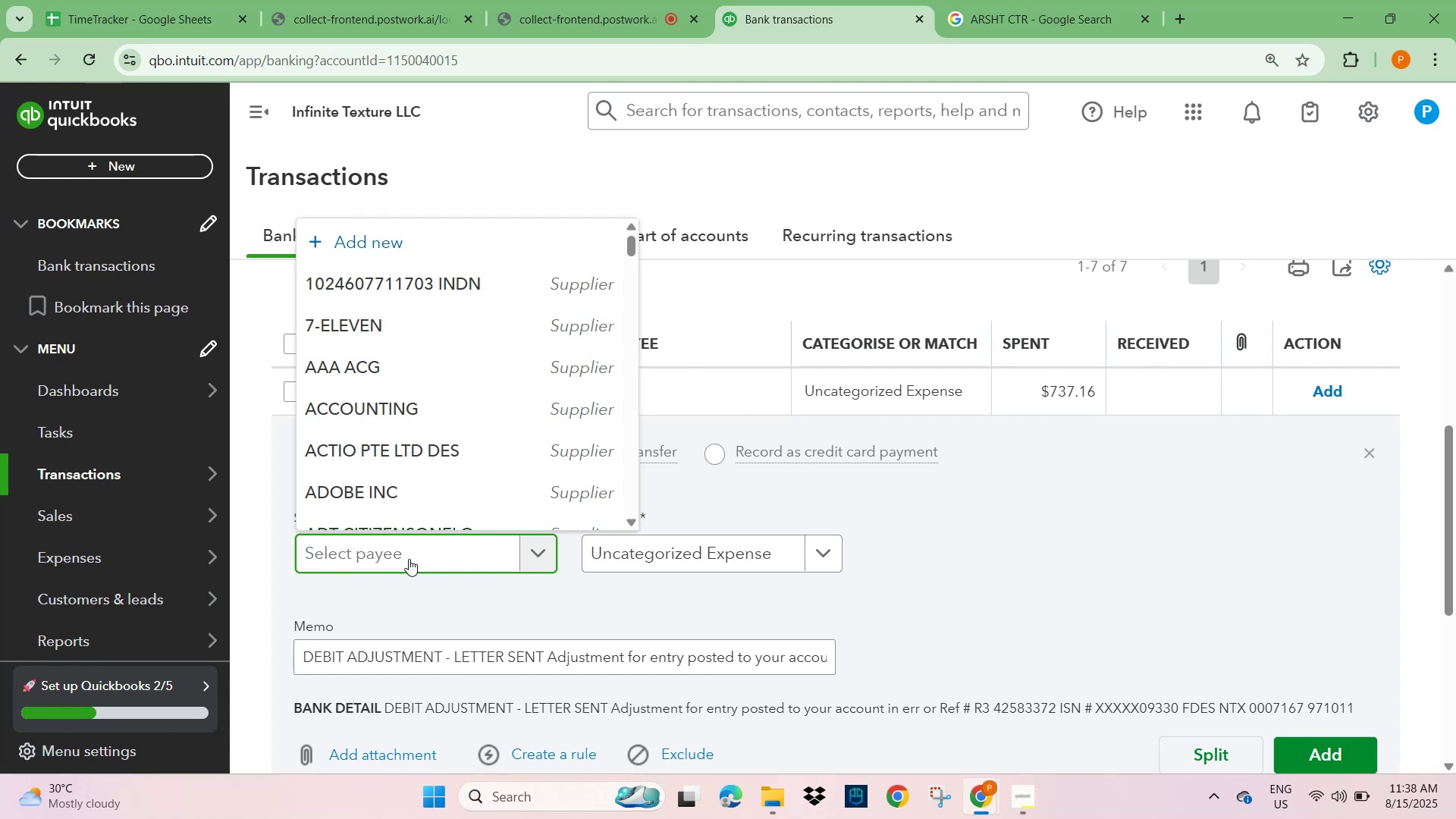 
type(unknown)
 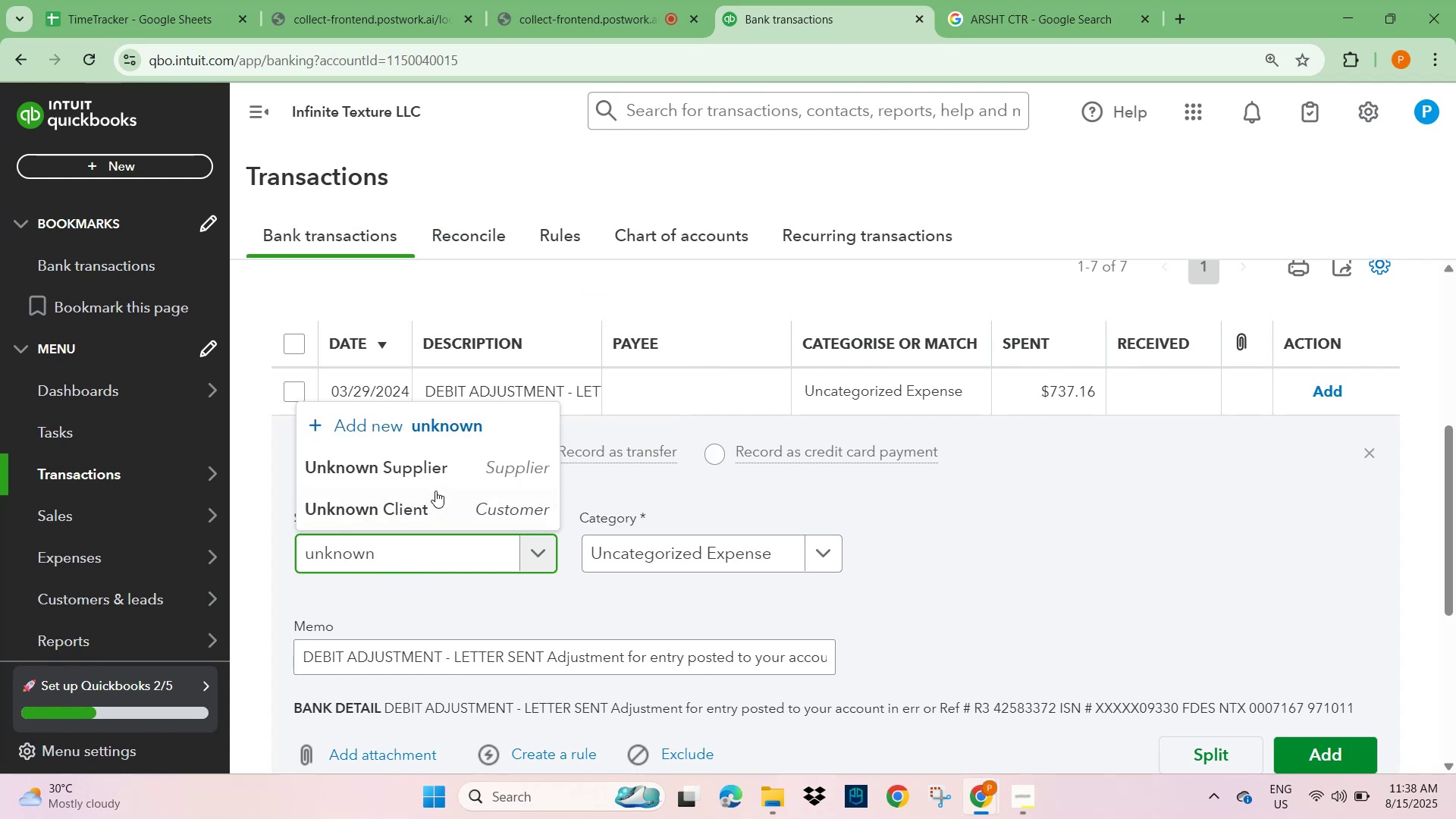 
left_click([435, 463])
 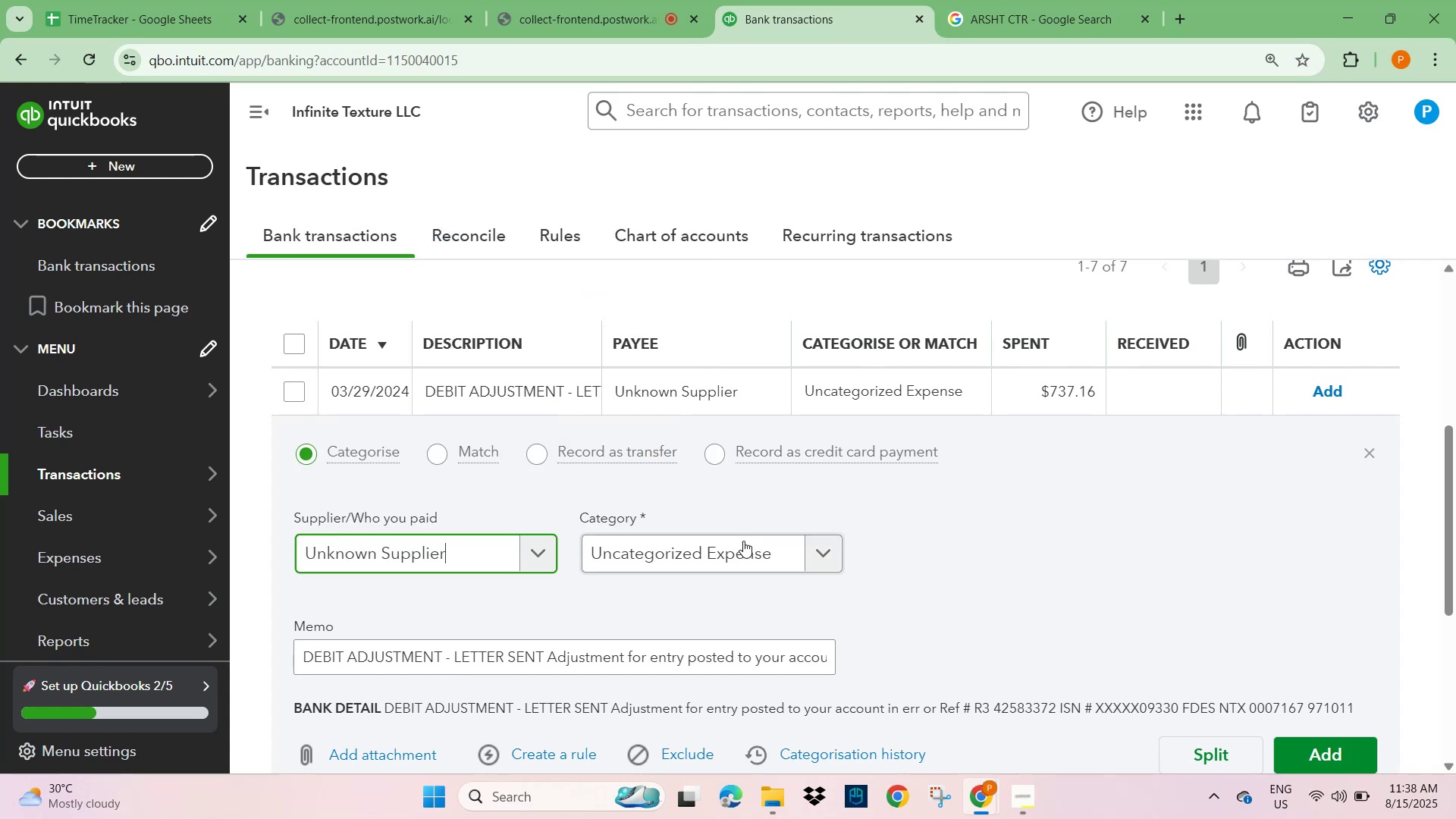 
left_click([713, 554])
 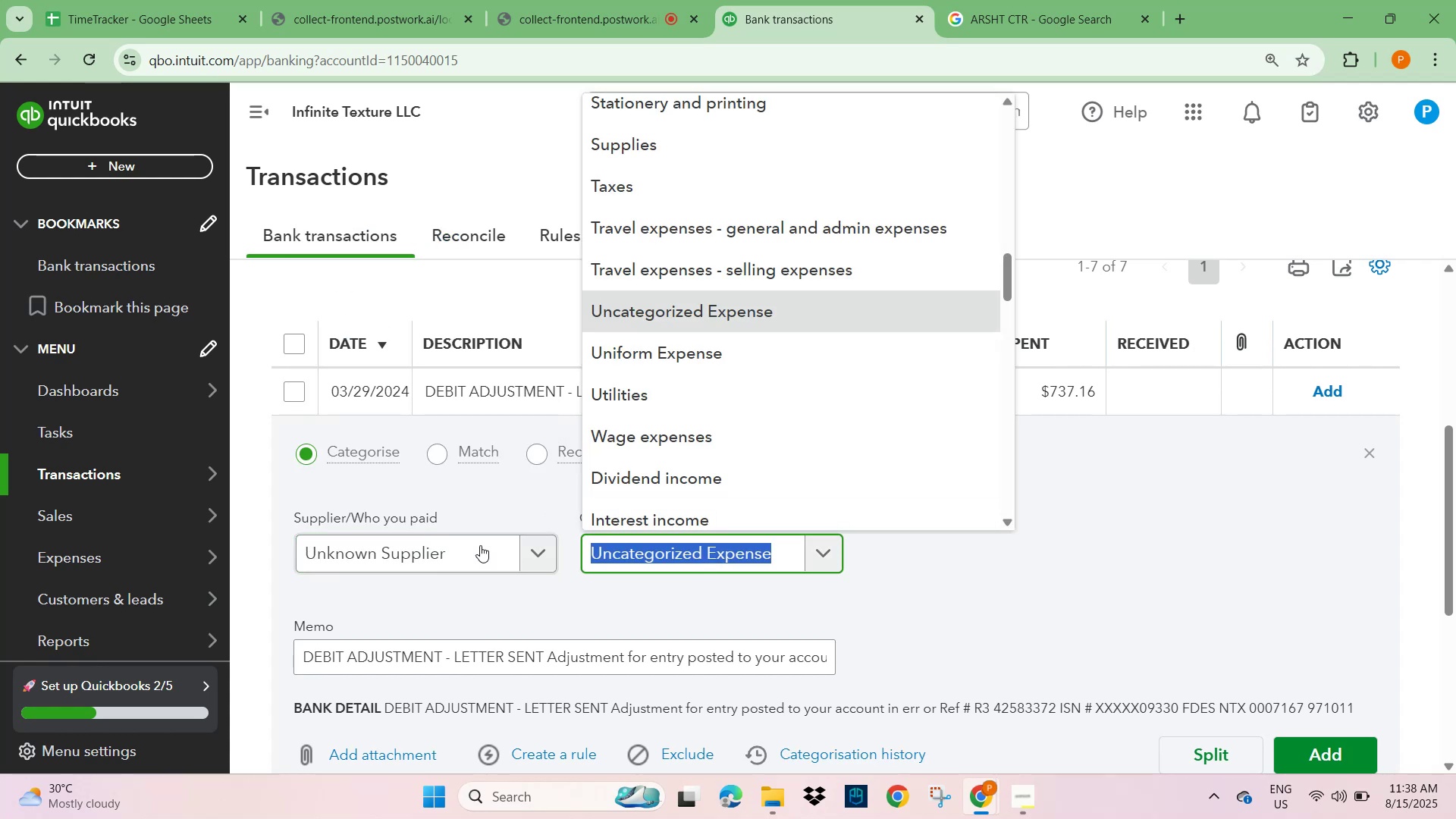 
scroll: coordinate [712, 420], scroll_direction: up, amount: 2.0
 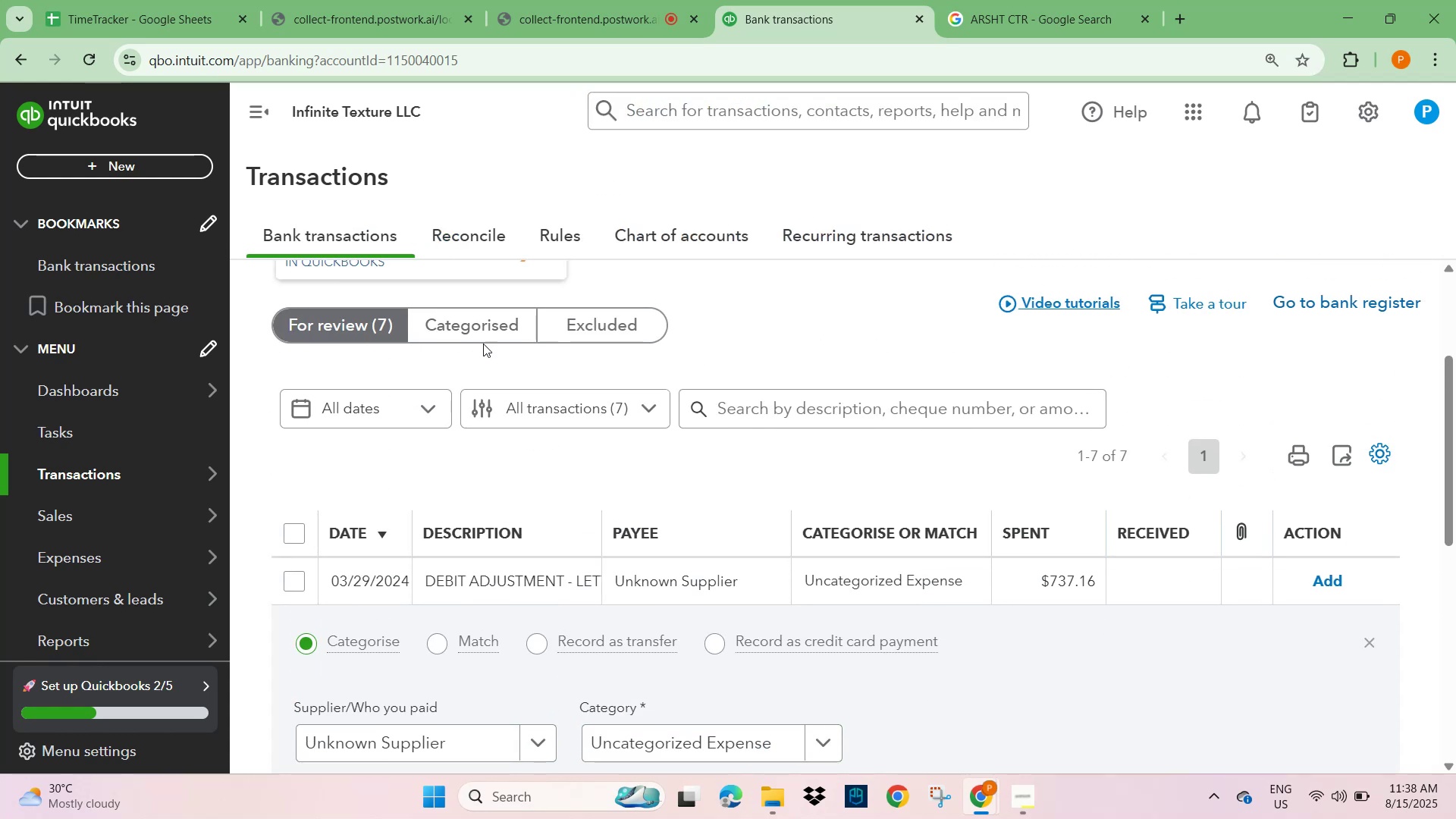 
left_click([480, 326])
 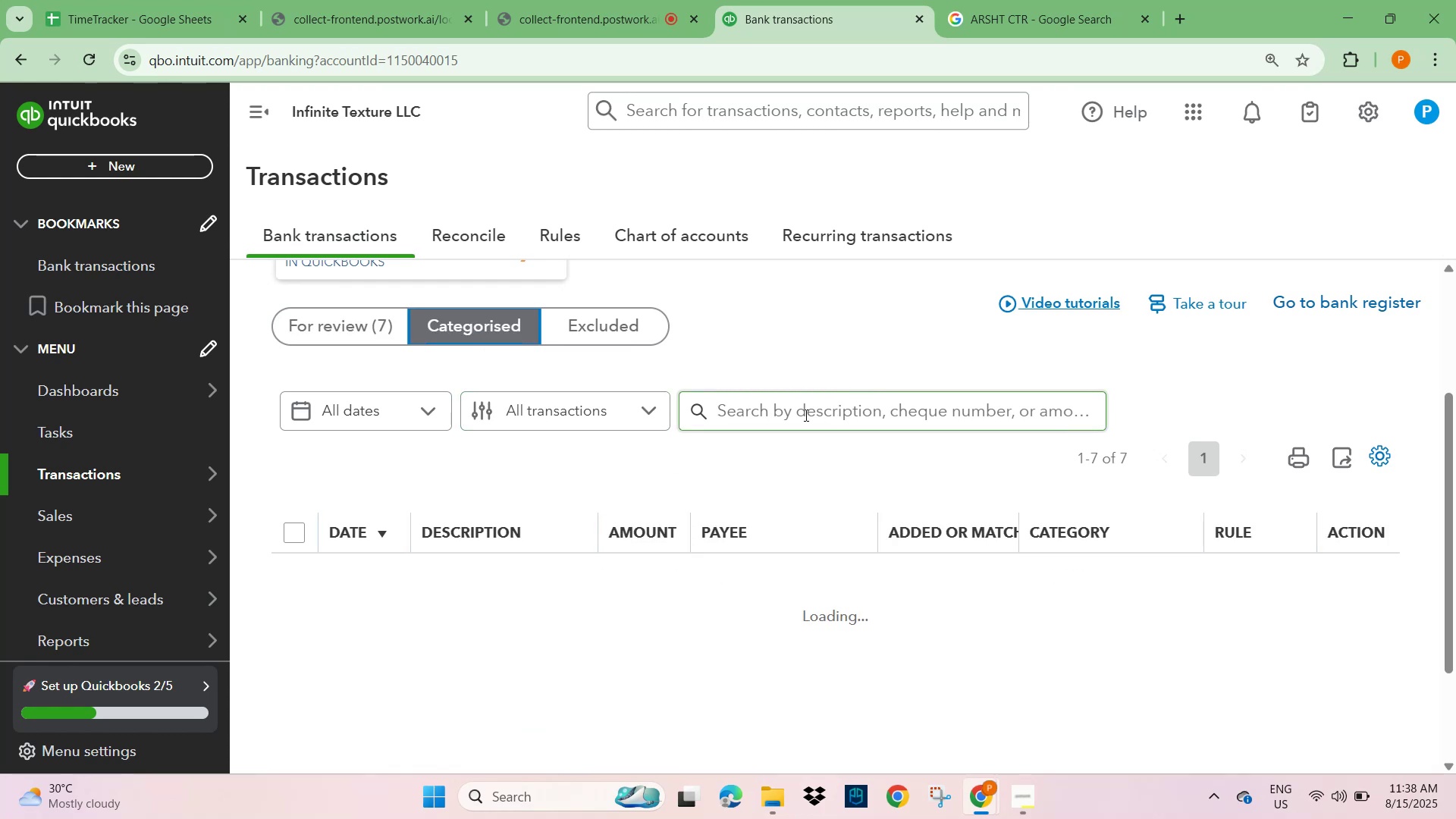 
left_click([300, 325])
 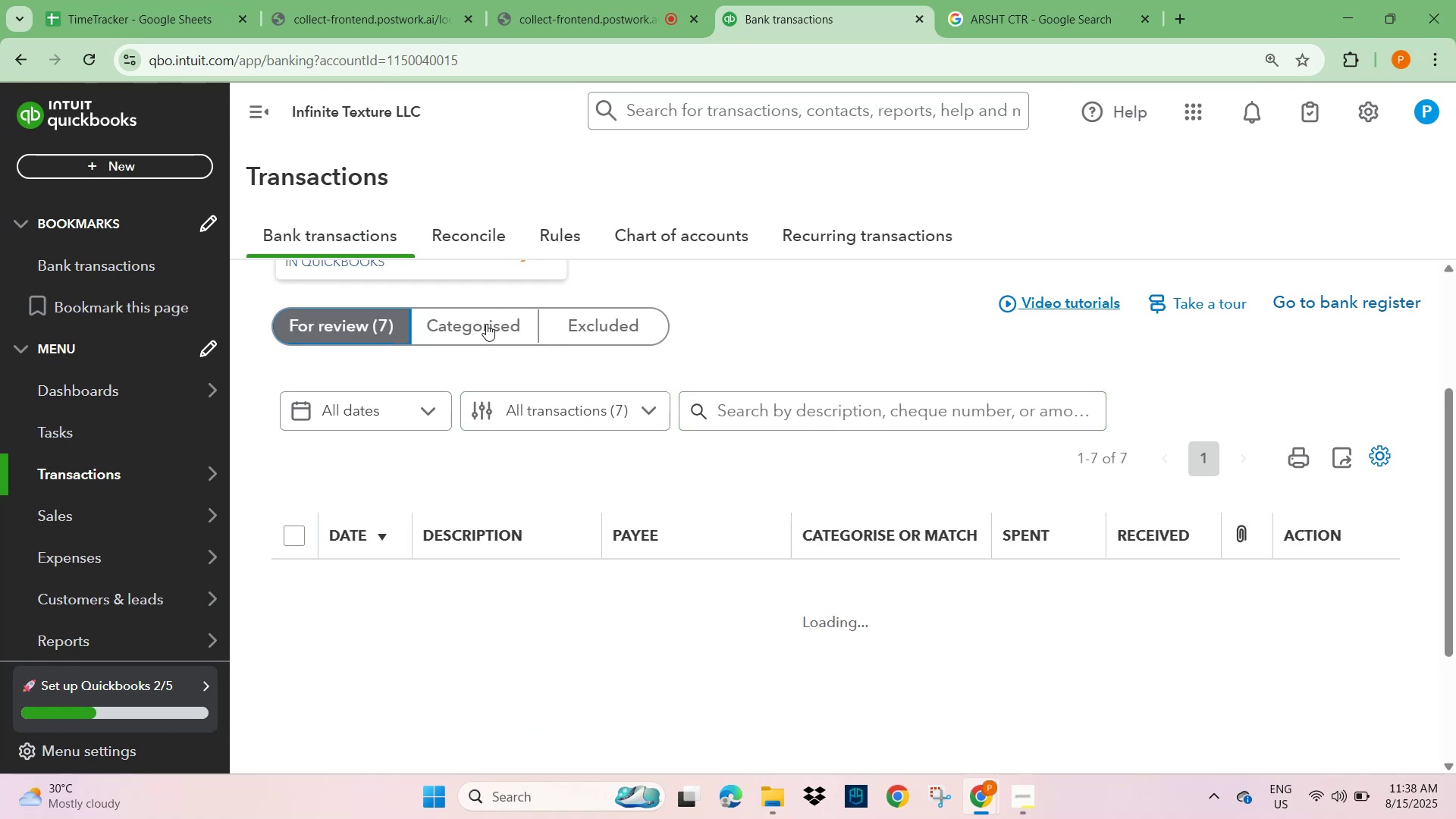 
left_click([472, 326])
 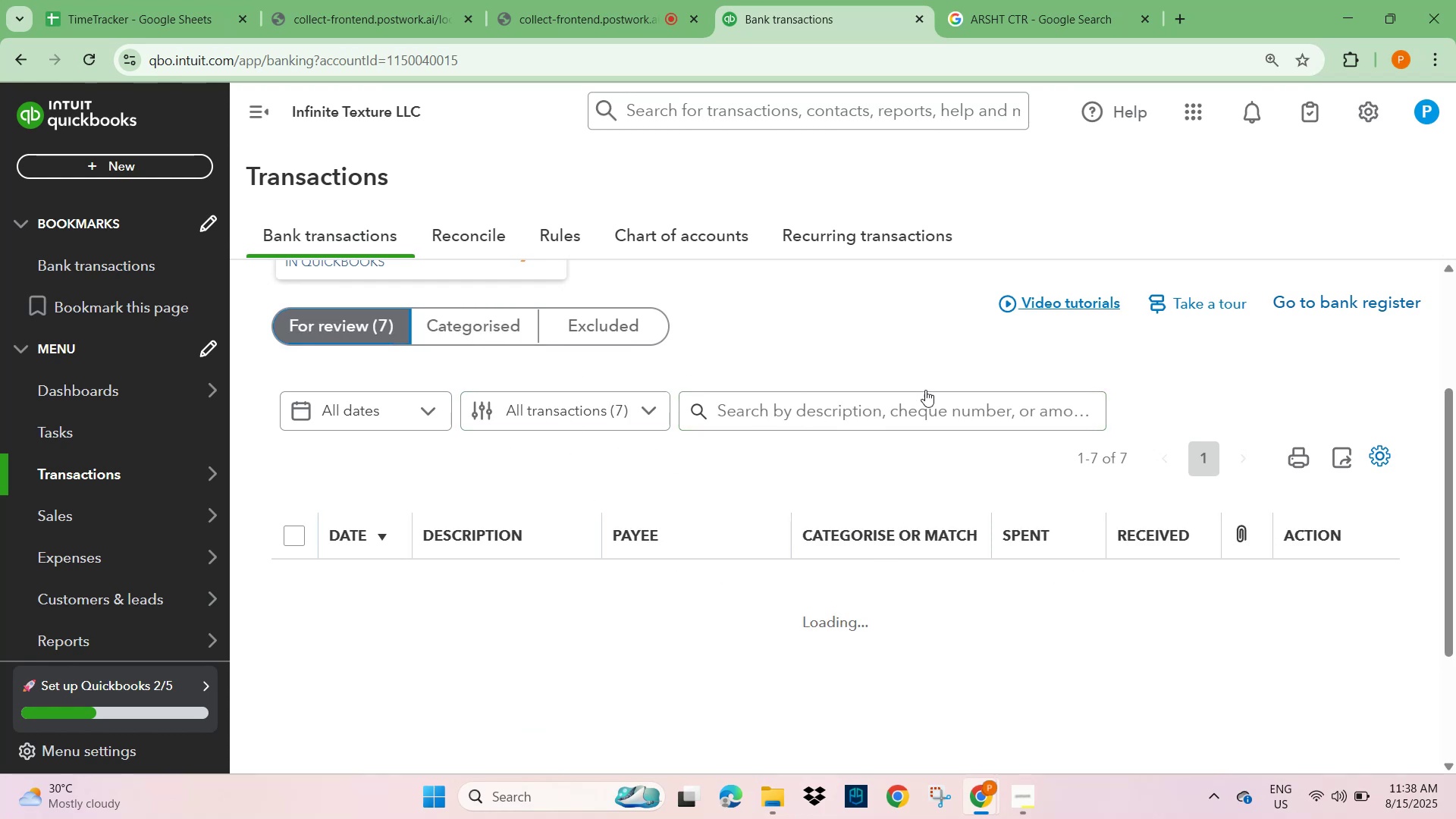 
scroll: coordinate [793, 581], scroll_direction: down, amount: 3.0
 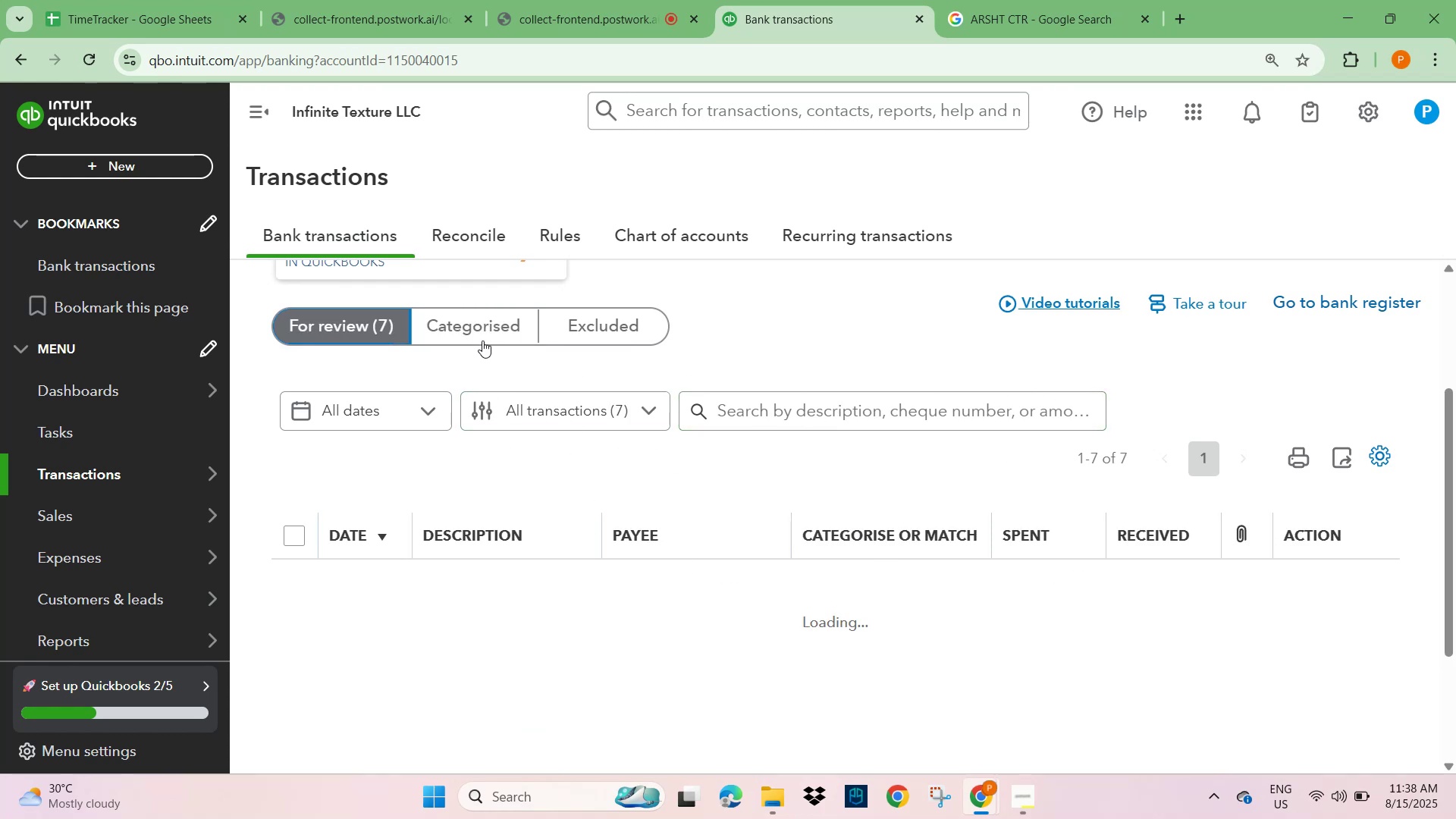 
left_click([475, 323])
 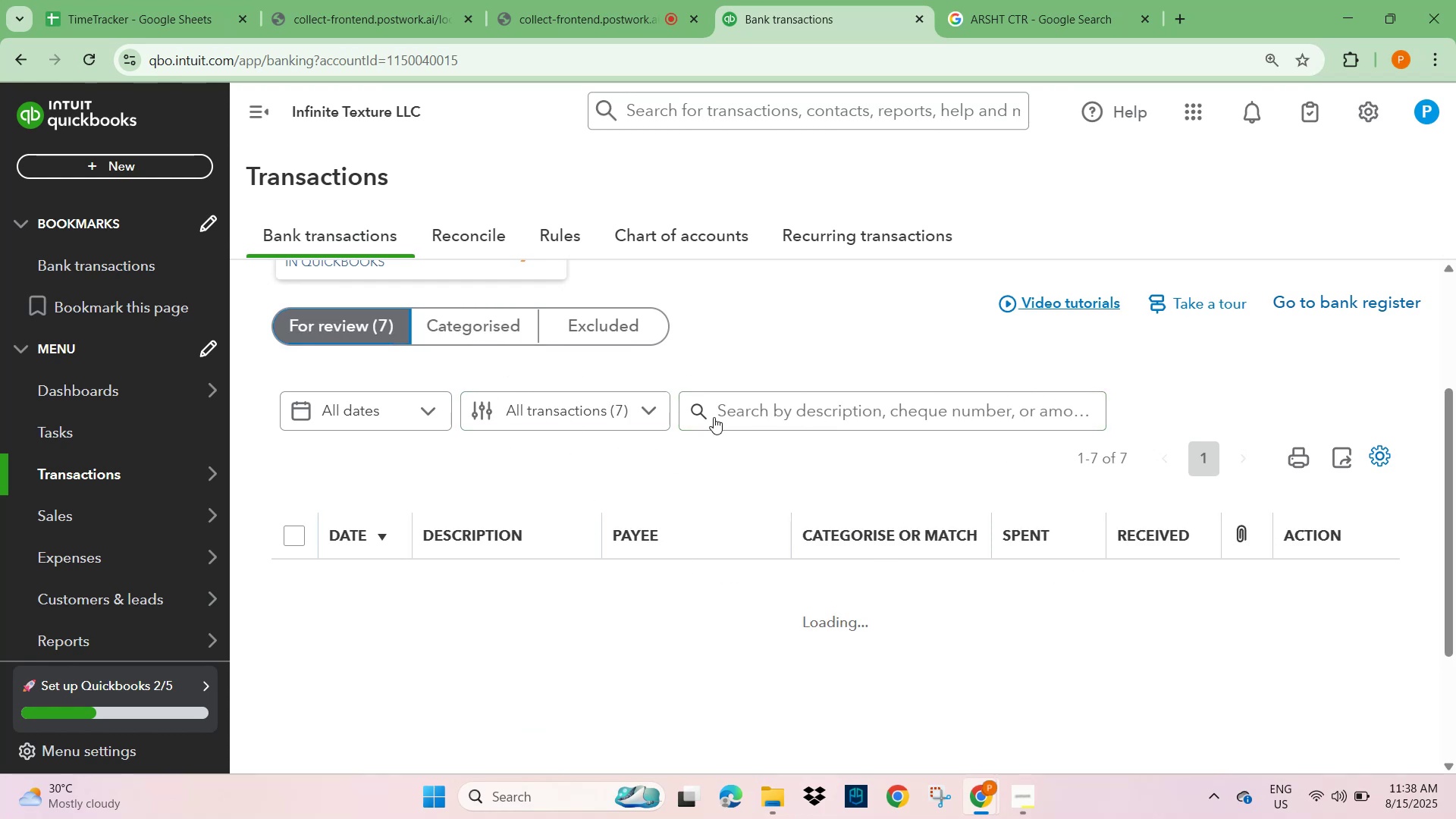 
scroll: coordinate [918, 584], scroll_direction: down, amount: 6.0
 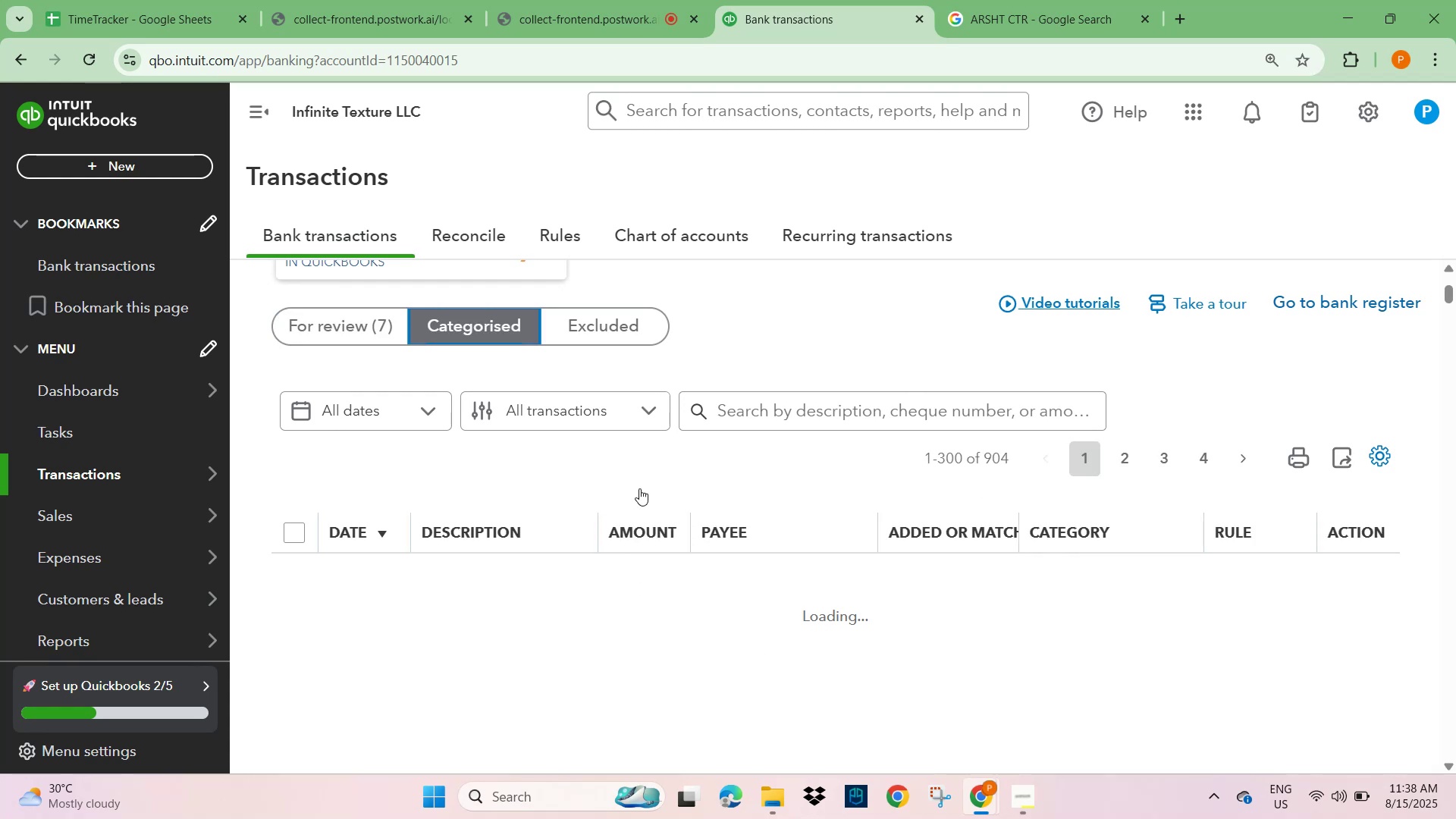 
left_click([774, 407])
 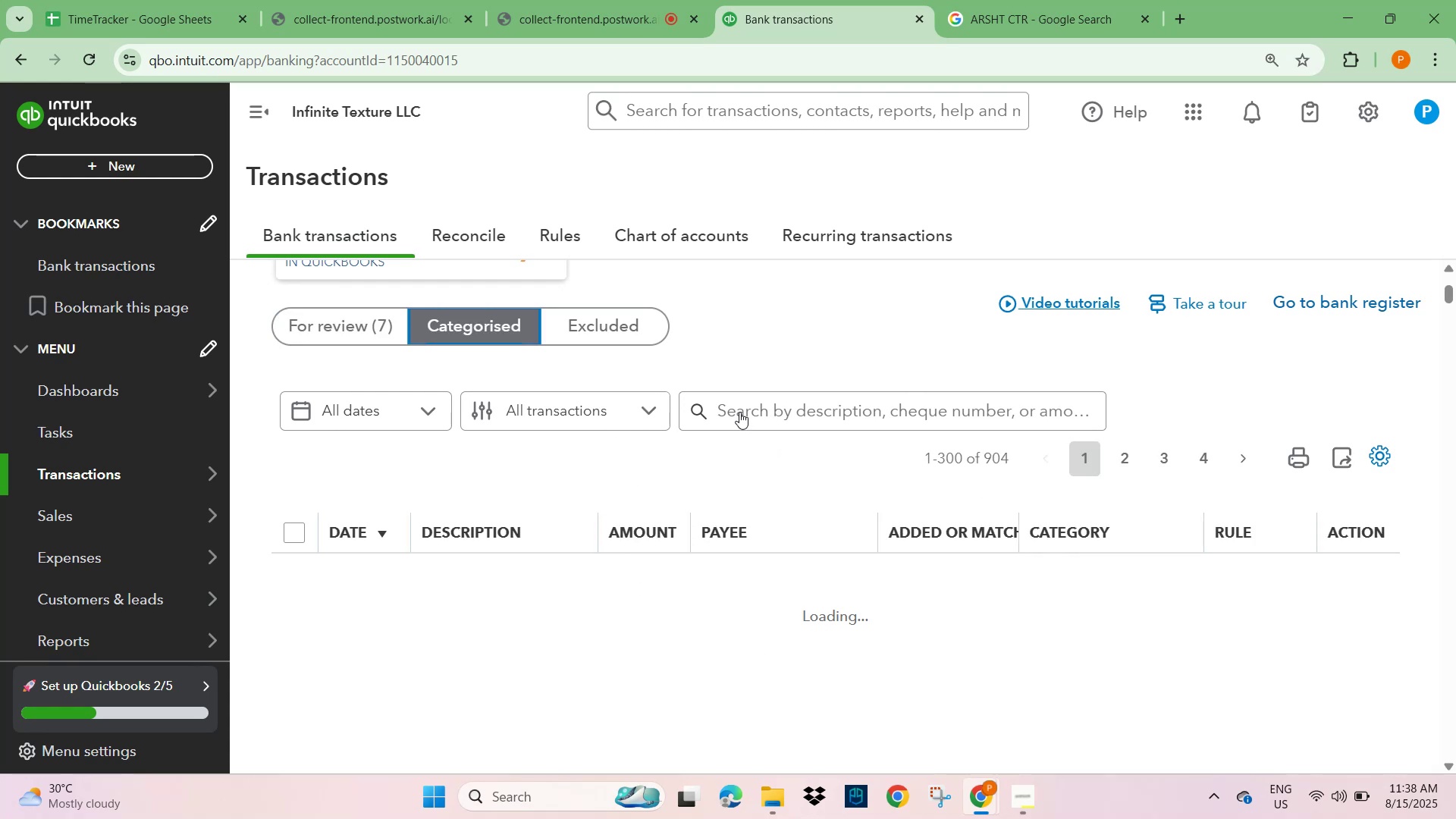 
left_click([739, 412])
 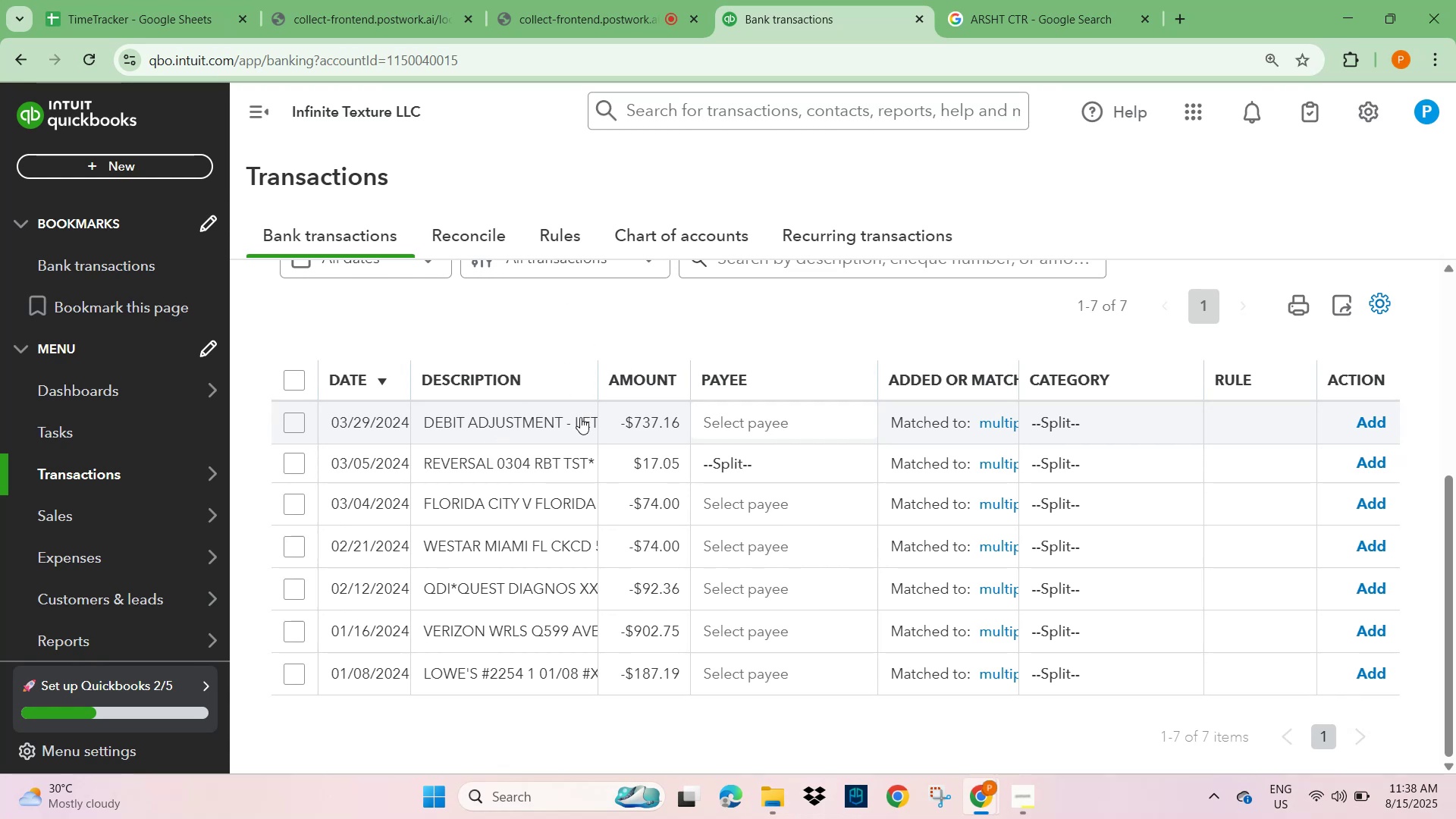 
wait(7.68)
 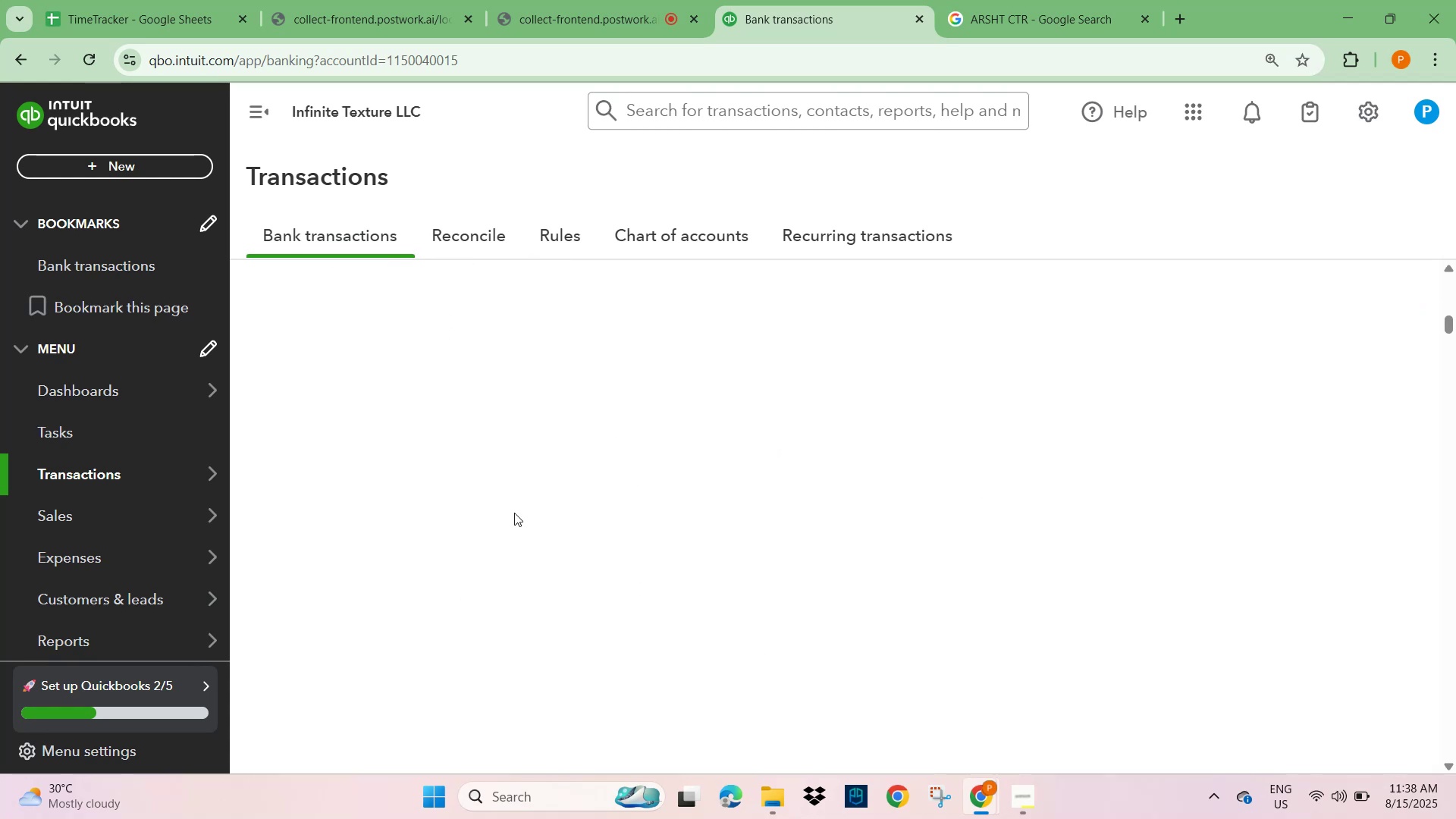 
scroll: coordinate [626, 362], scroll_direction: up, amount: 4.0
 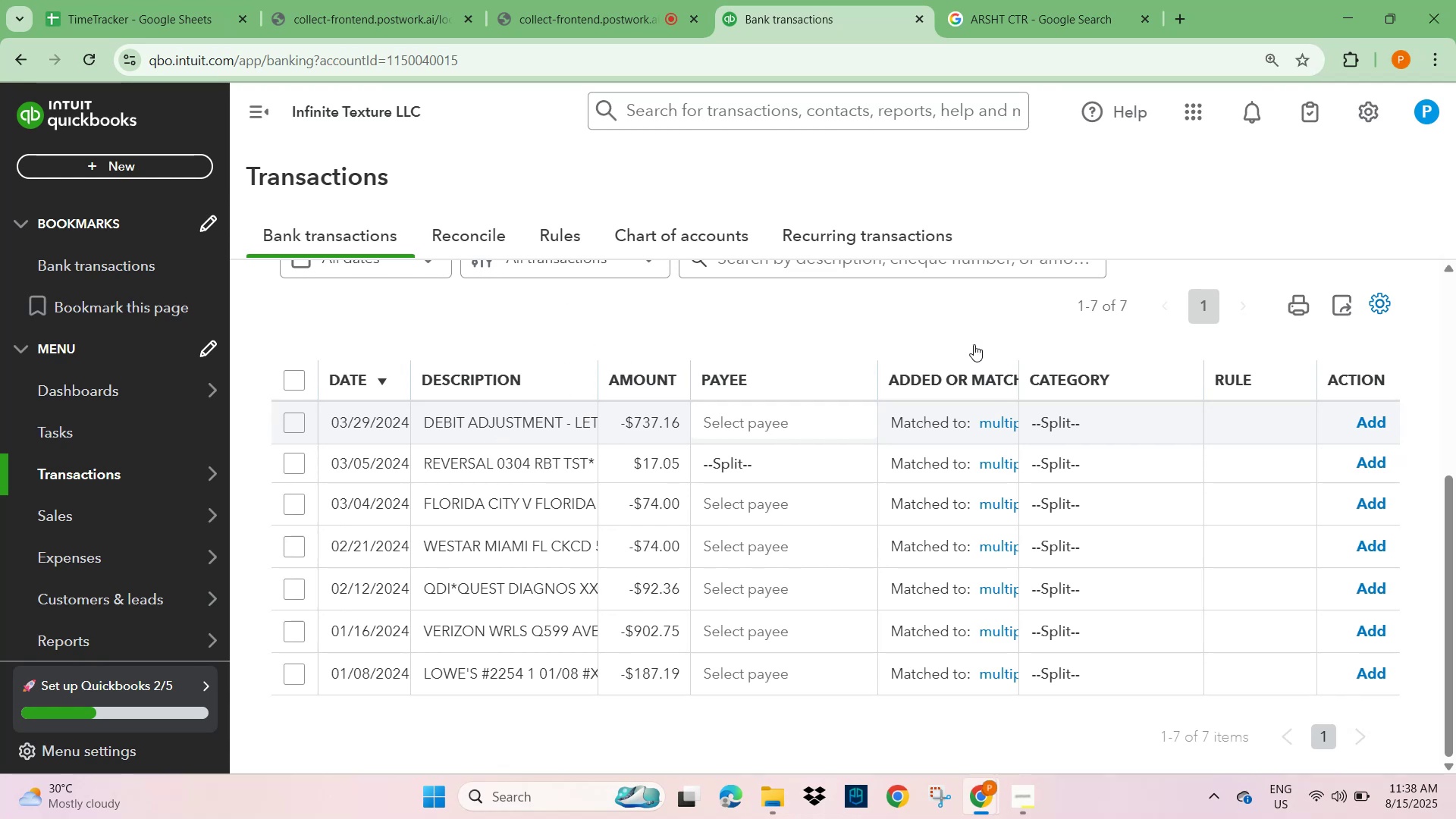 
scroll: coordinate [985, 549], scroll_direction: none, amount: 0.0
 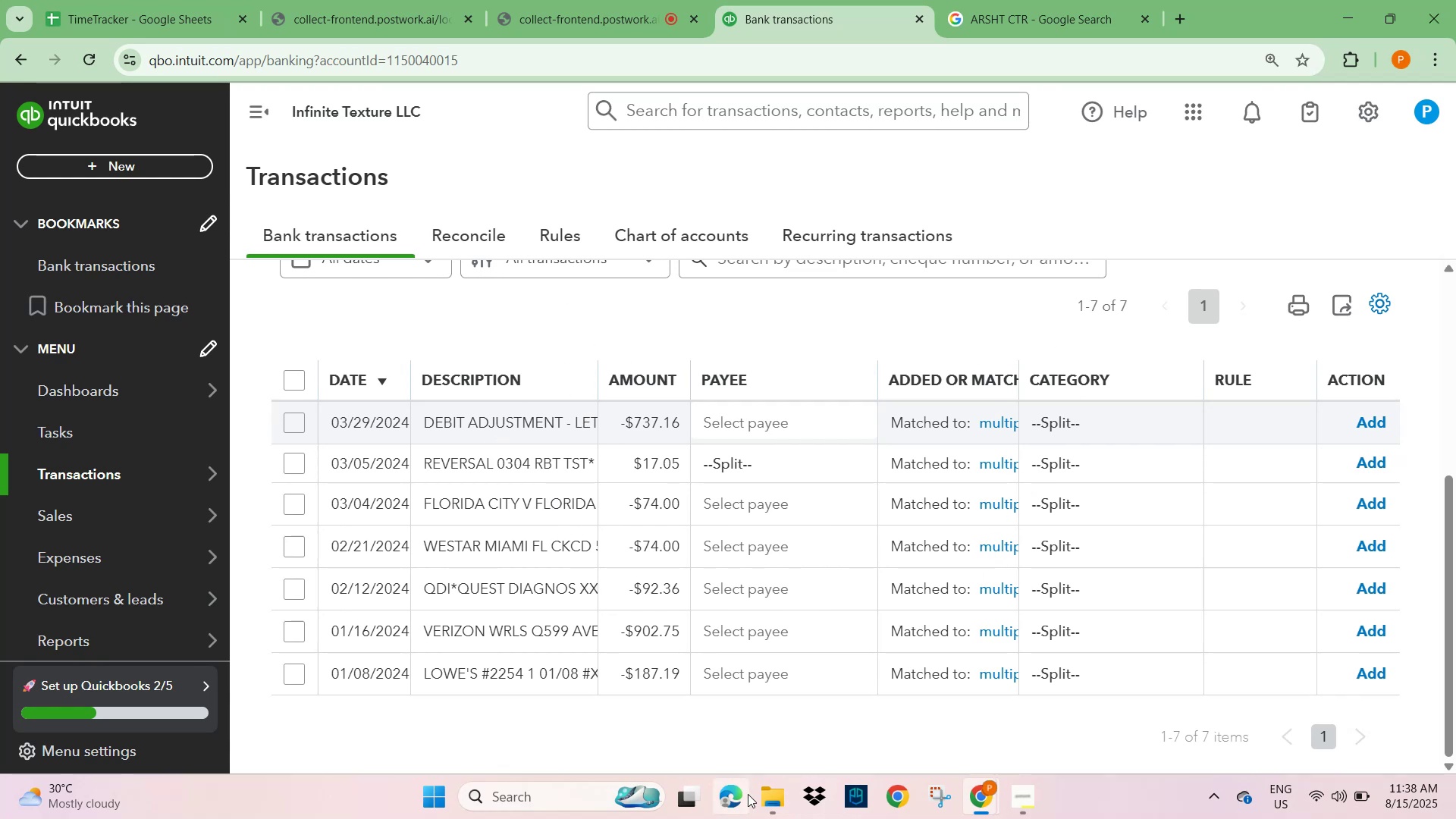 
left_click([789, 766])
 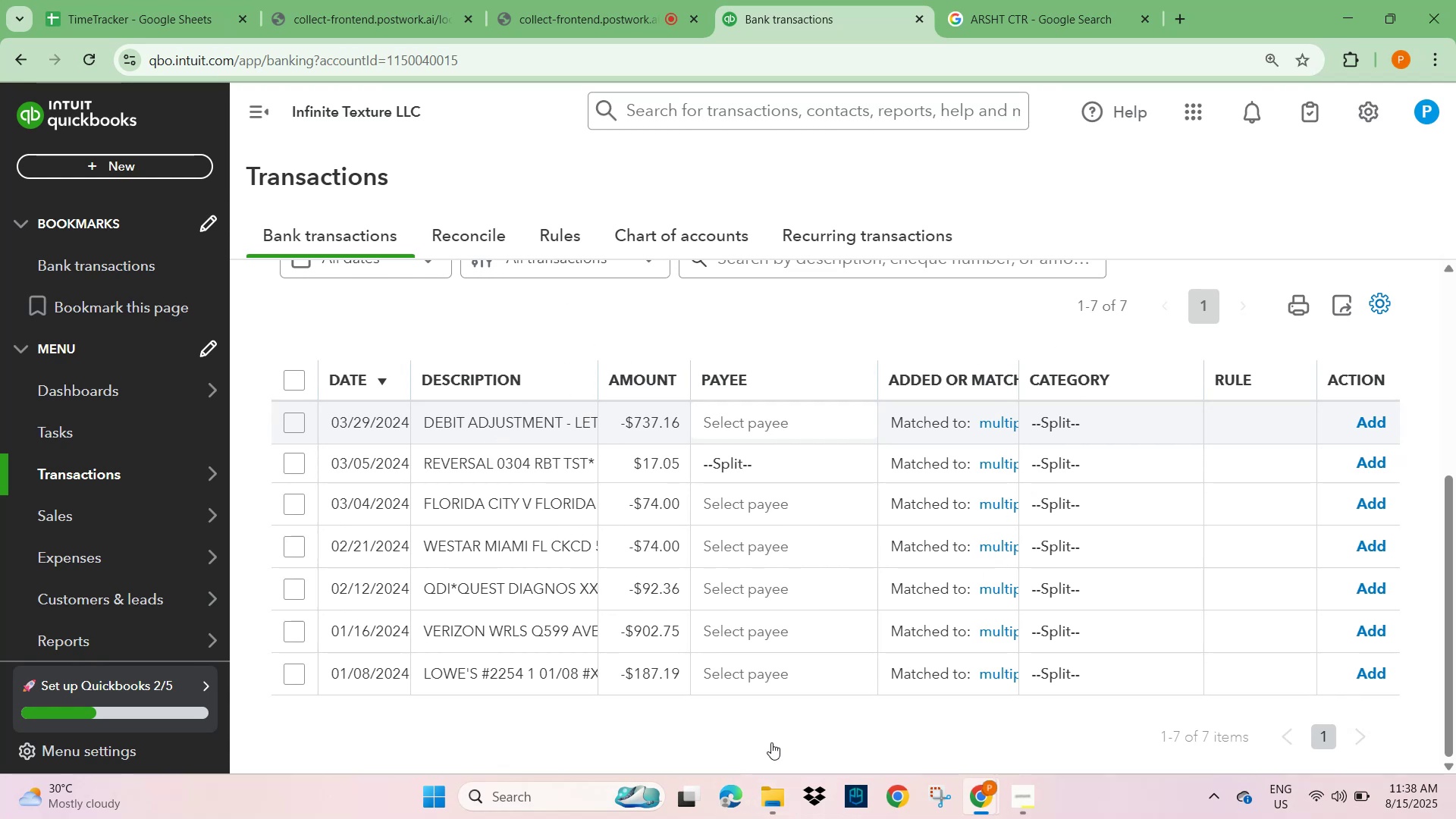 
scroll: coordinate [770, 613], scroll_direction: up, amount: 5.0
 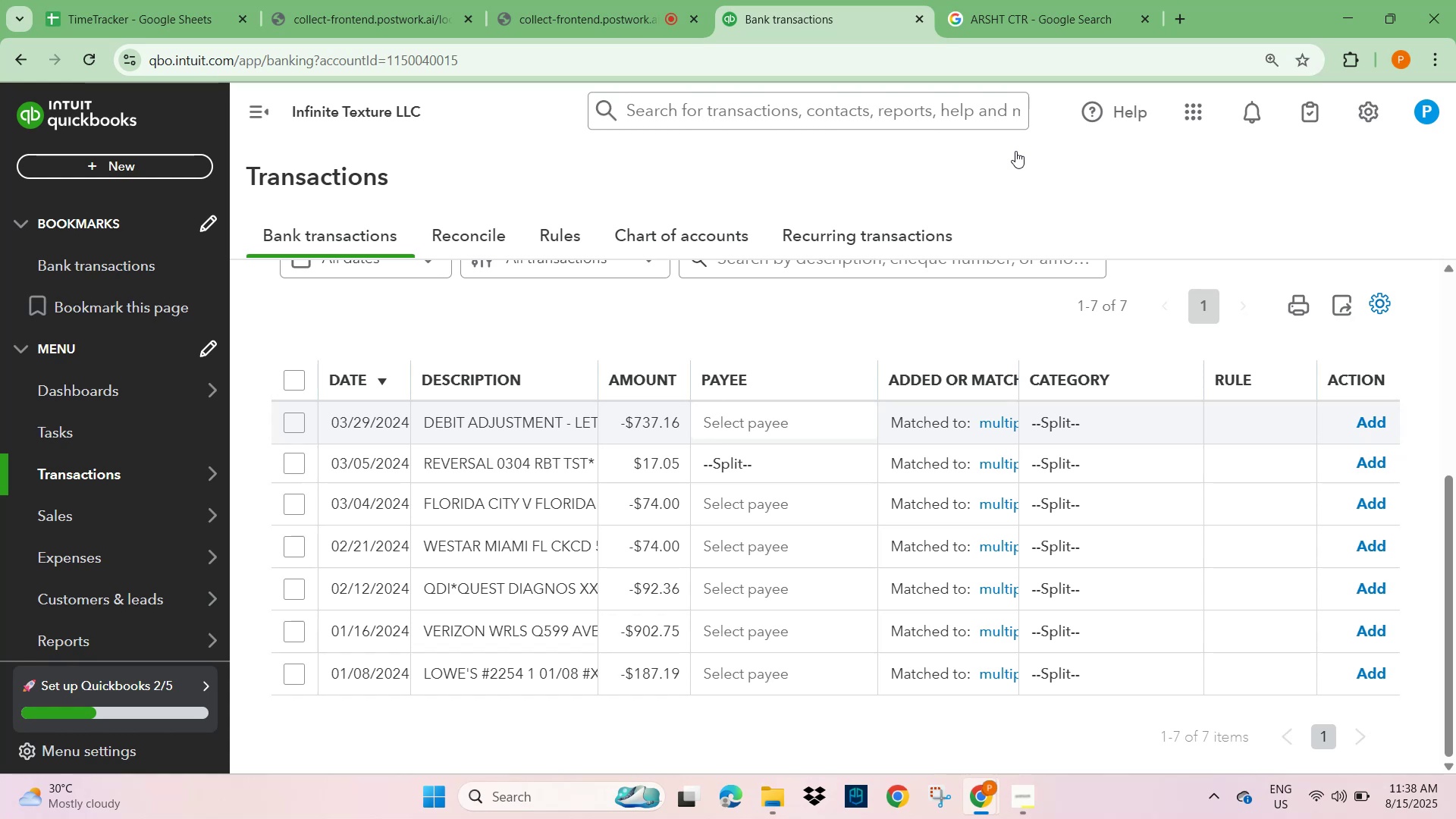 
left_click([1031, 167])
 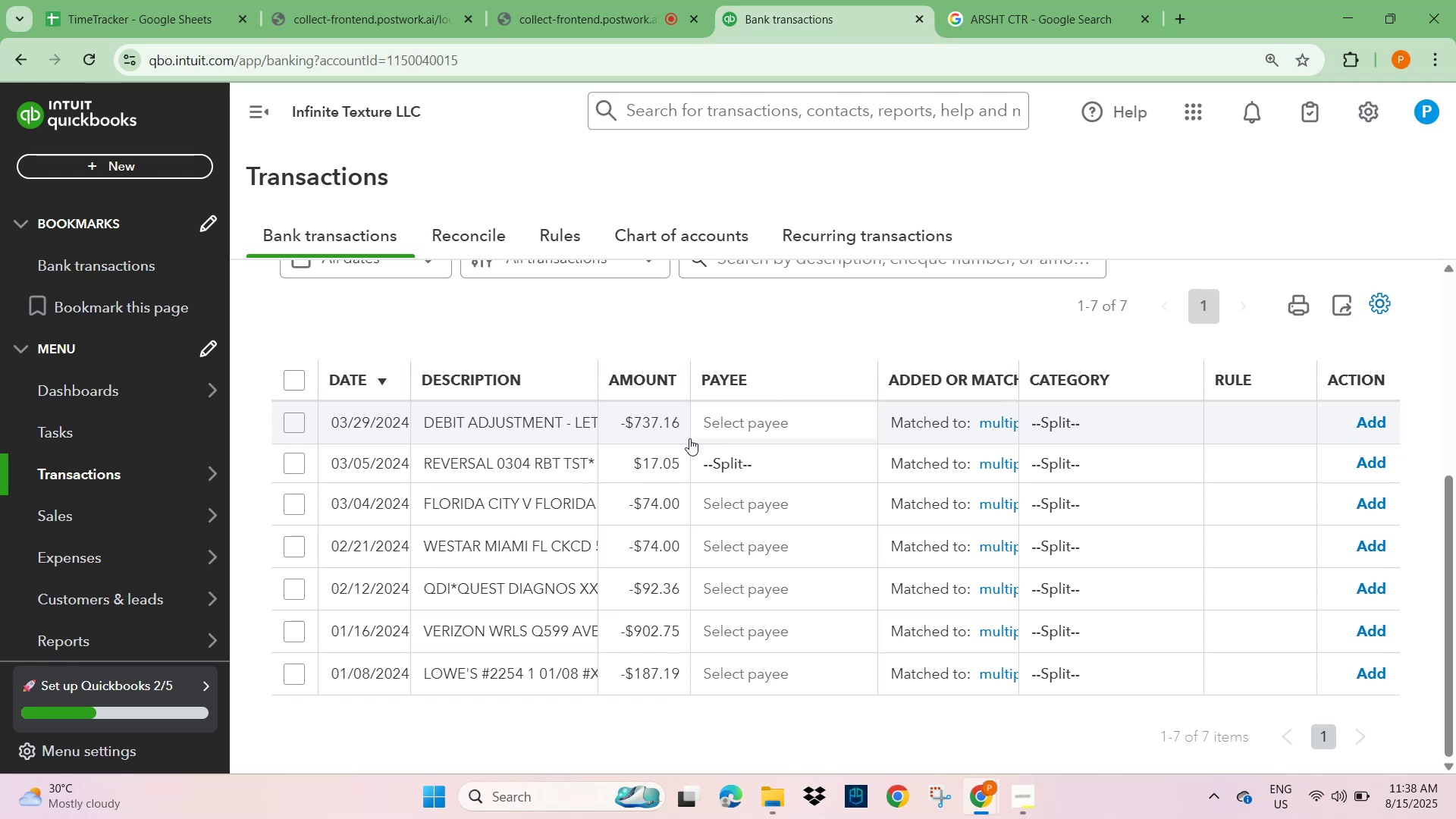 
scroll: coordinate [690, 437], scroll_direction: up, amount: 4.0
 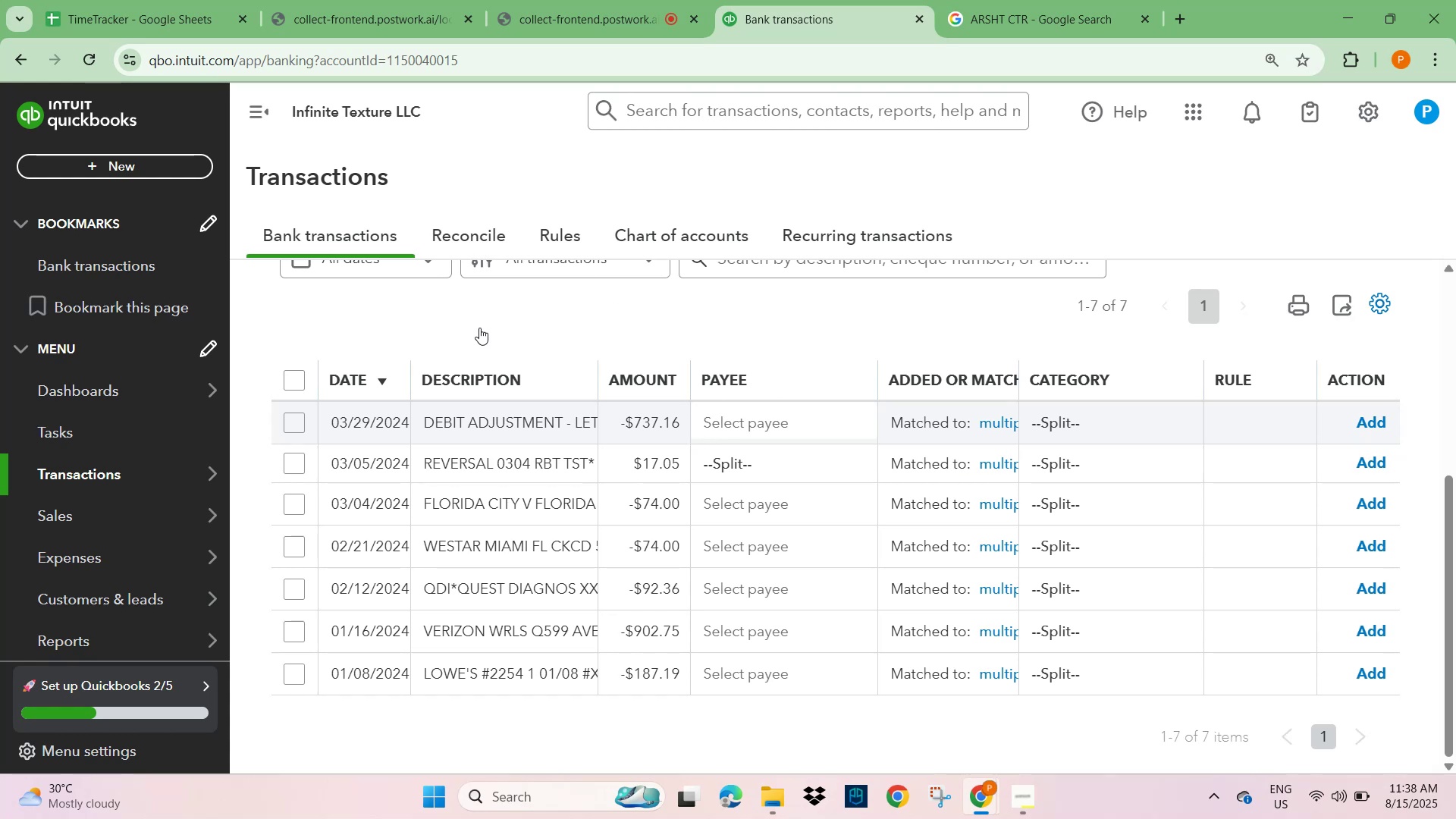 
left_click([479, 324])
 